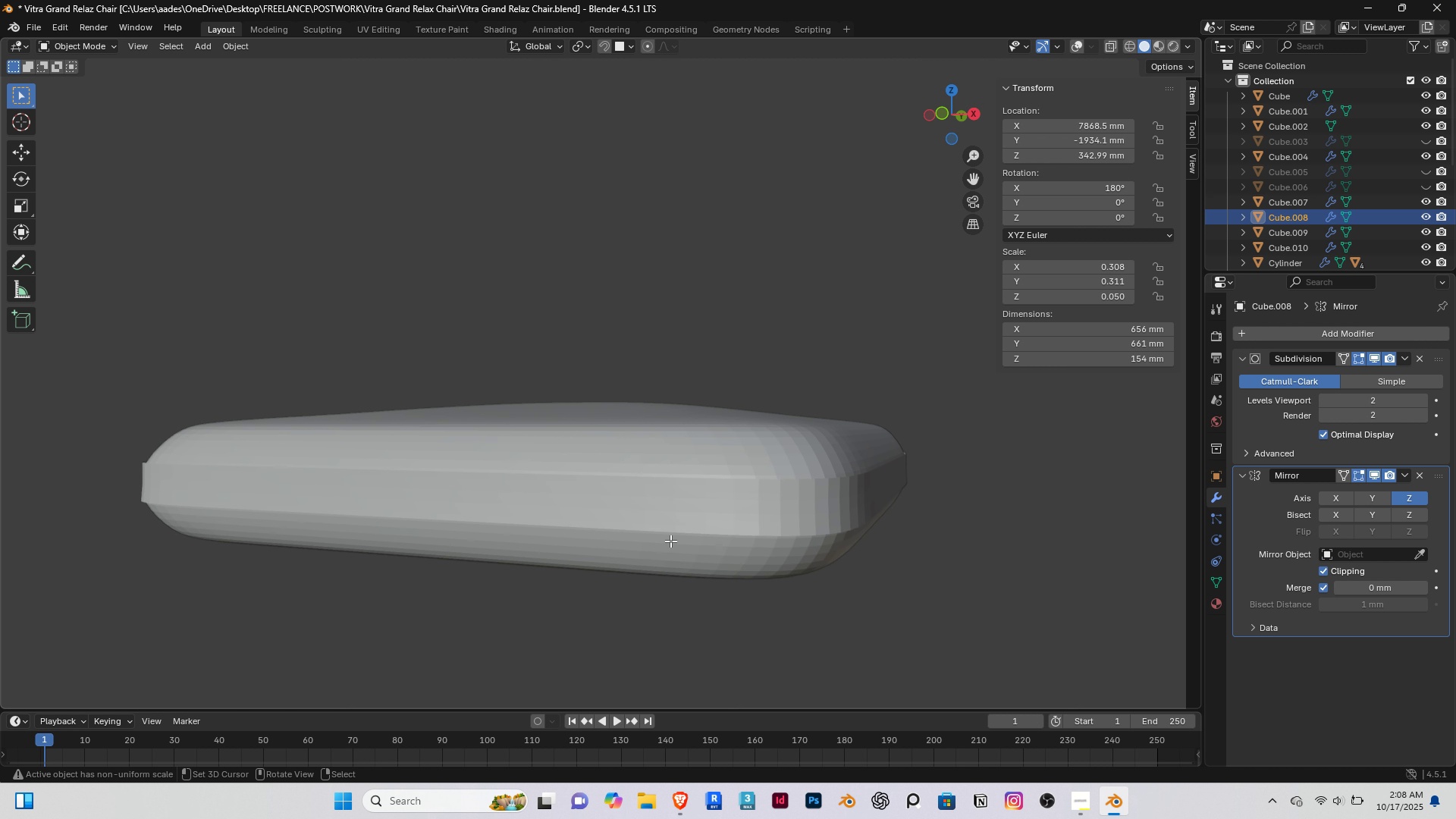 
key(Tab)
 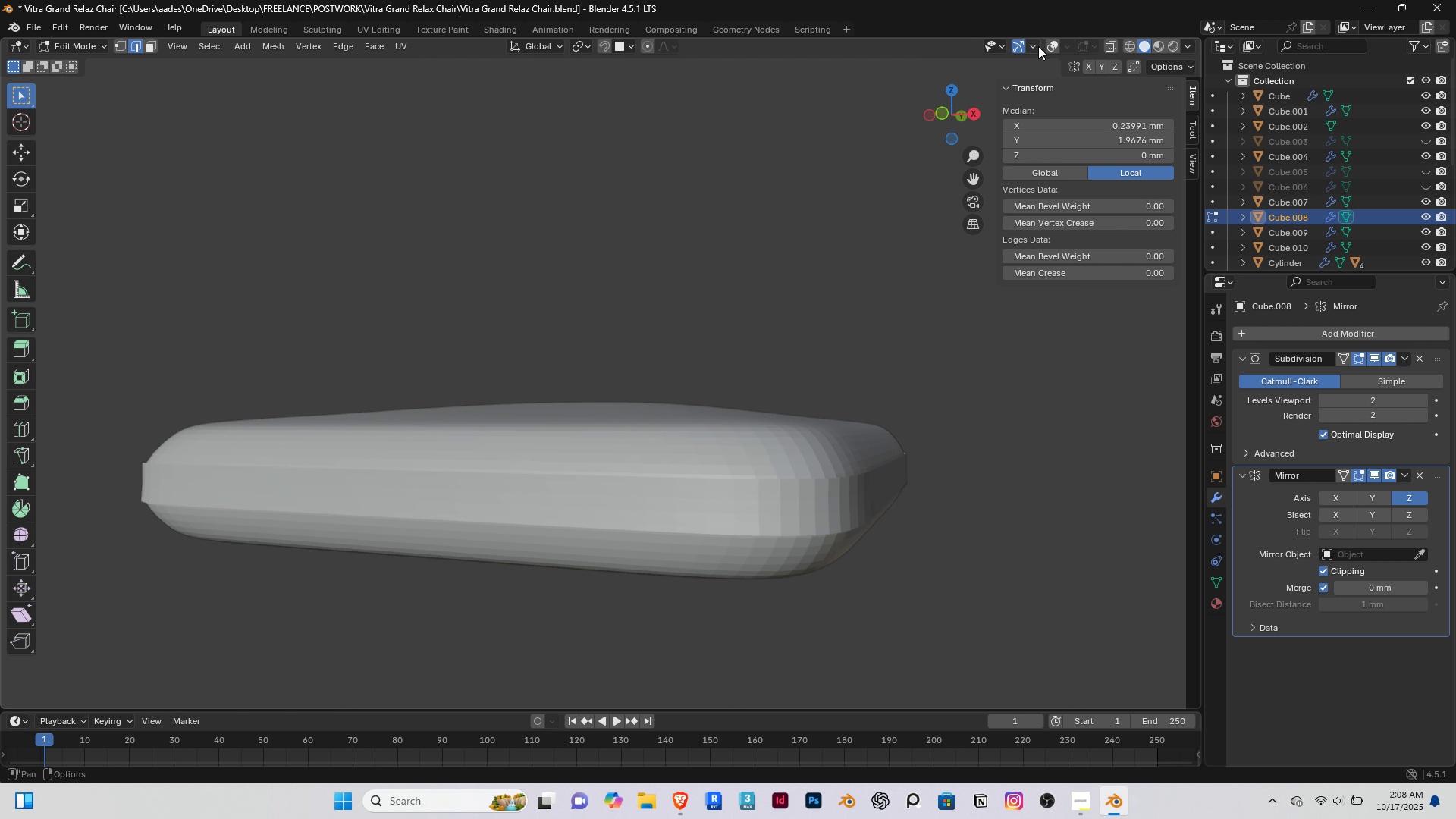 
left_click([1050, 46])
 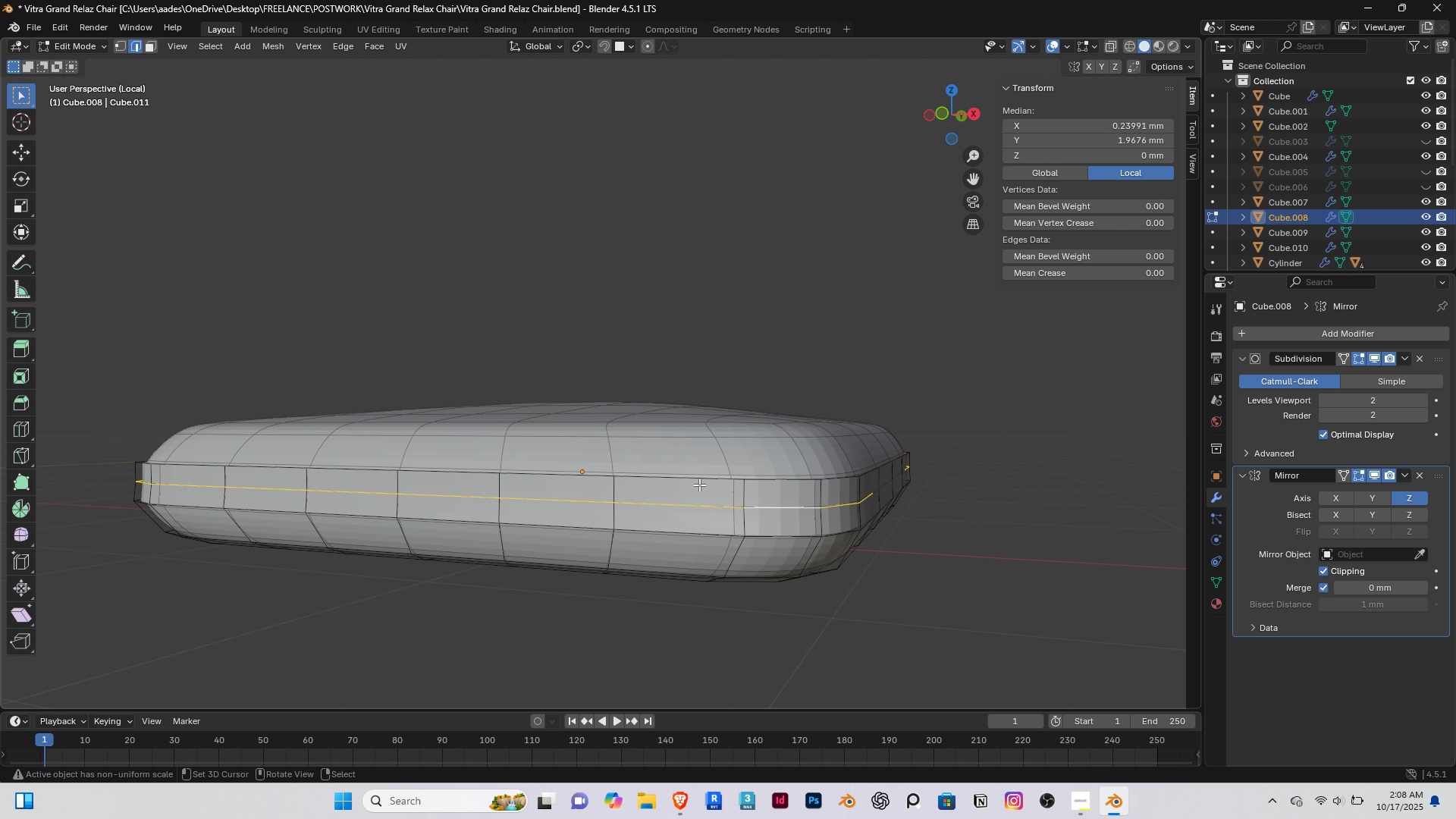 
scroll: coordinate [699, 485], scroll_direction: up, amount: 1.0
 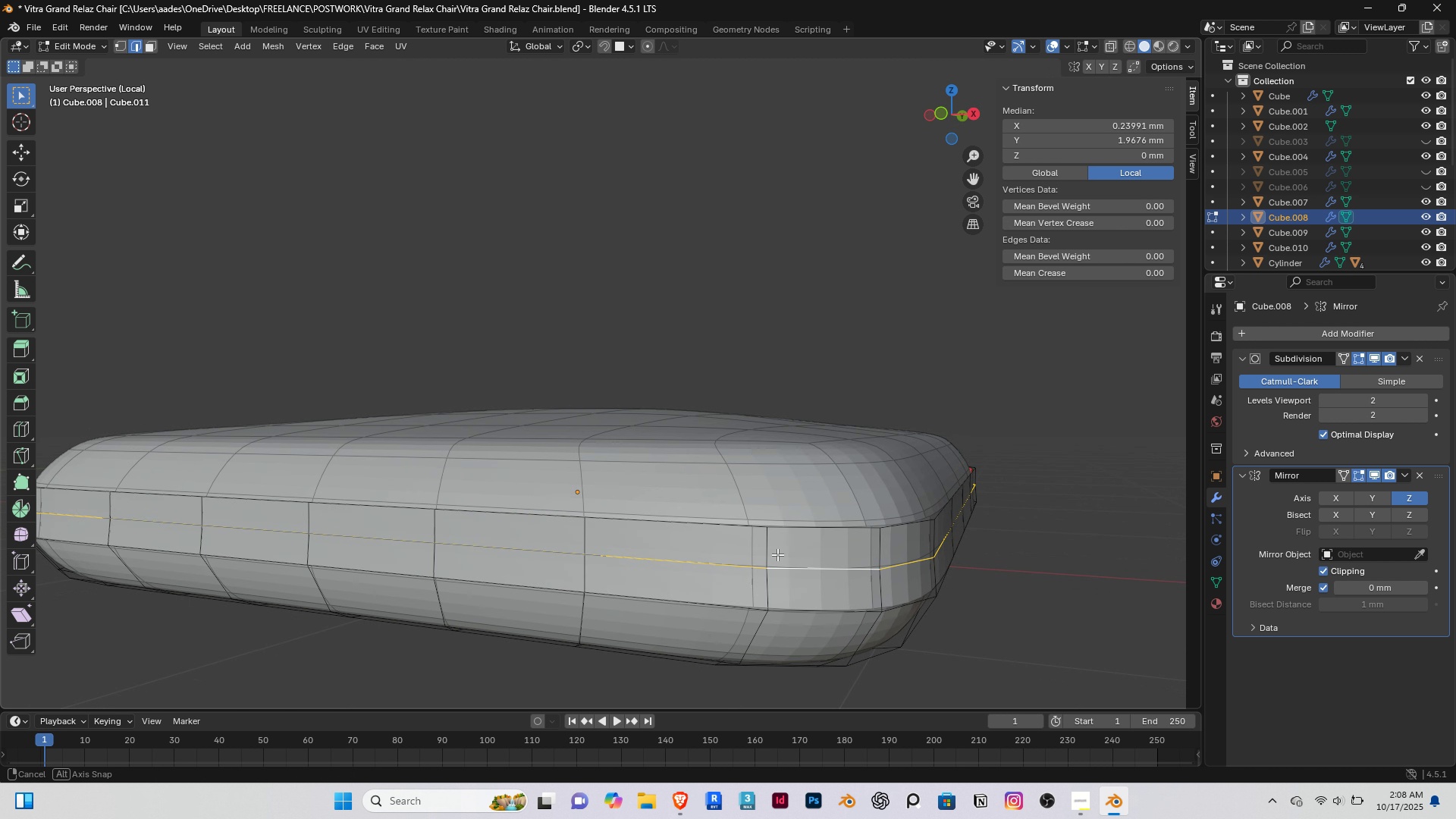 
middle_click([777, 554])
 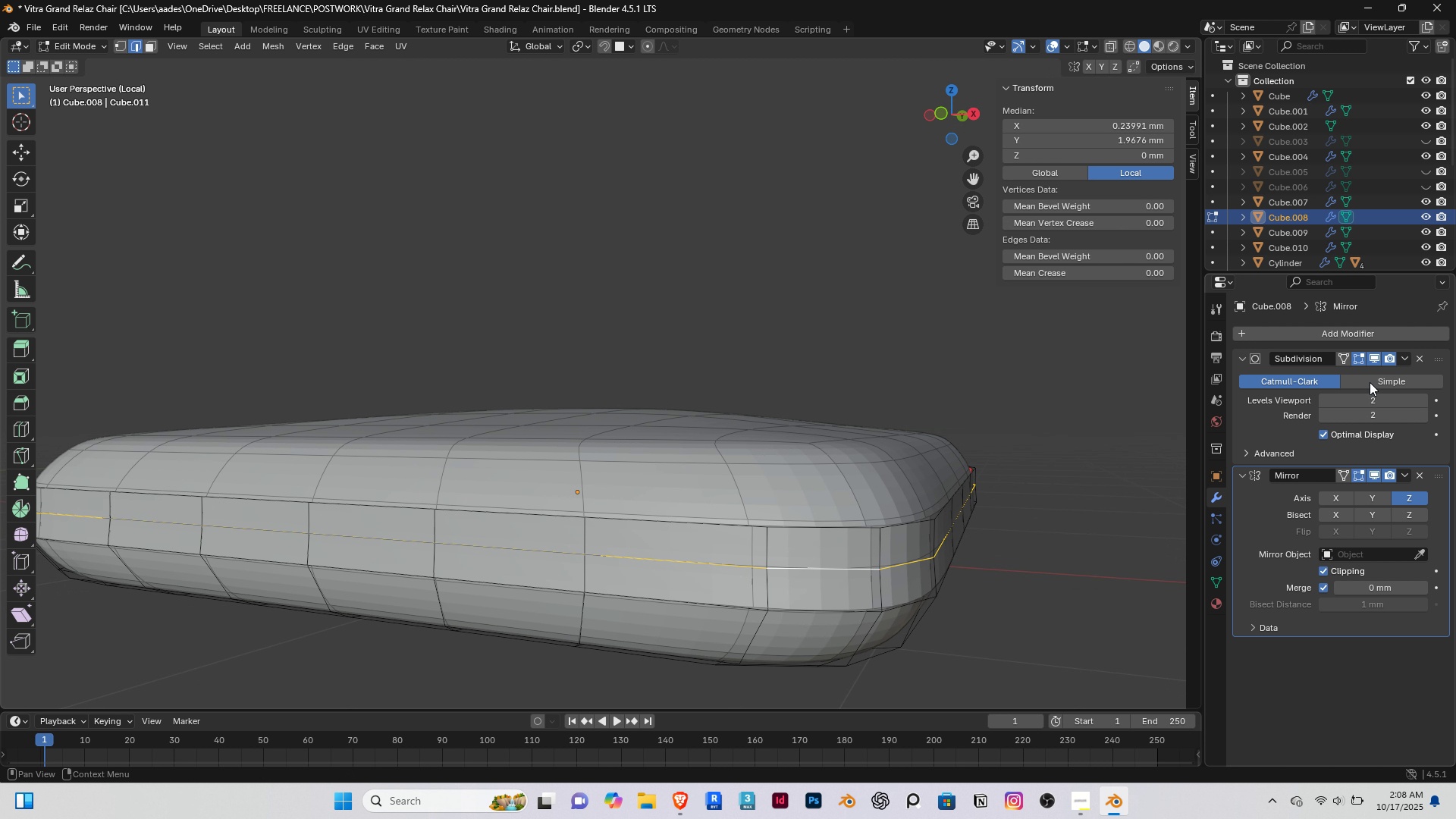 
left_click([1377, 358])
 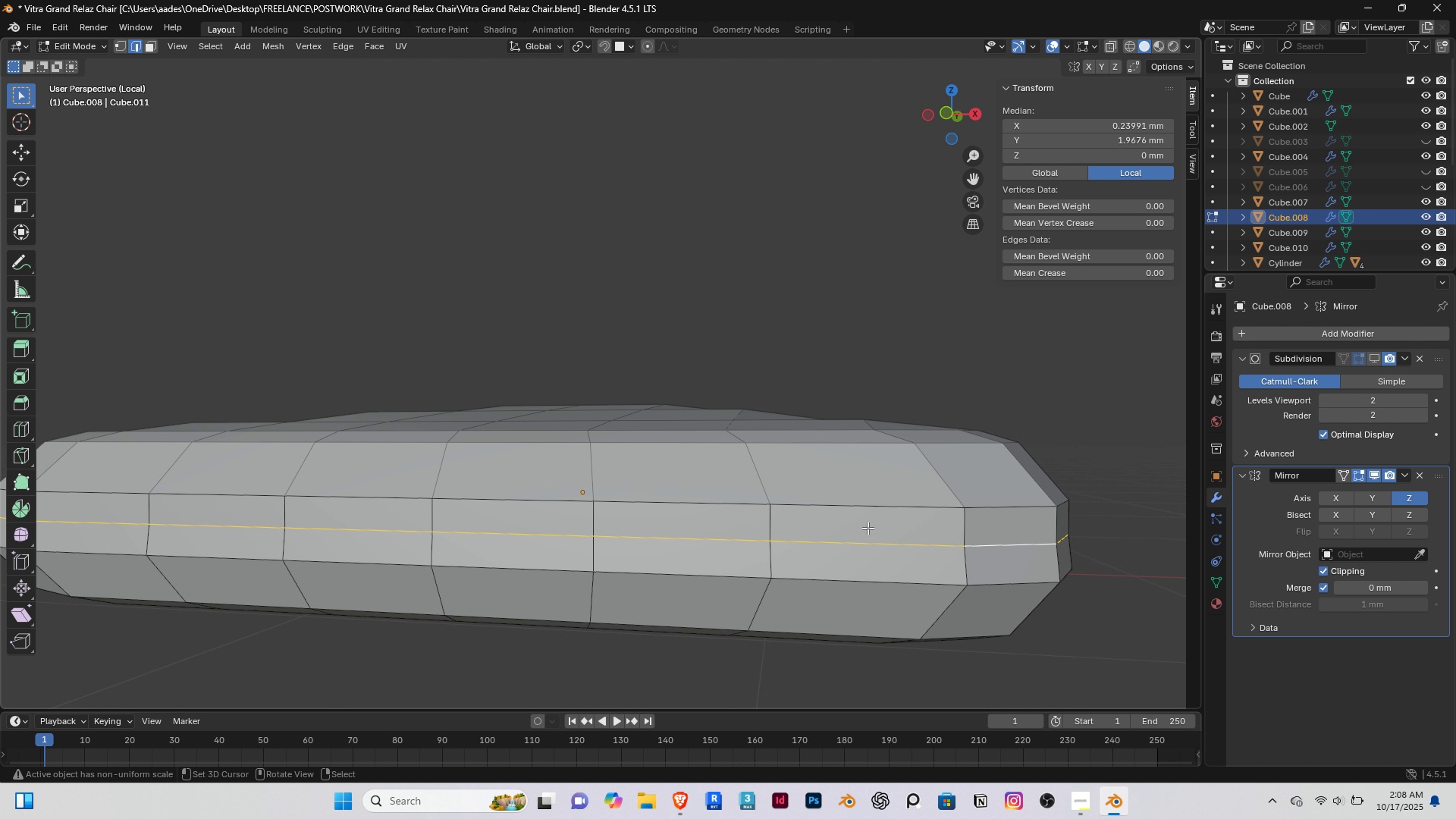 
key(S)
 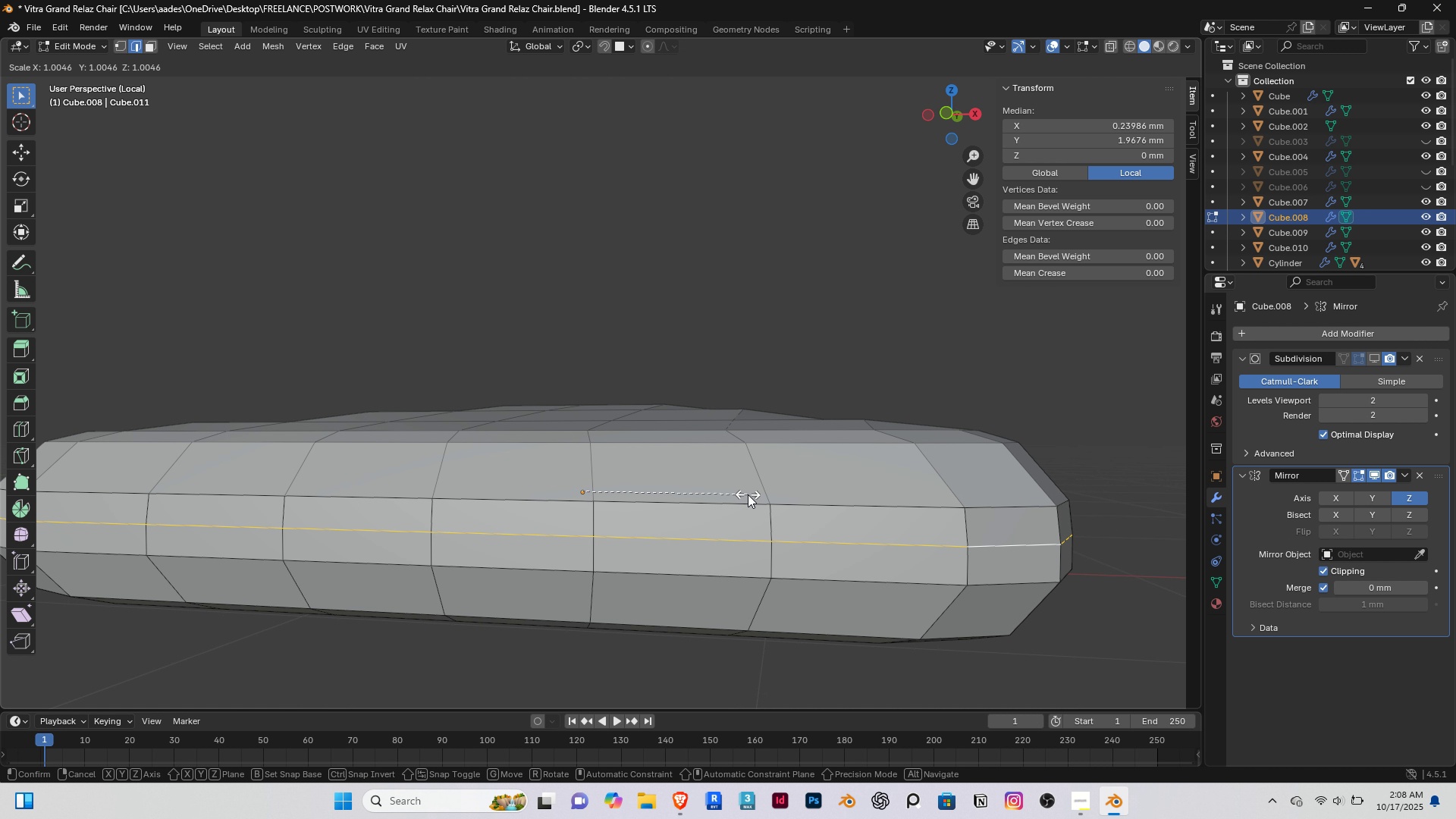 
left_click([748, 494])
 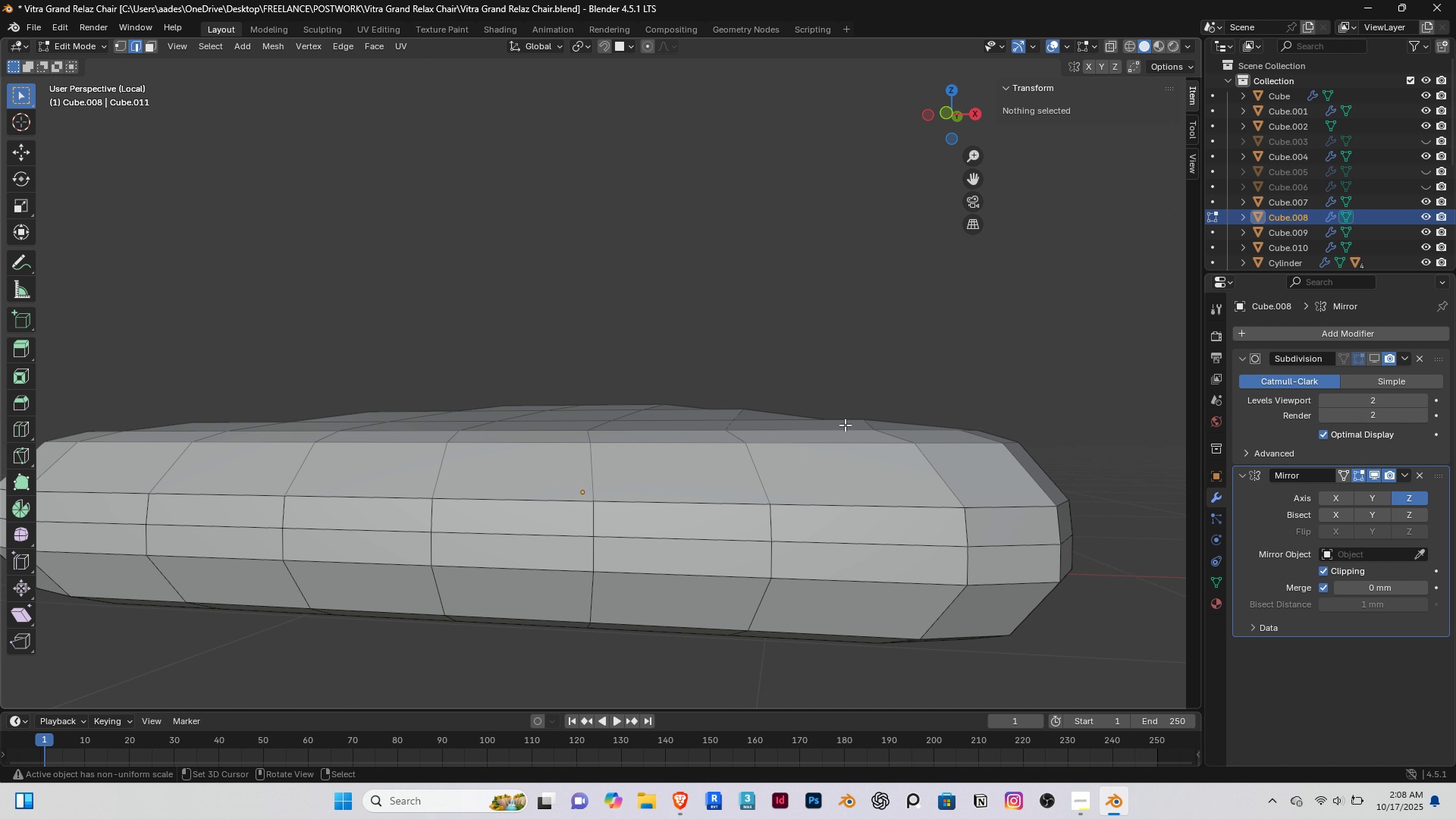 
right_click([783, 370])
 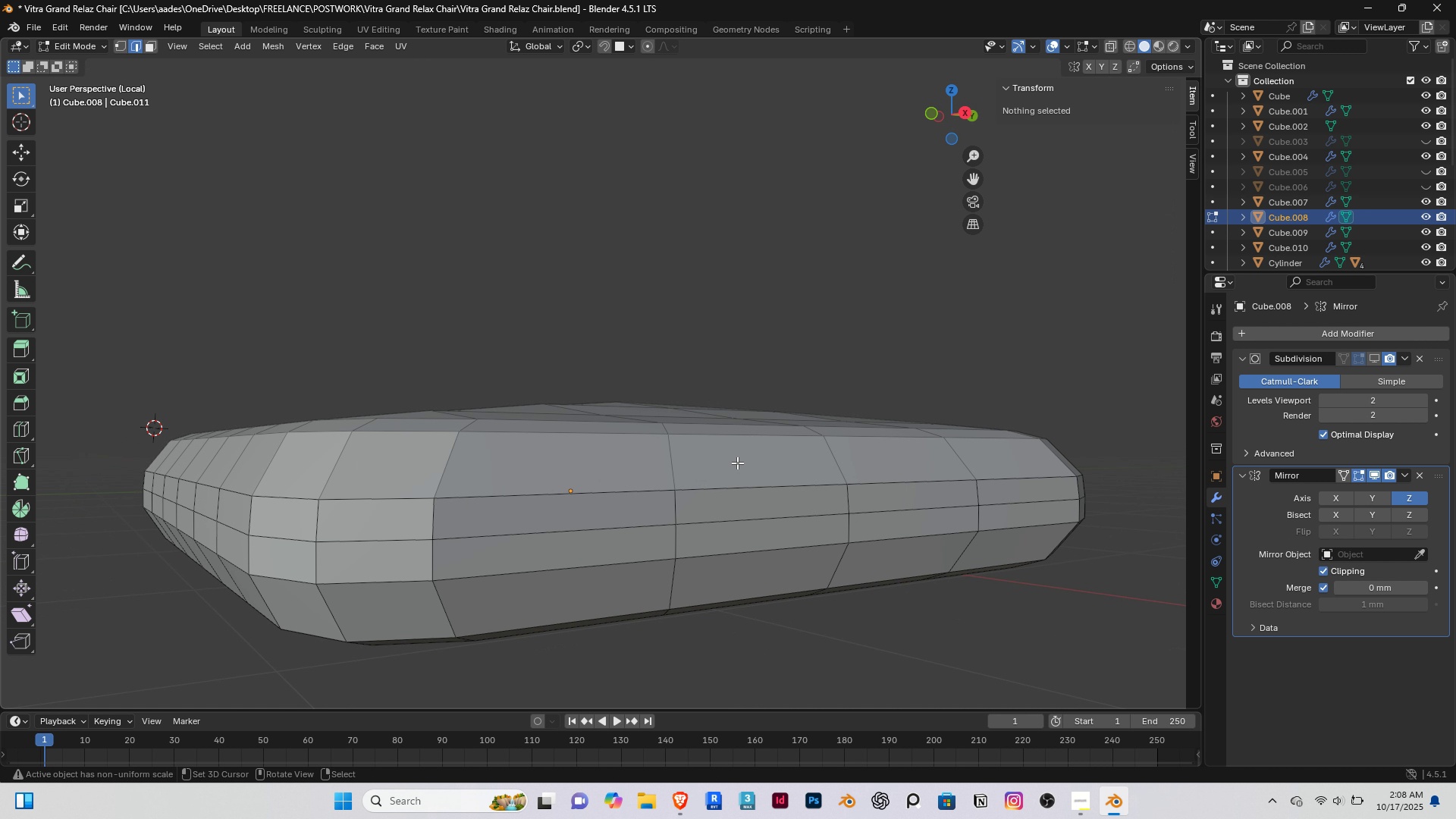 
right_click([704, 473])
 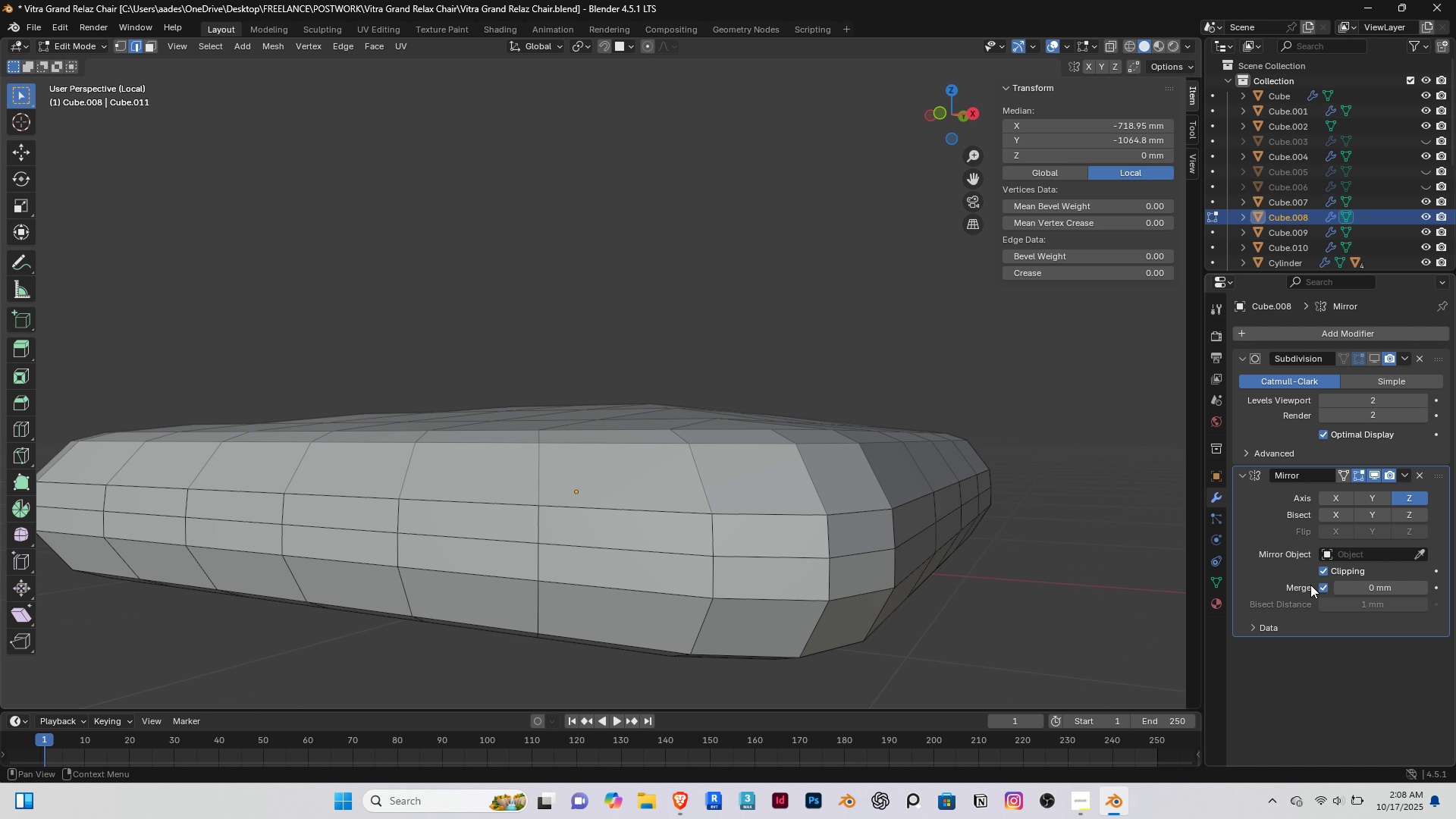 
double_click([1320, 585])
 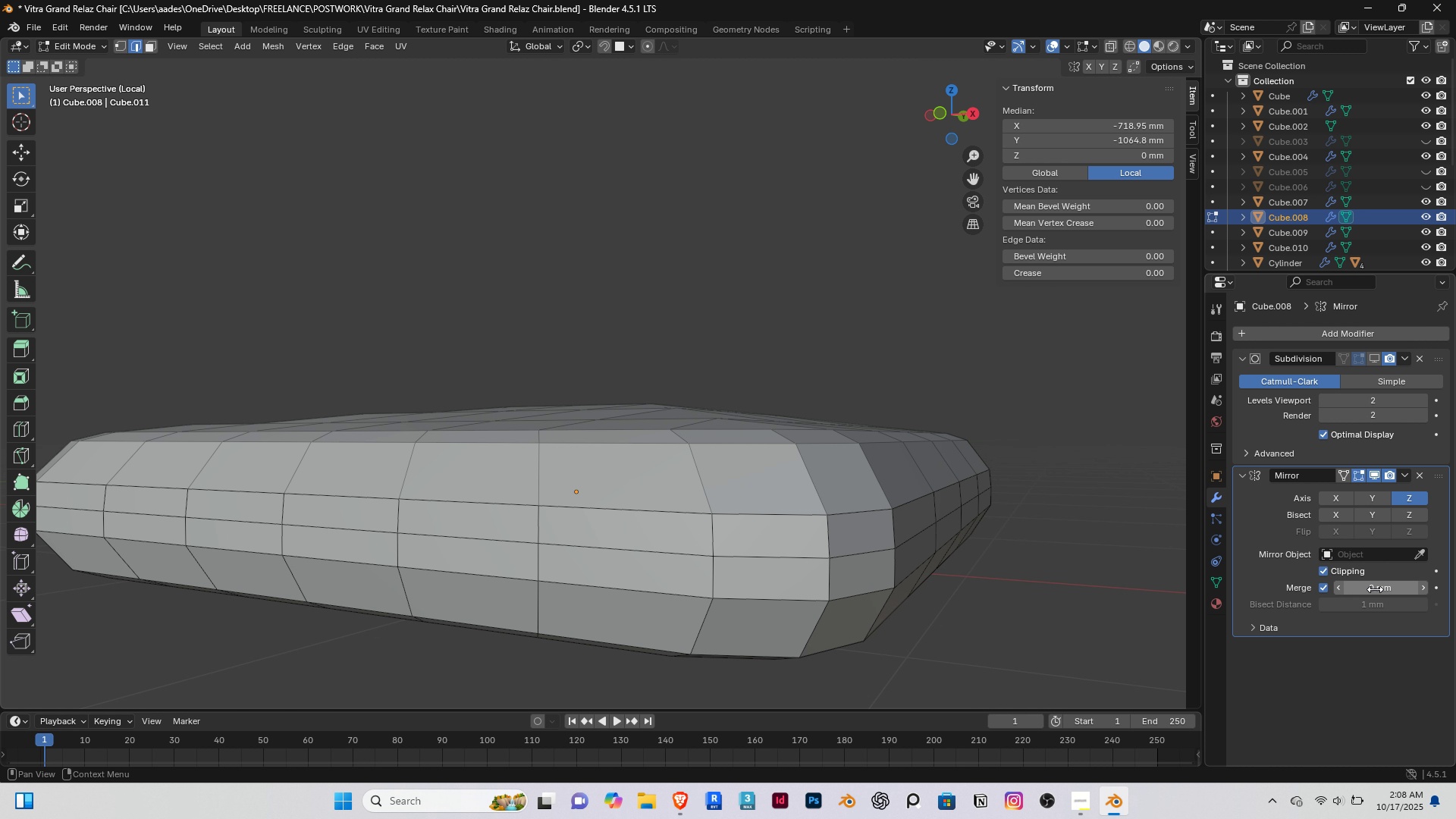 
left_click_drag(start_coordinate=[1375, 589], to_coordinate=[1309, 573])
 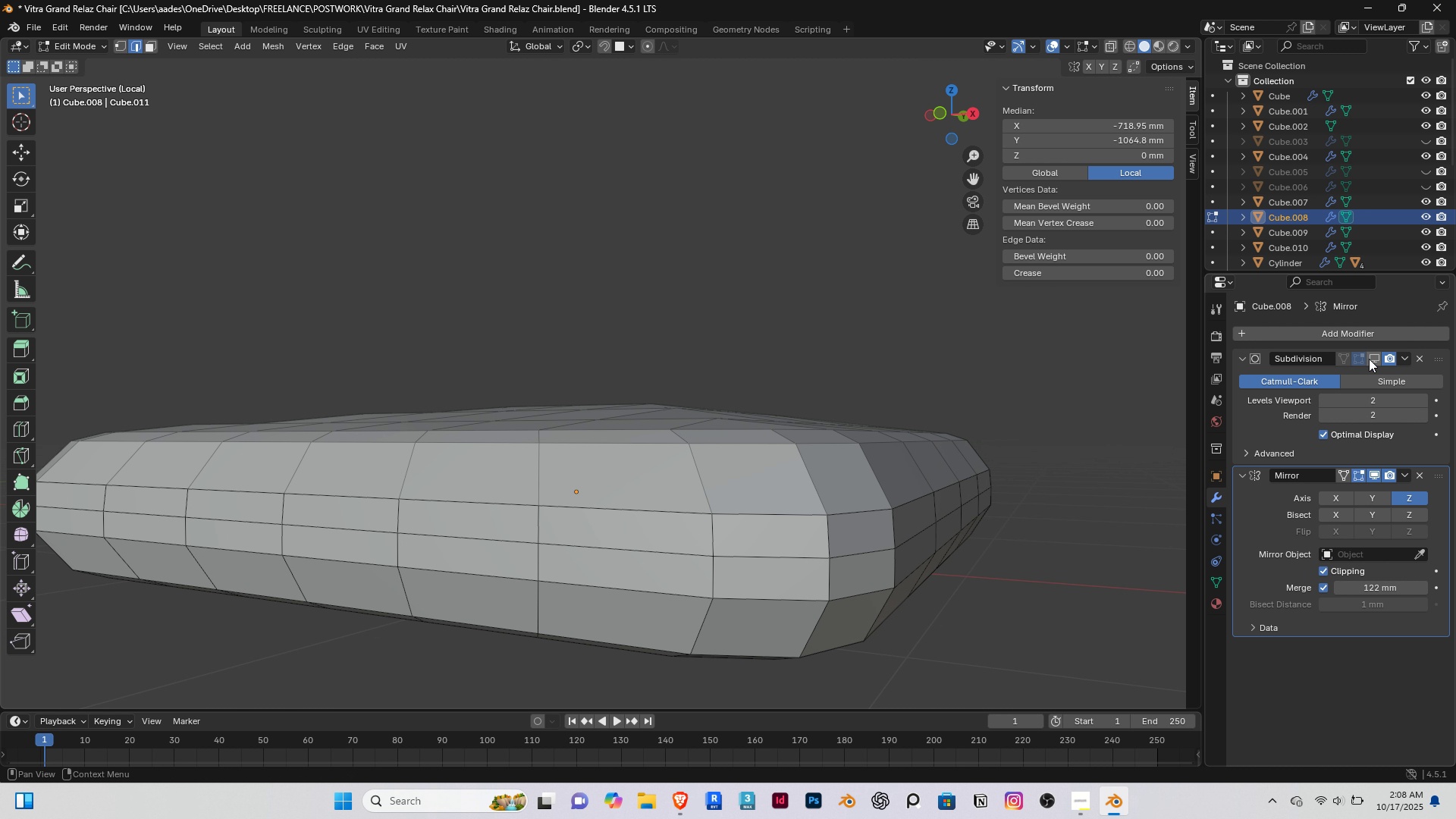 
left_click([1369, 359])
 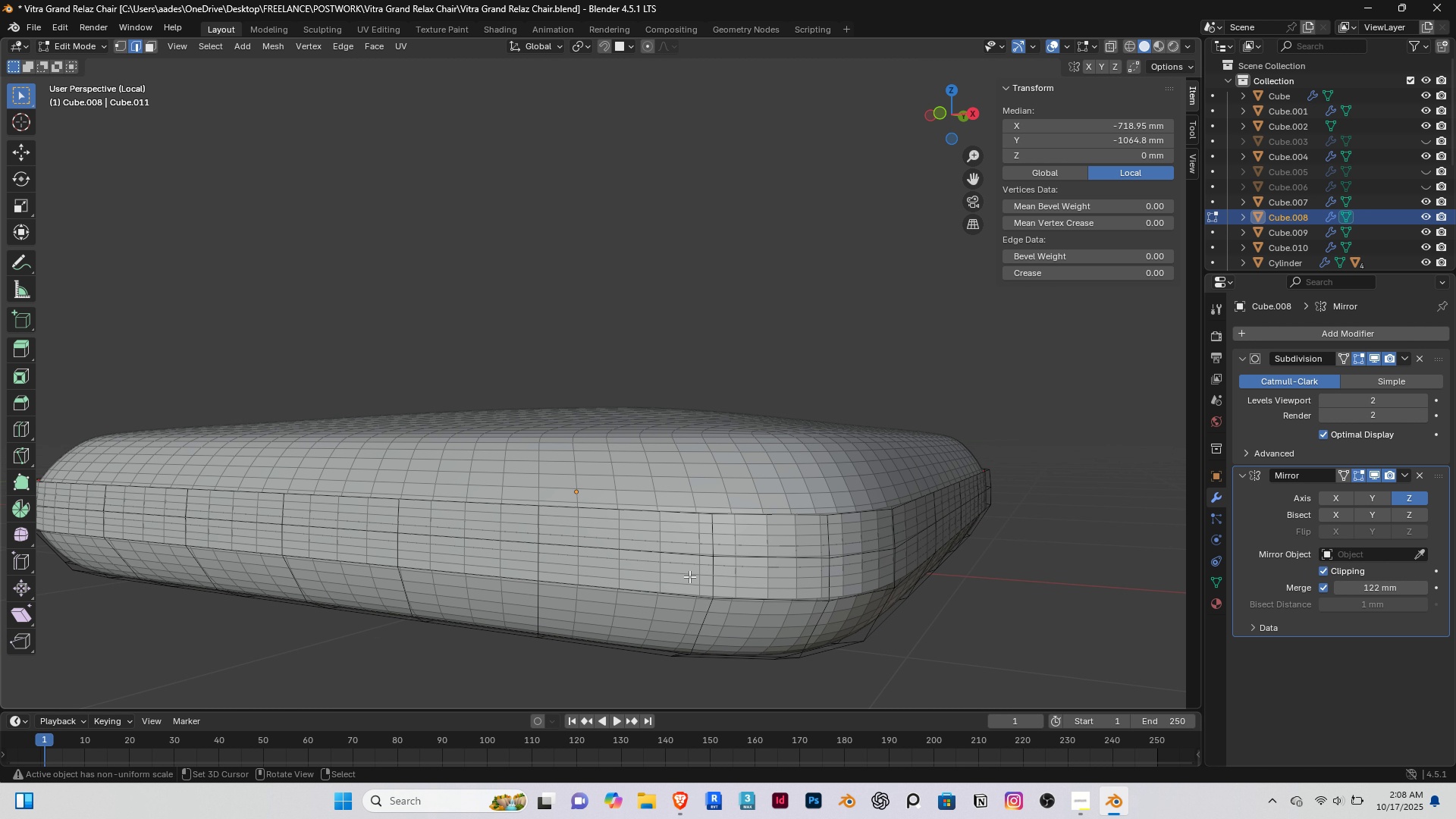 
scroll: coordinate [689, 576], scroll_direction: up, amount: 1.0
 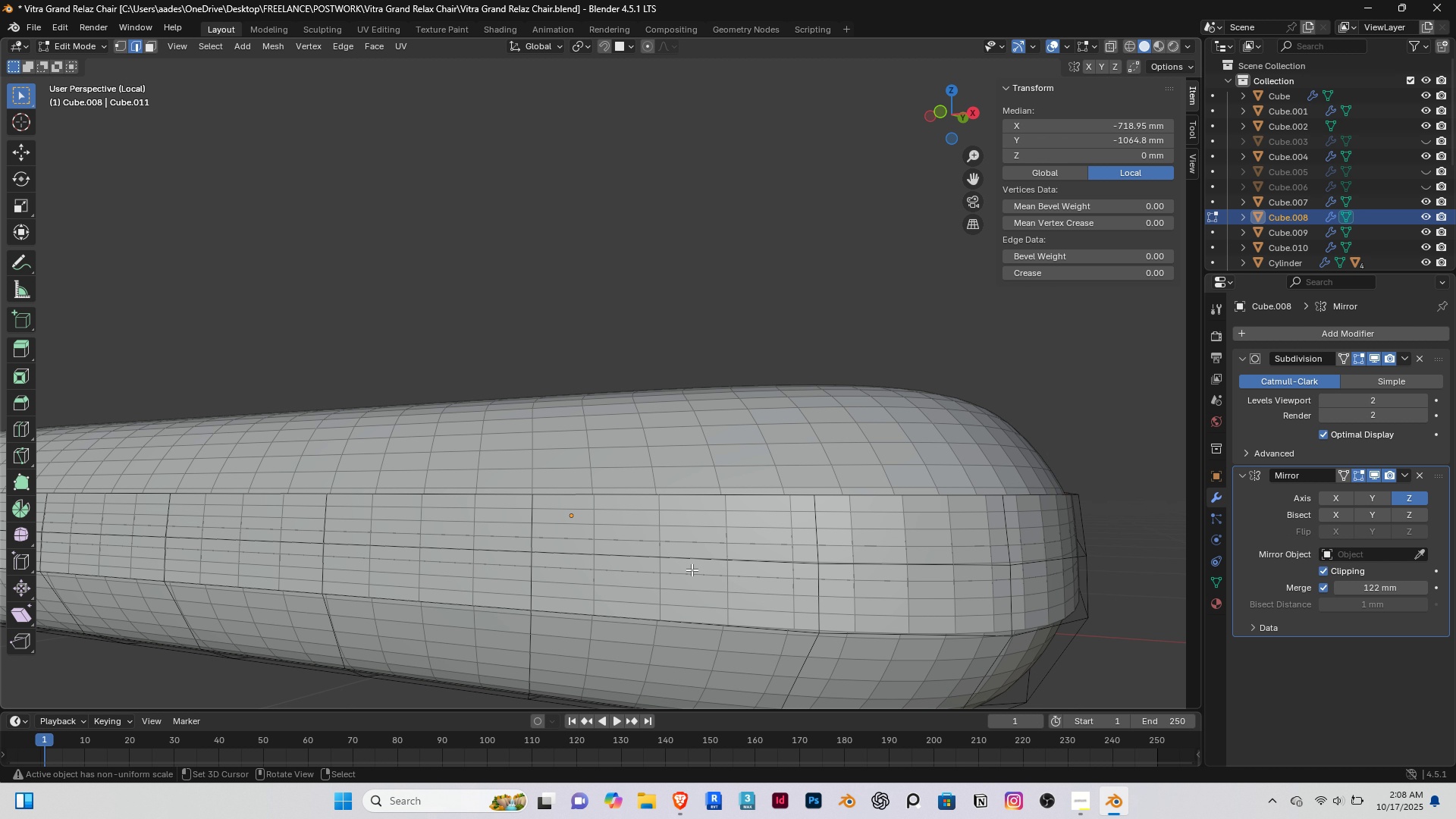 
middle_click([692, 570])
 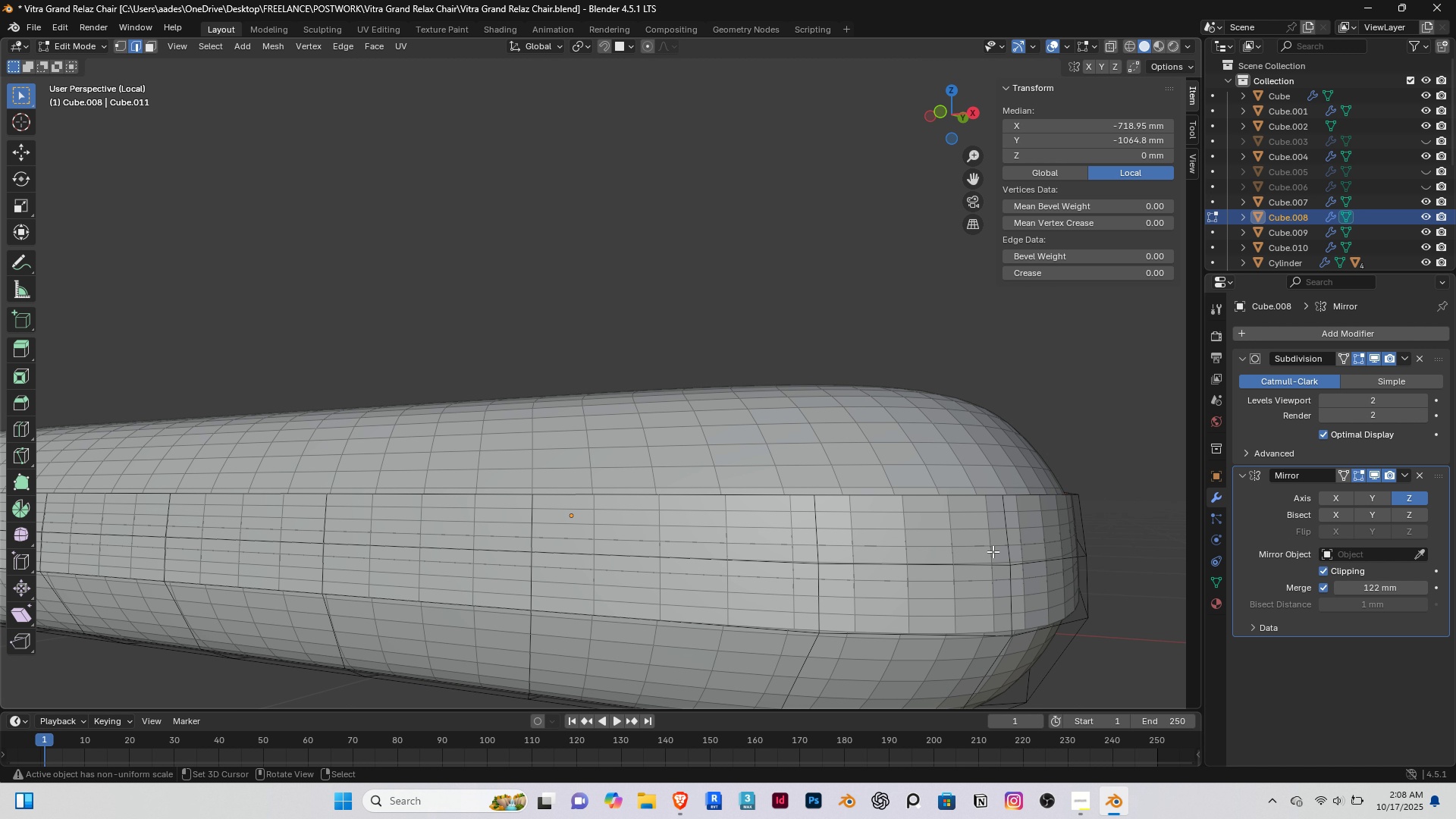 
right_click([969, 551])
 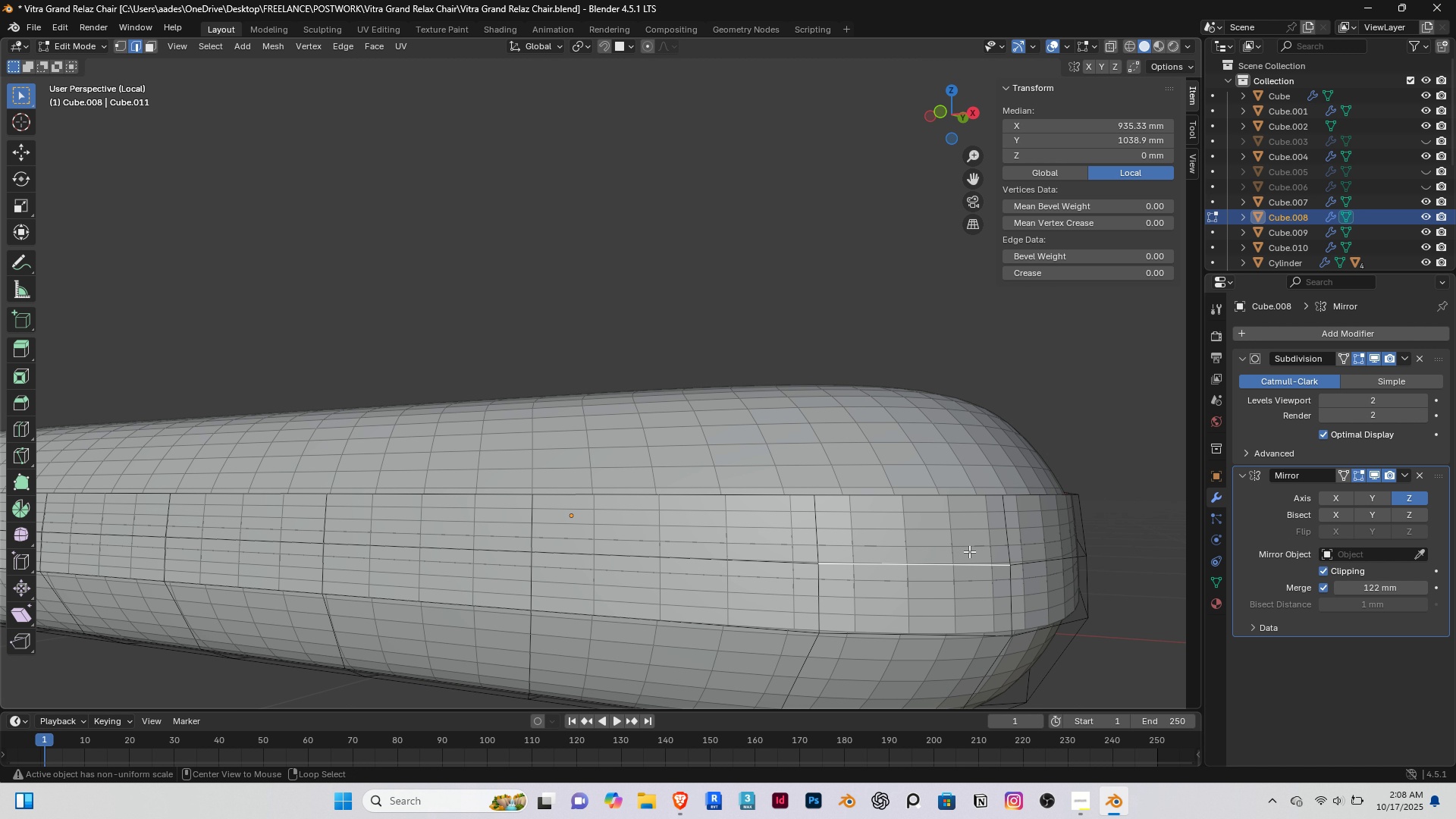 
hold_key(key=AltRight, duration=0.48)
right_click([969, 551])
 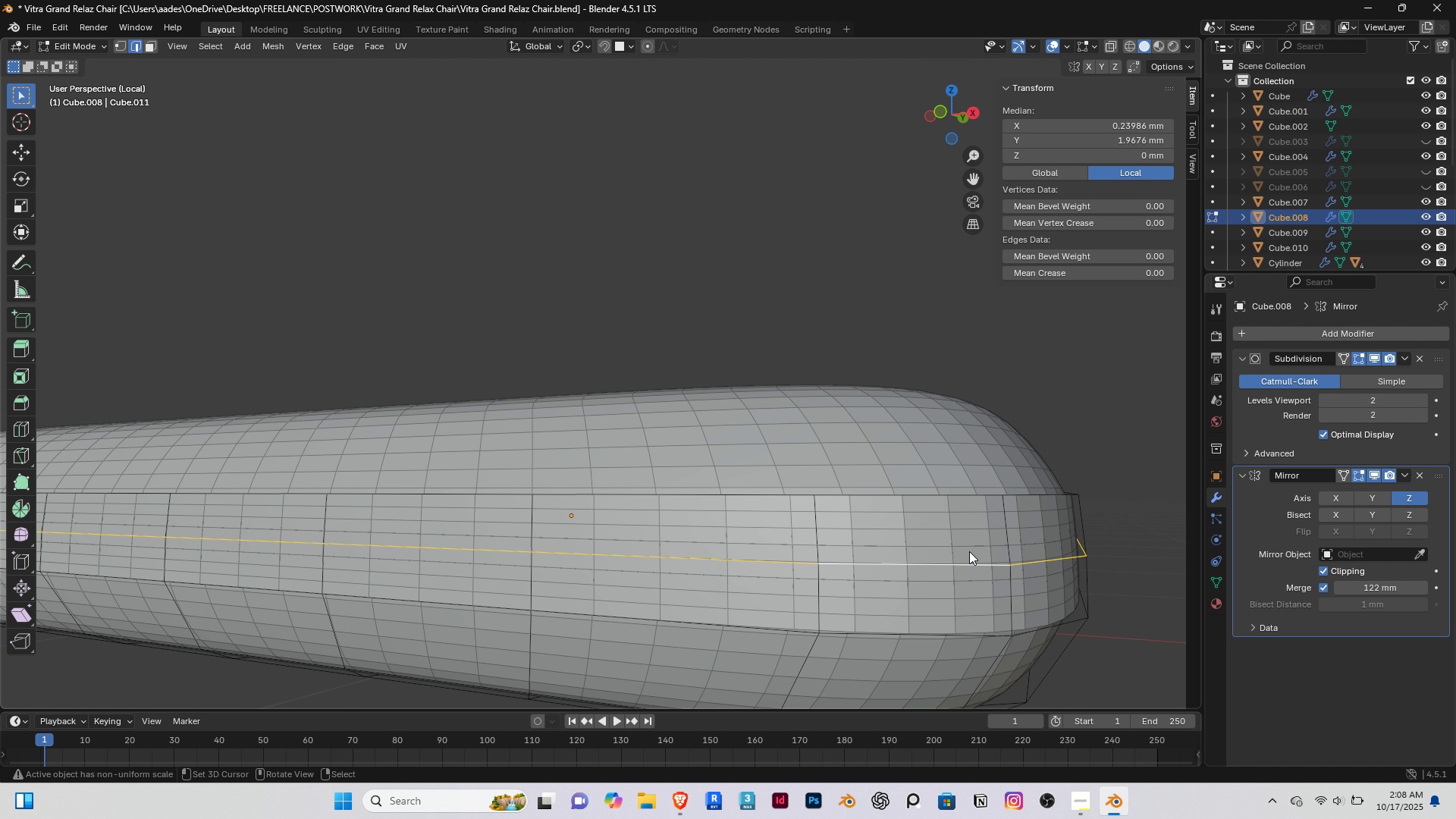 
key(Delete)
 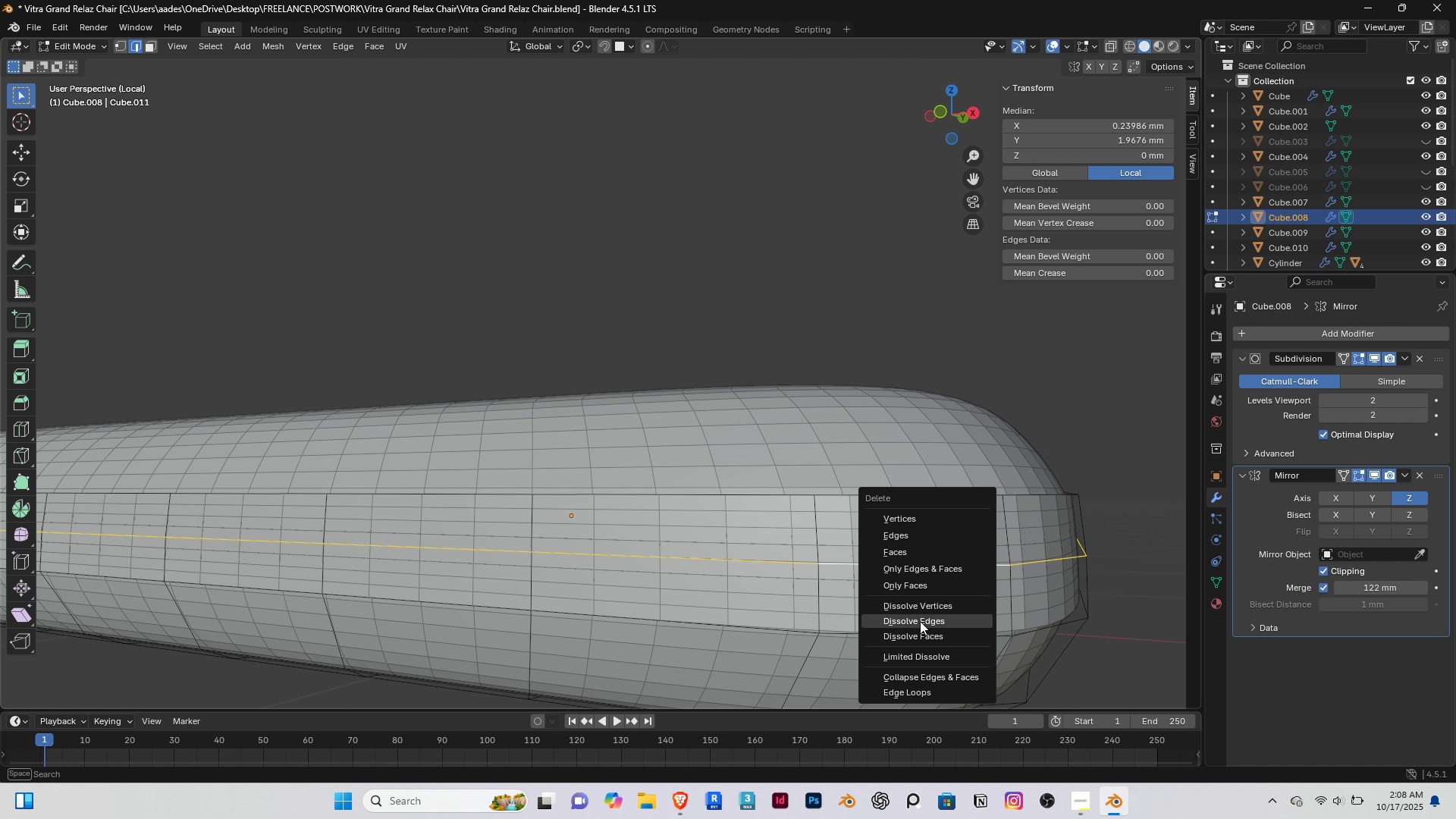 
left_click([924, 620])
 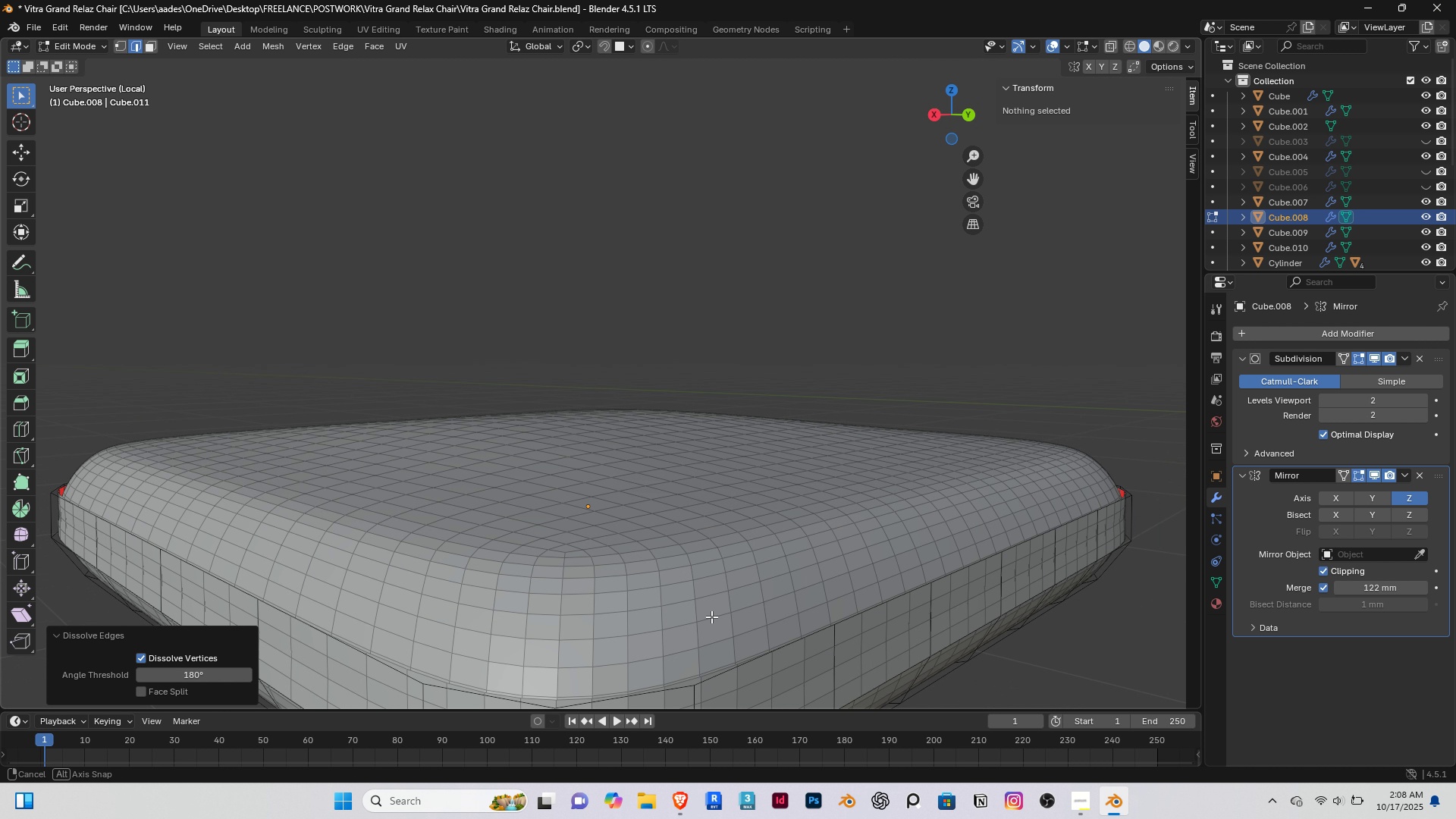 
middle_click([768, 618])
 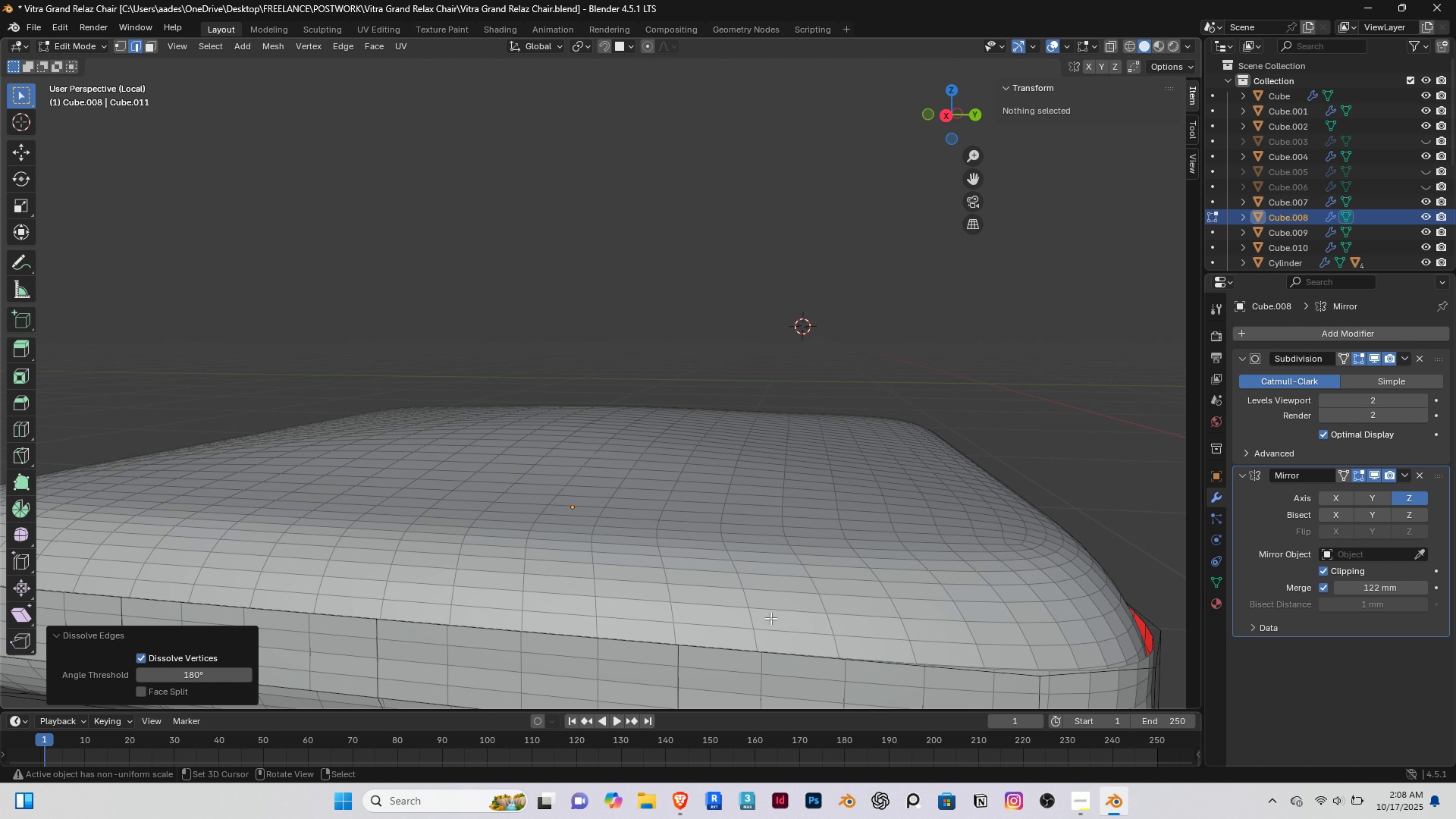 
key(Control+Z)
 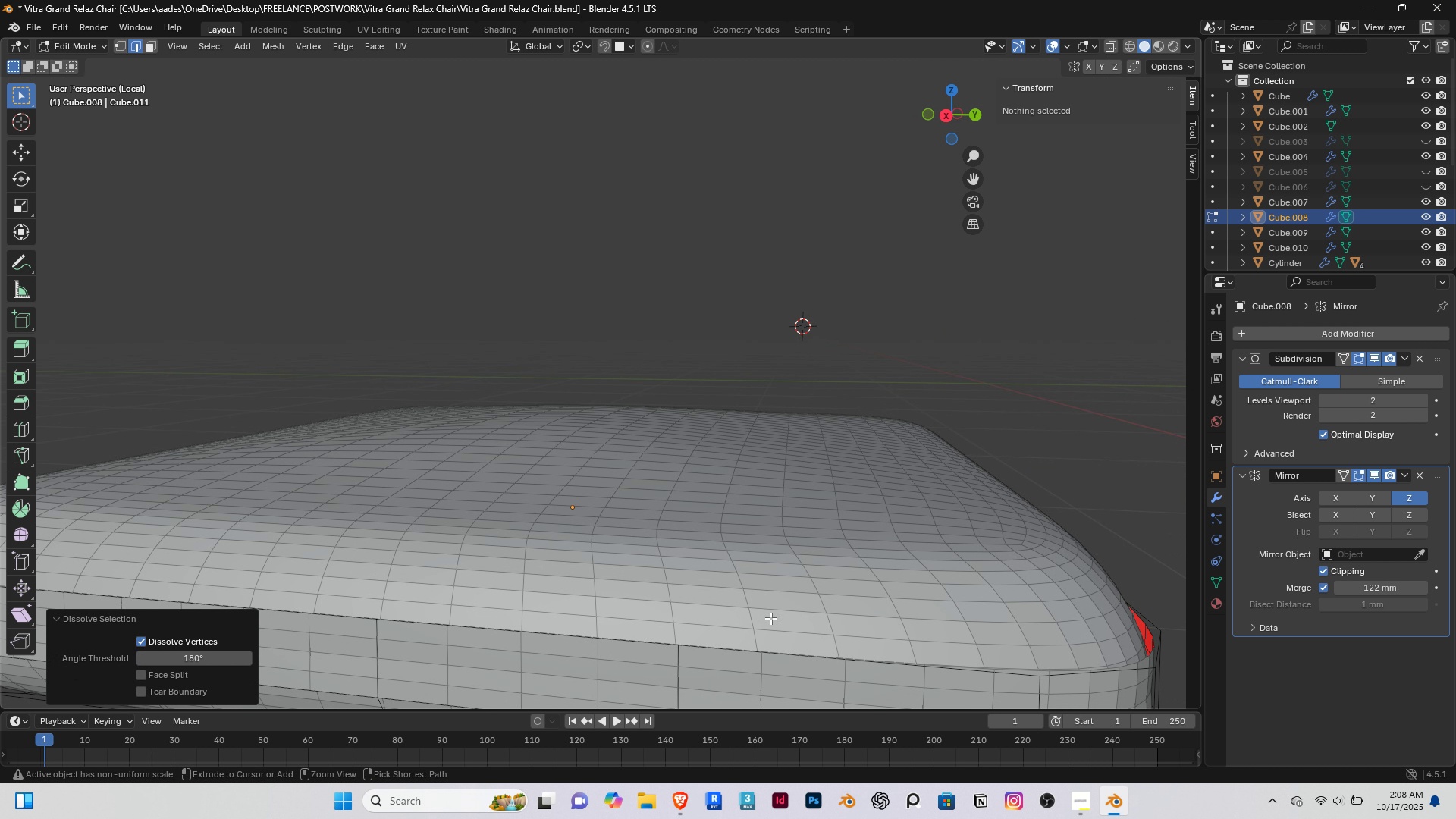 
key(Control+X)
 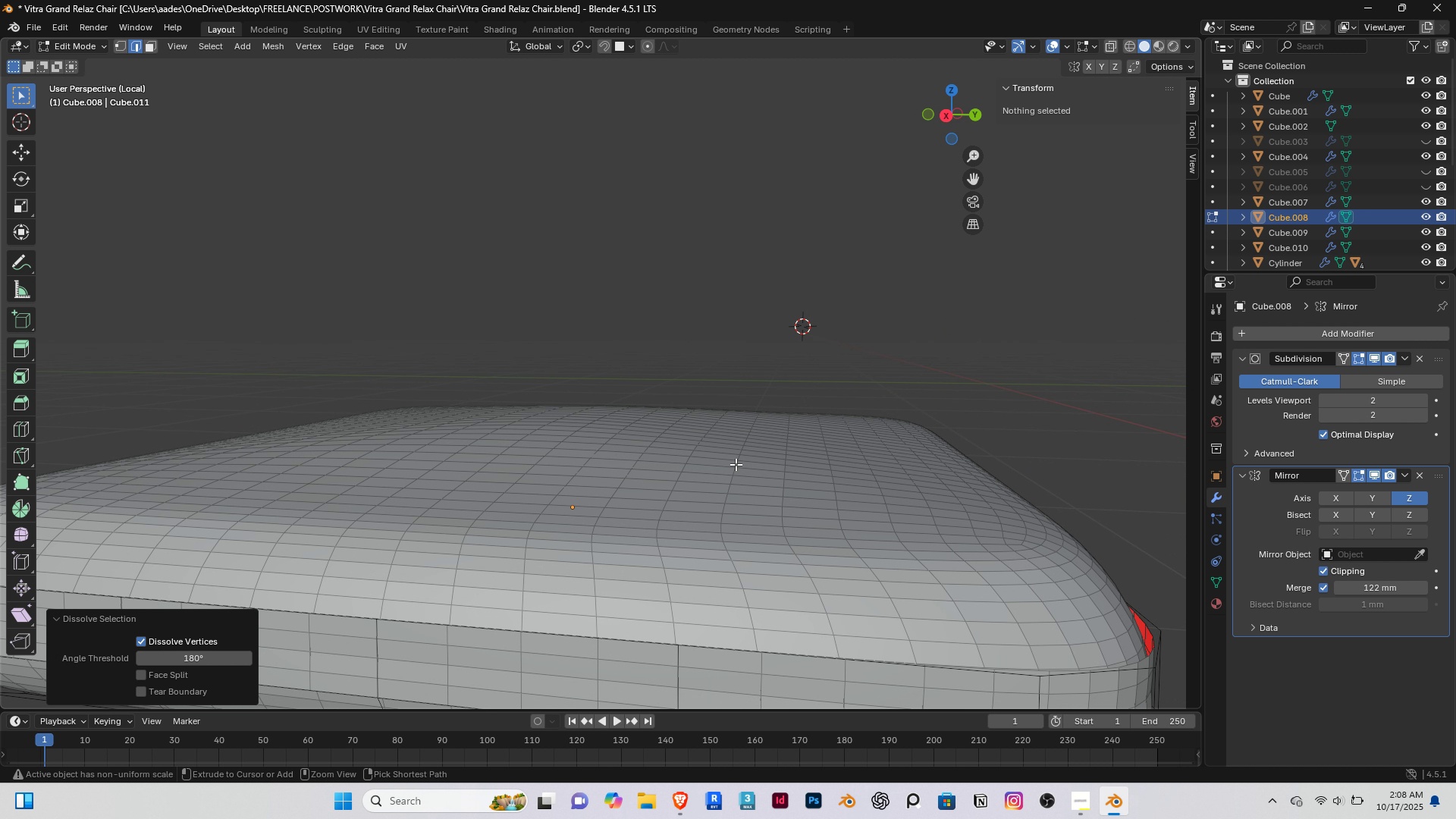 
key(Control+Z)
 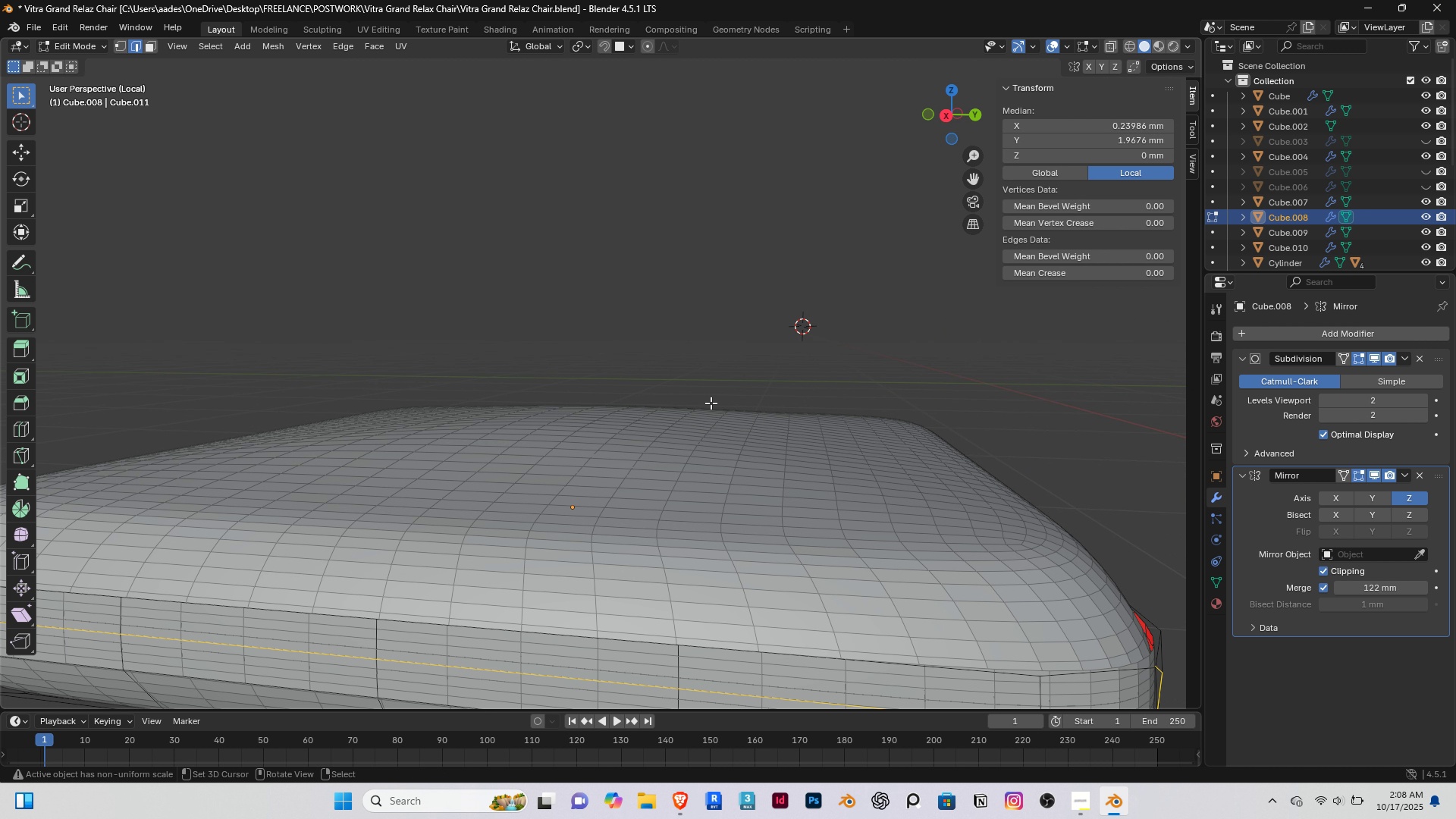 
right_click([645, 345])
 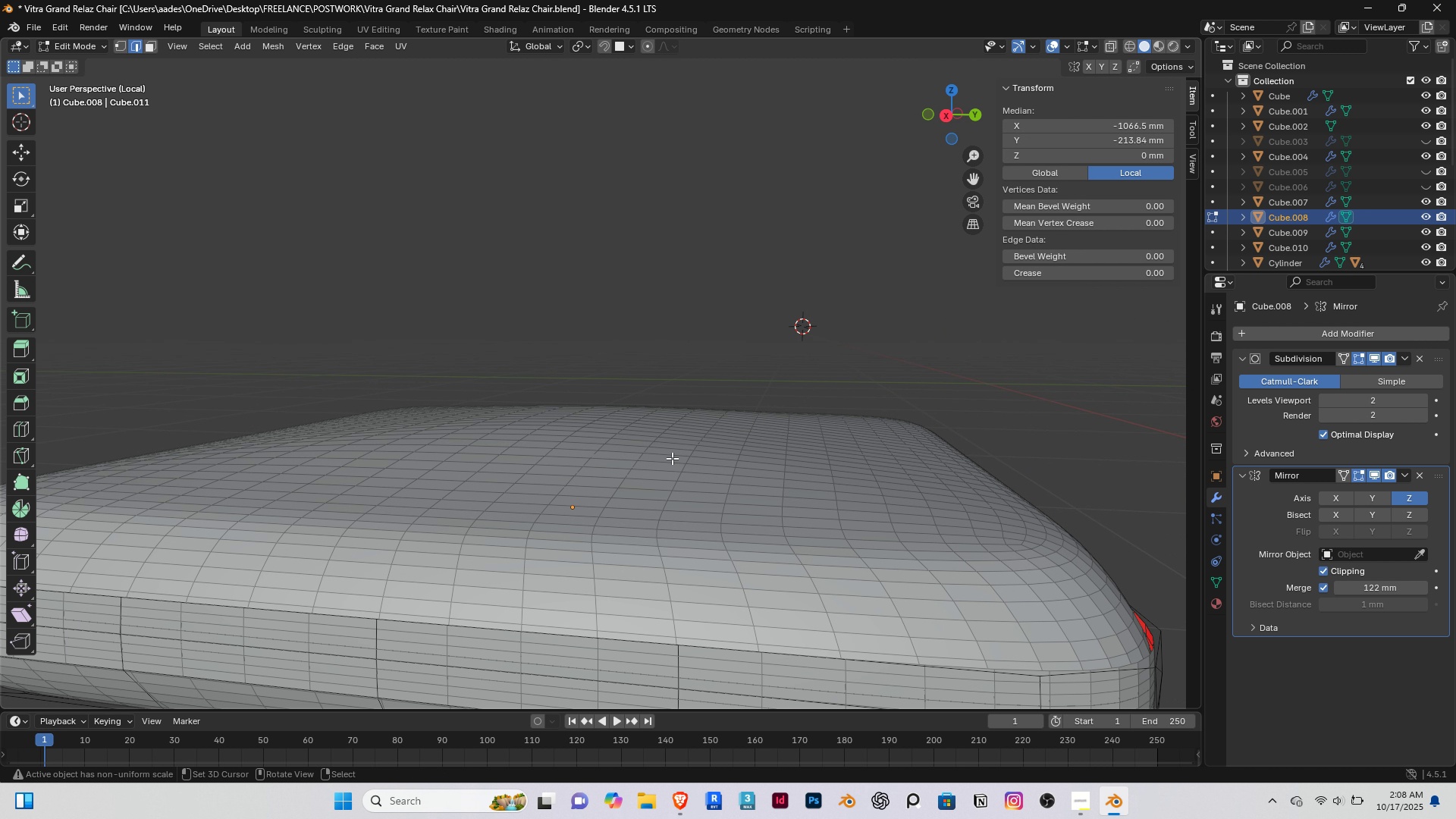 
right_click([672, 458])
 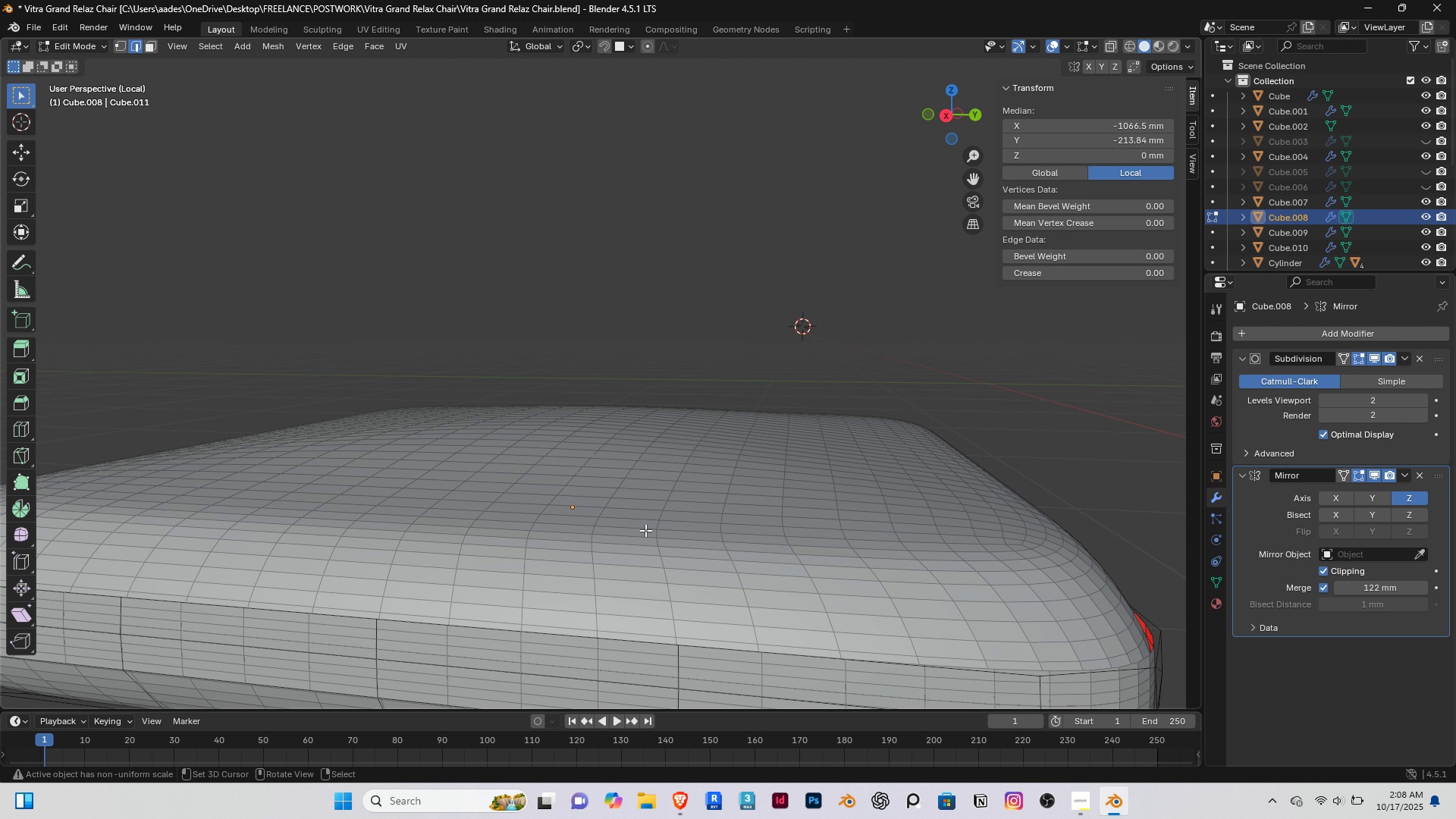 
key(End)
 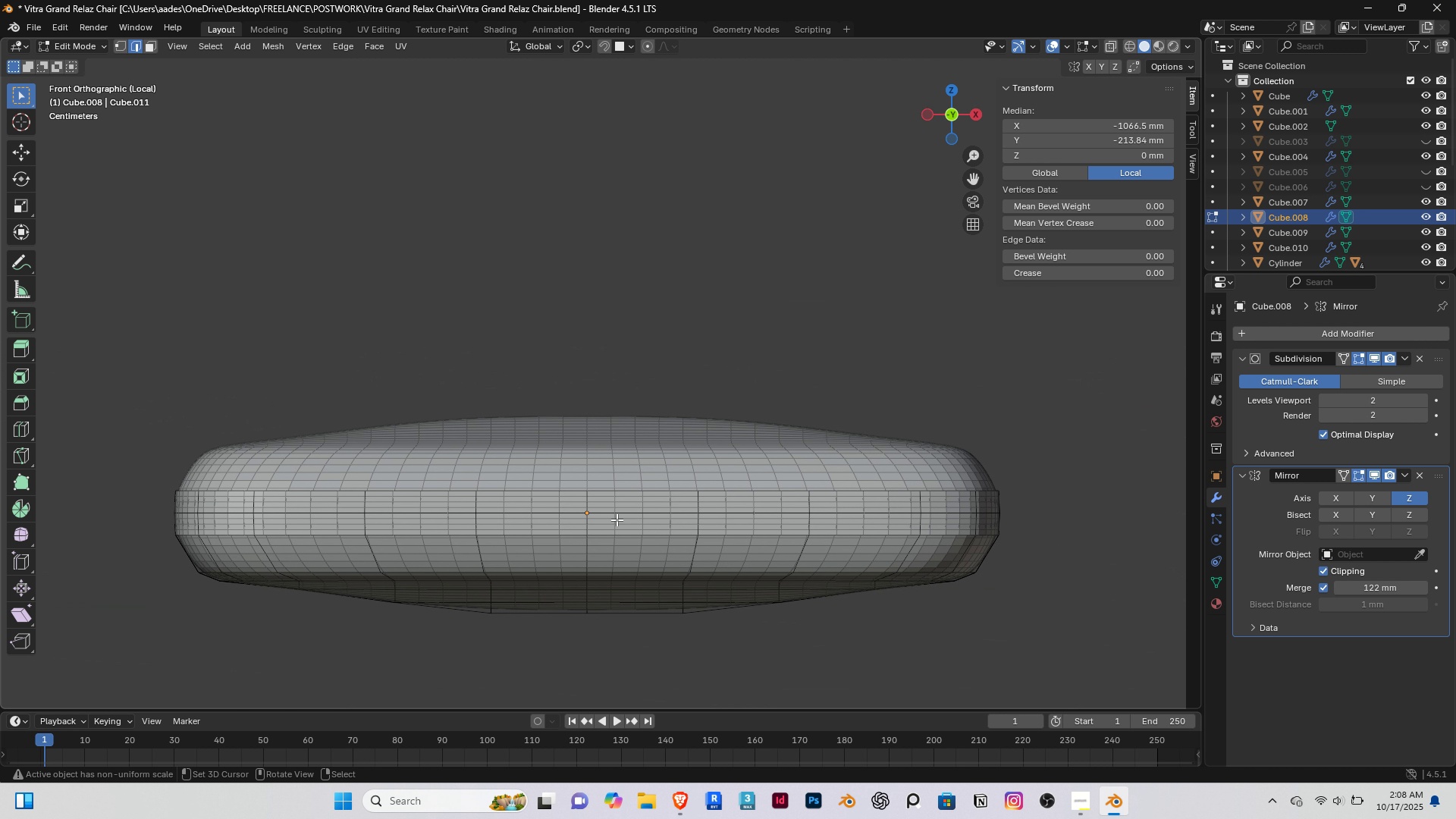 
scroll: coordinate [614, 519], scroll_direction: up, amount: 3.0
 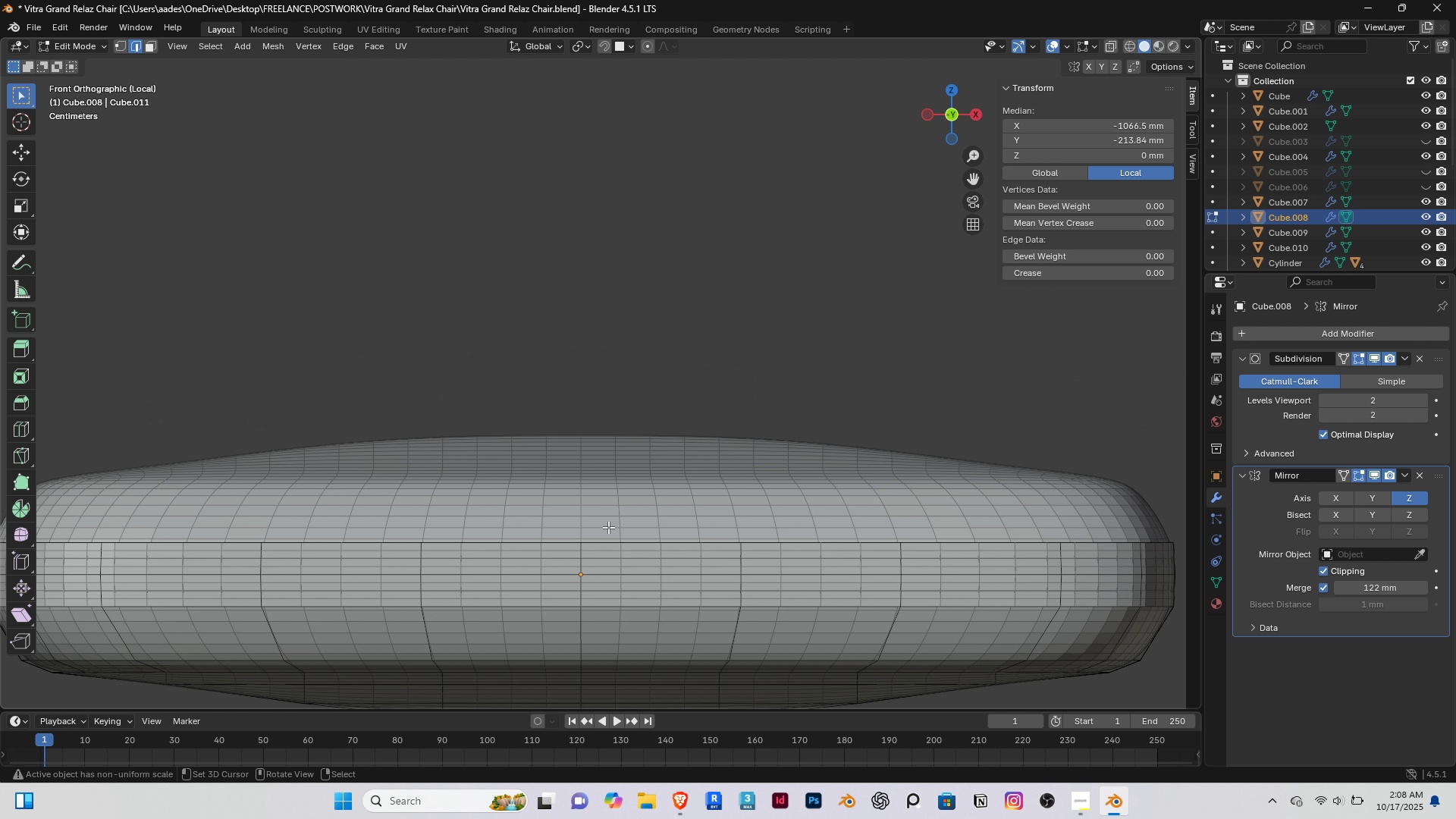 
scroll: coordinate [551, 544], scroll_direction: down, amount: 5.0
 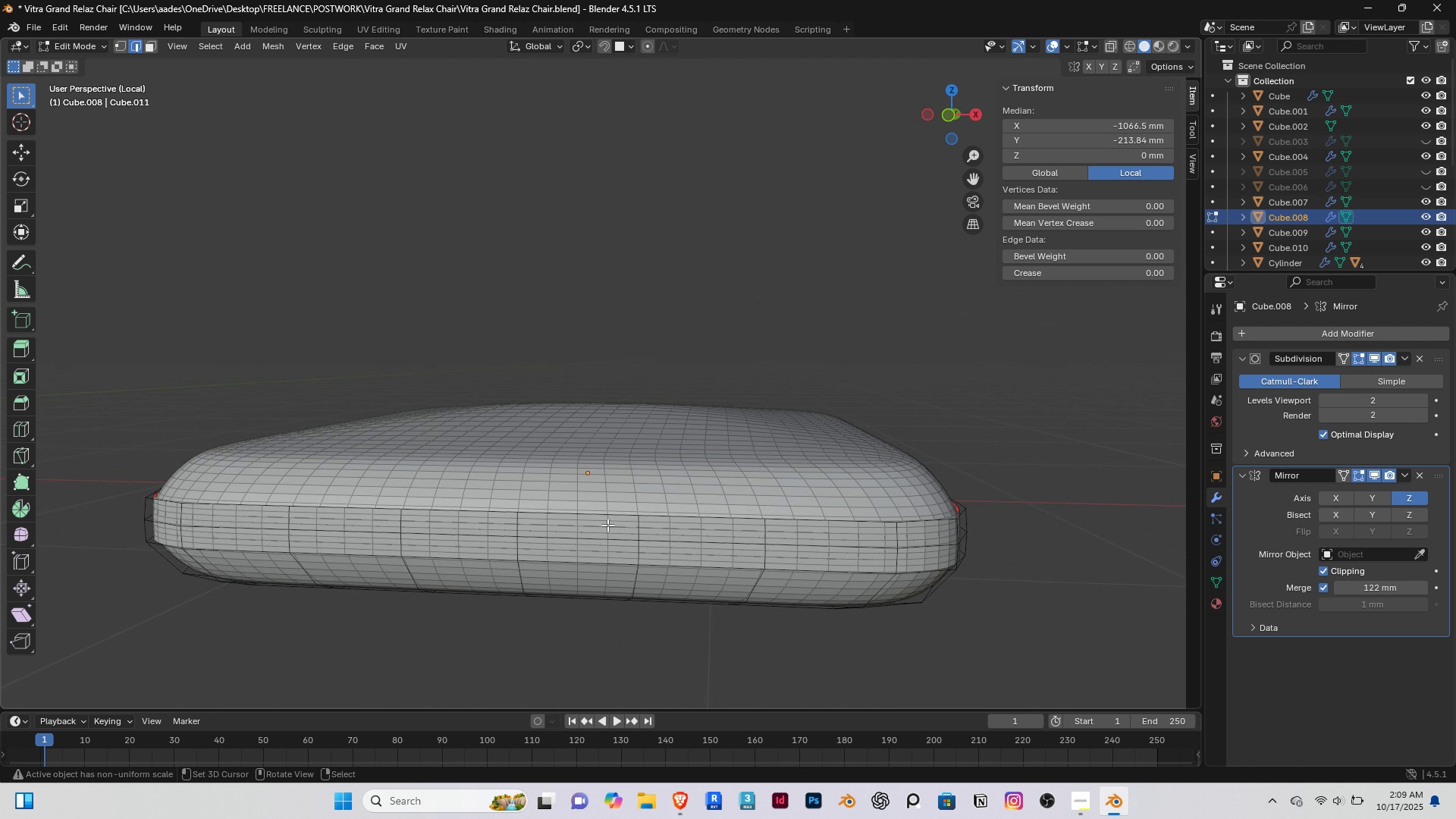 
key(End)
 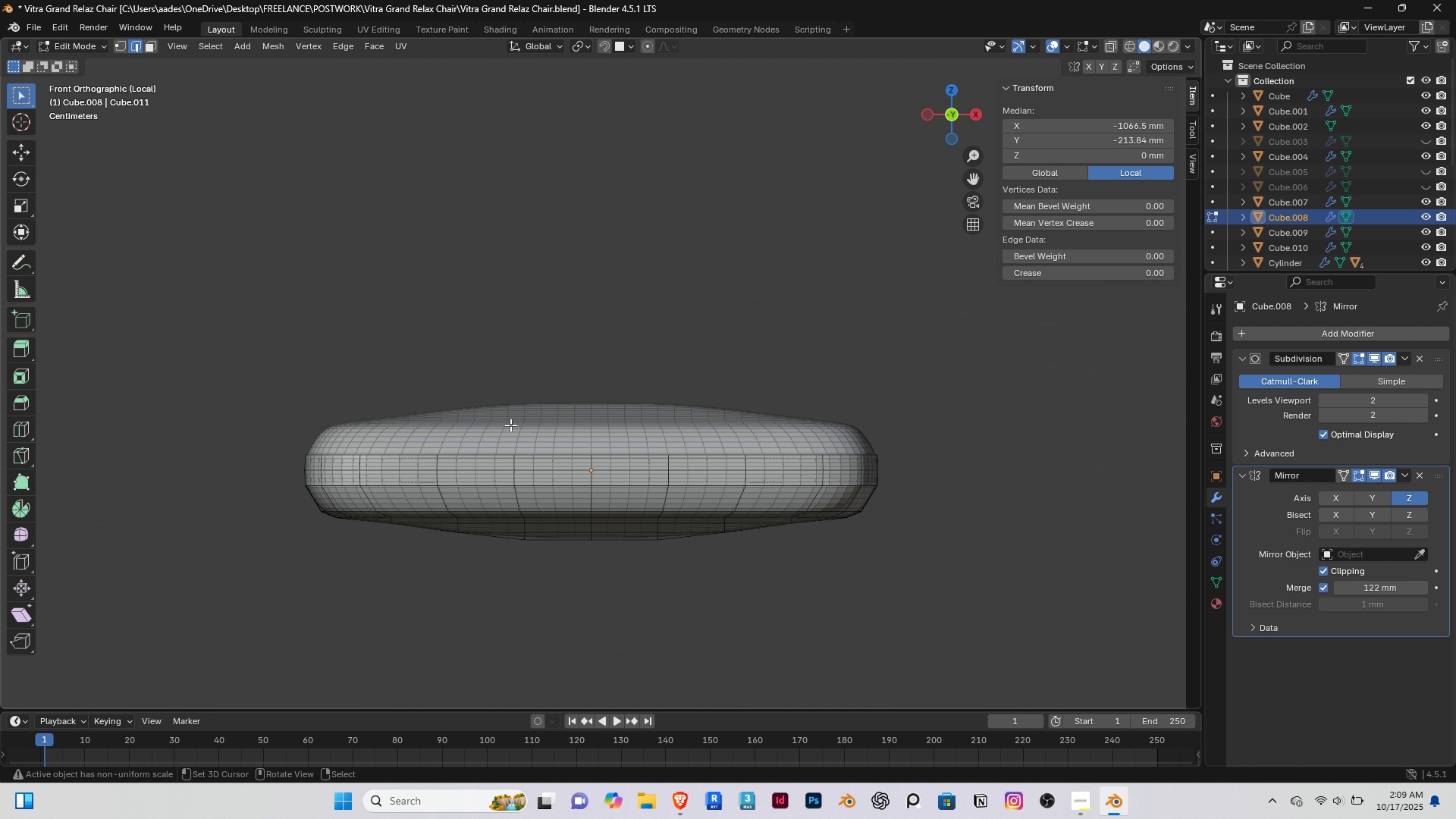 
scroll: coordinate [584, 513], scroll_direction: up, amount: 5.0
 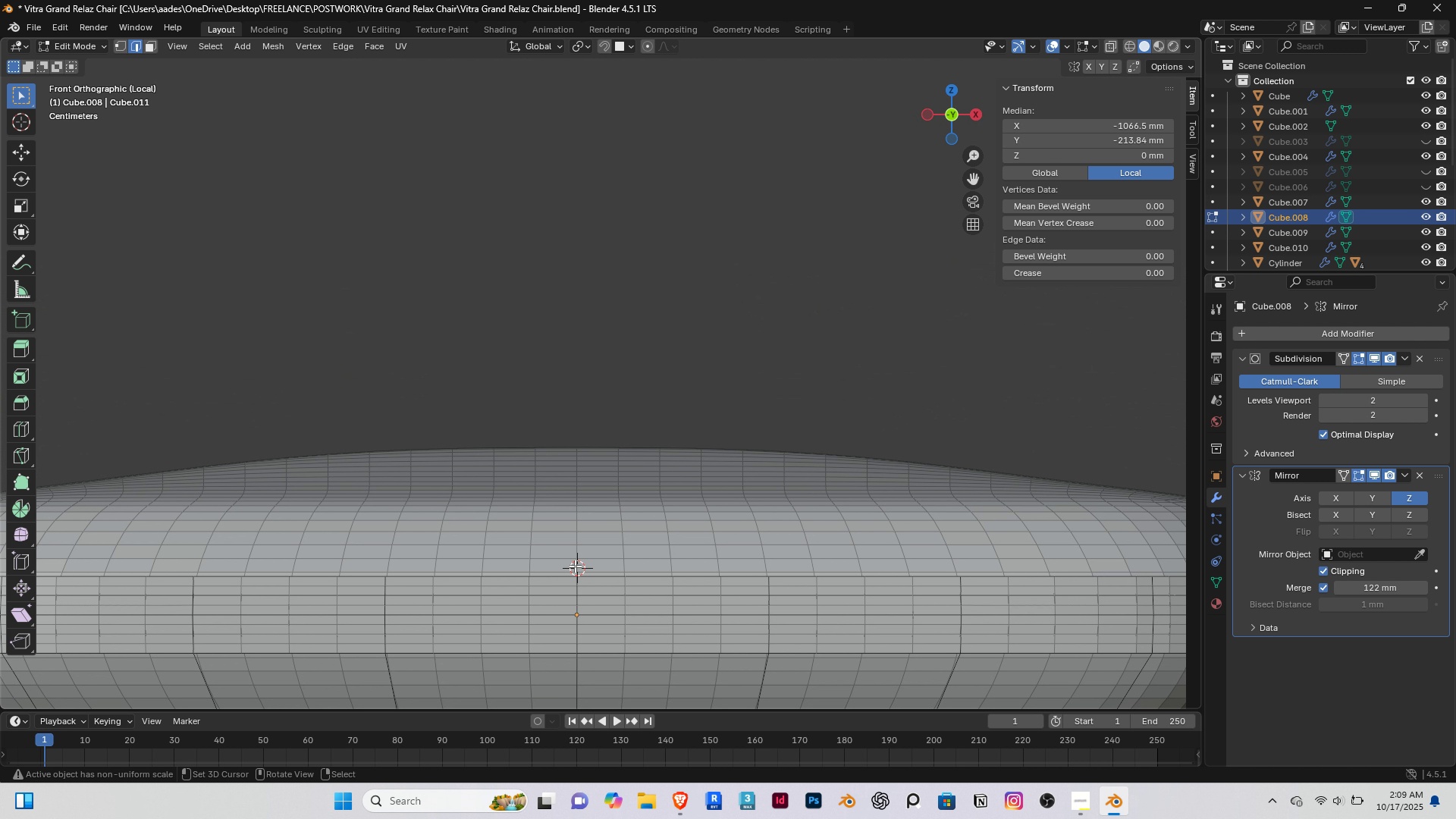 
left_click([577, 568])
 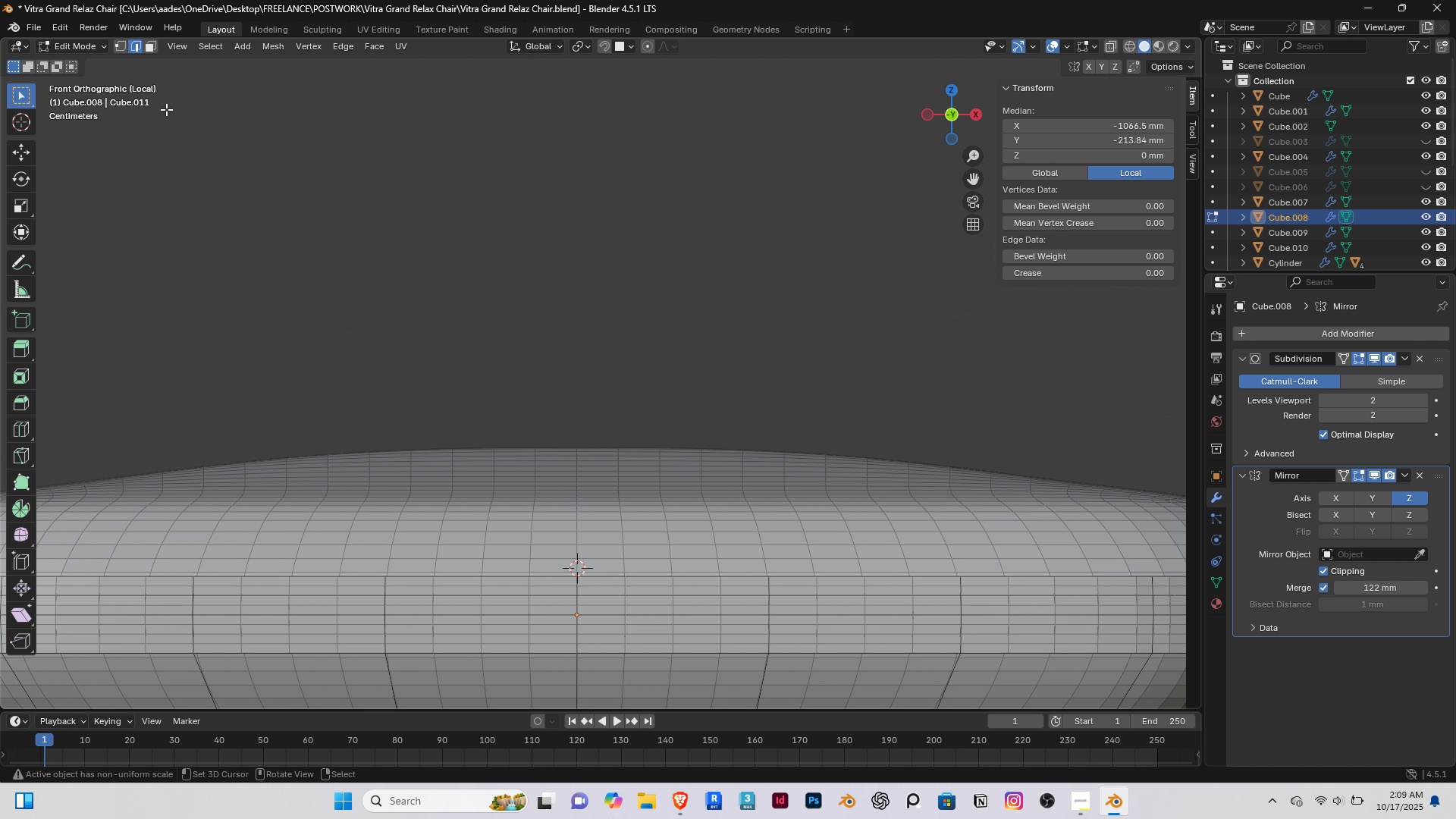 
key(Tab)
 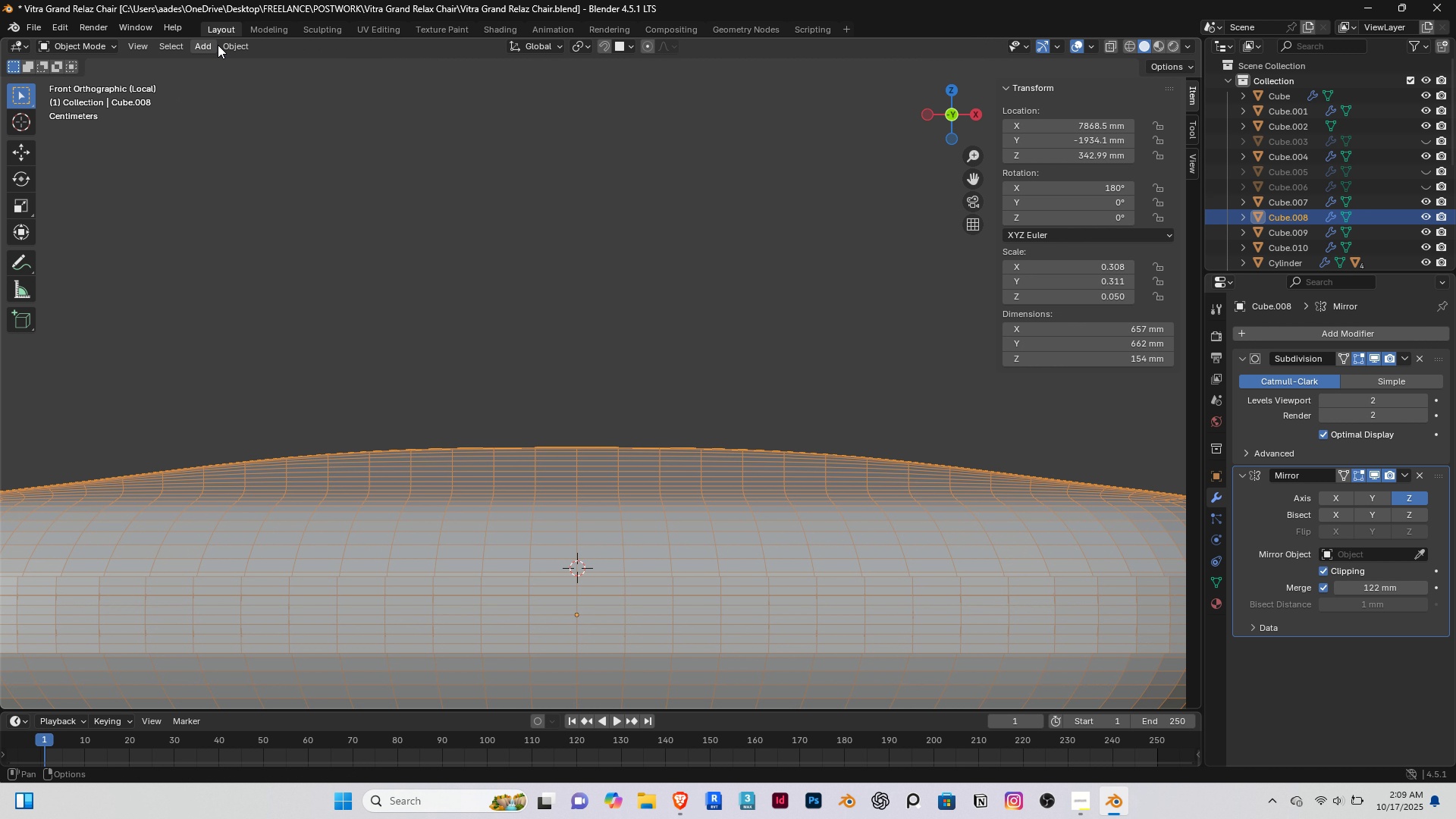 
left_click([231, 47])
 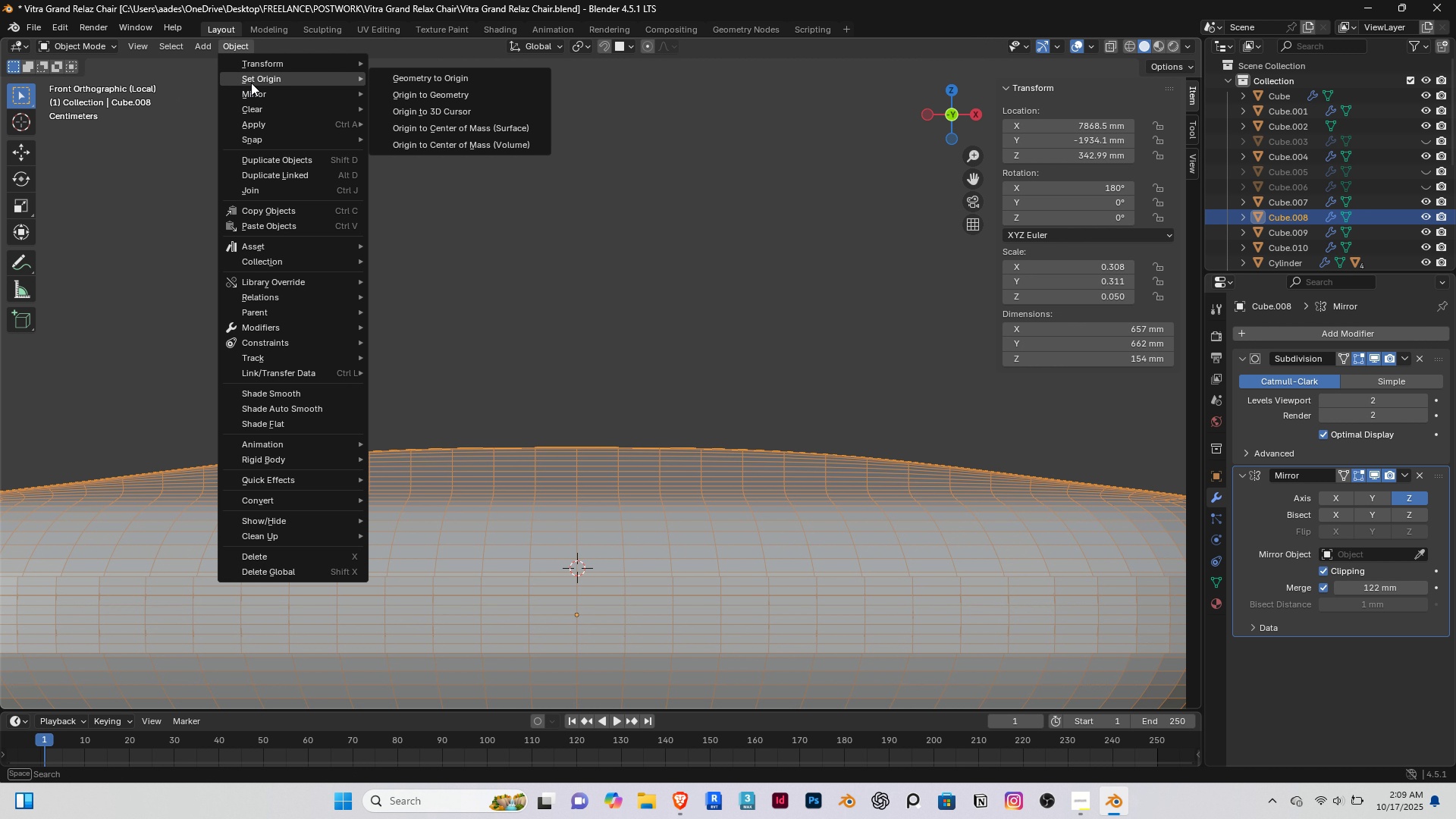 
left_click([251, 83])
 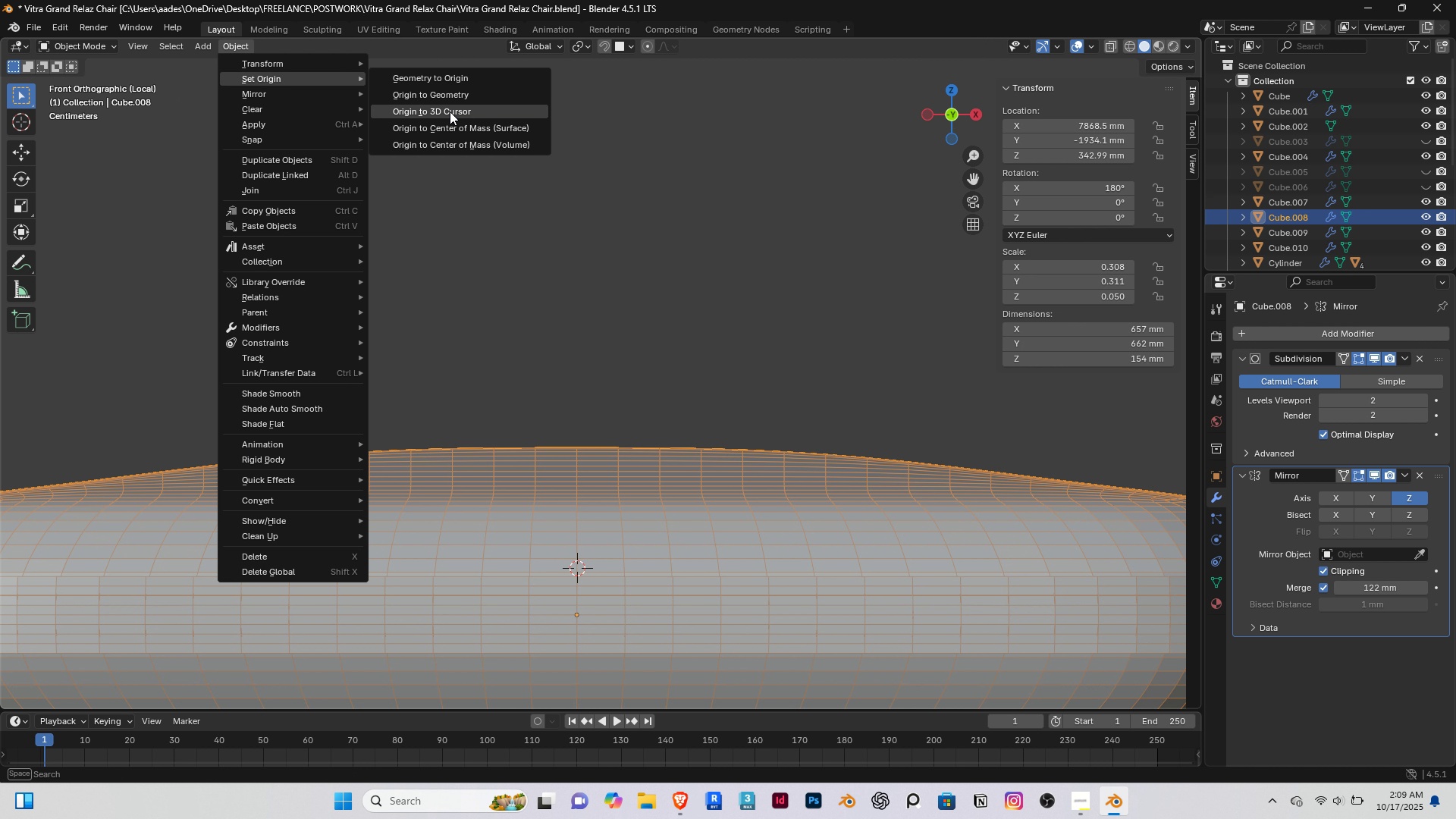 
left_click([450, 111])
 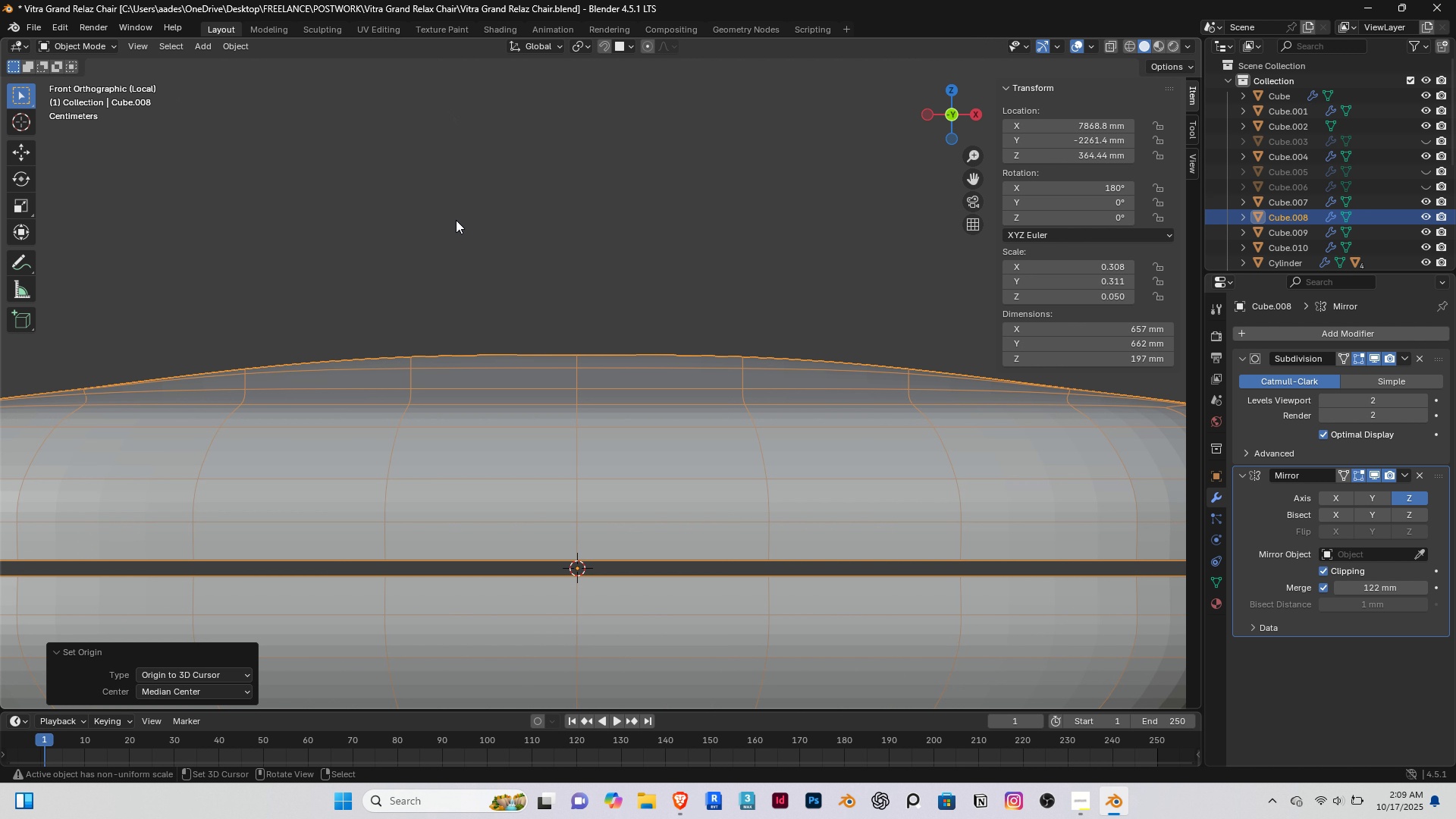 
scroll: coordinate [456, 220], scroll_direction: down, amount: 2.0
 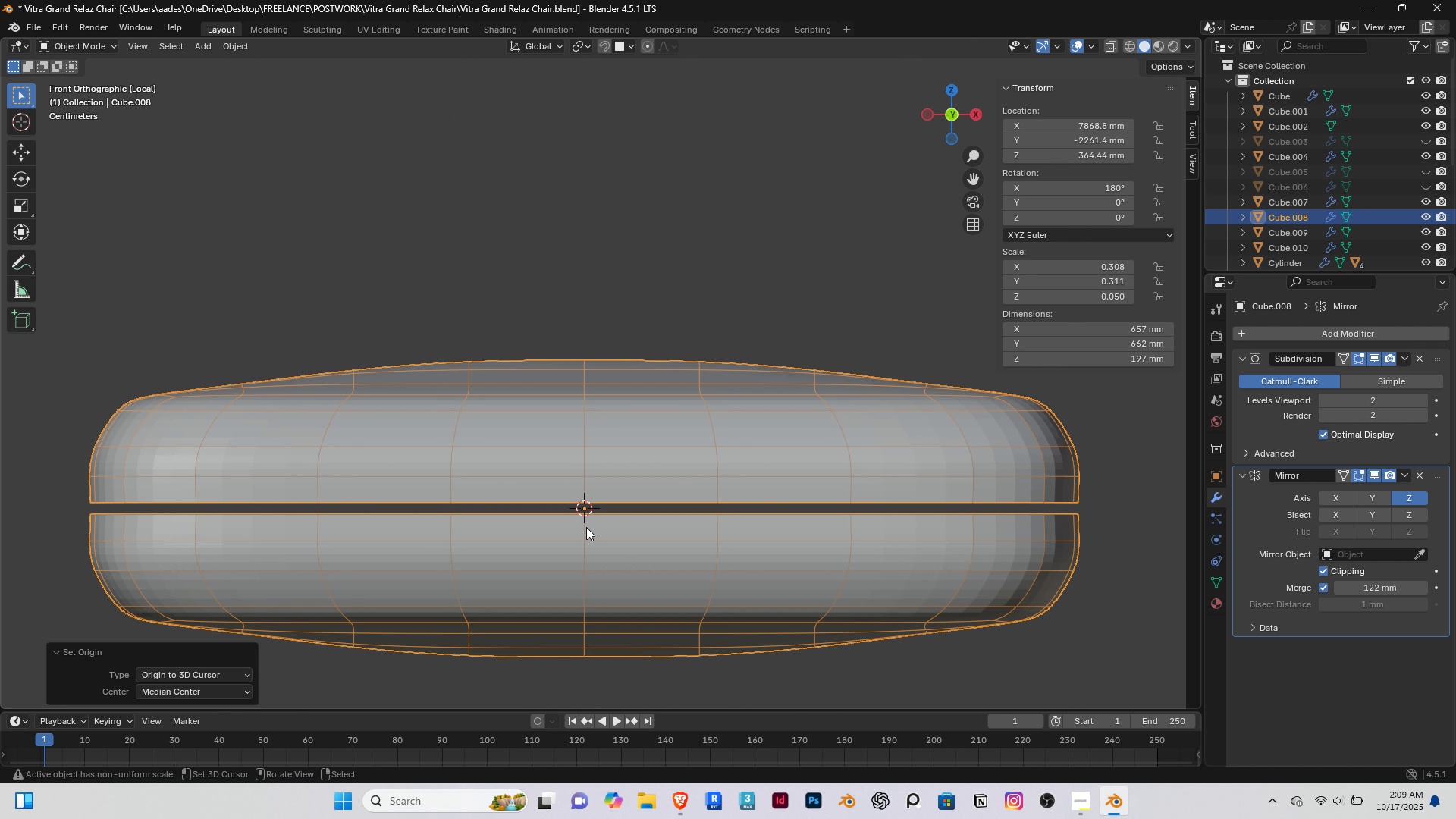 
scroll: coordinate [586, 545], scroll_direction: up, amount: 3.0
 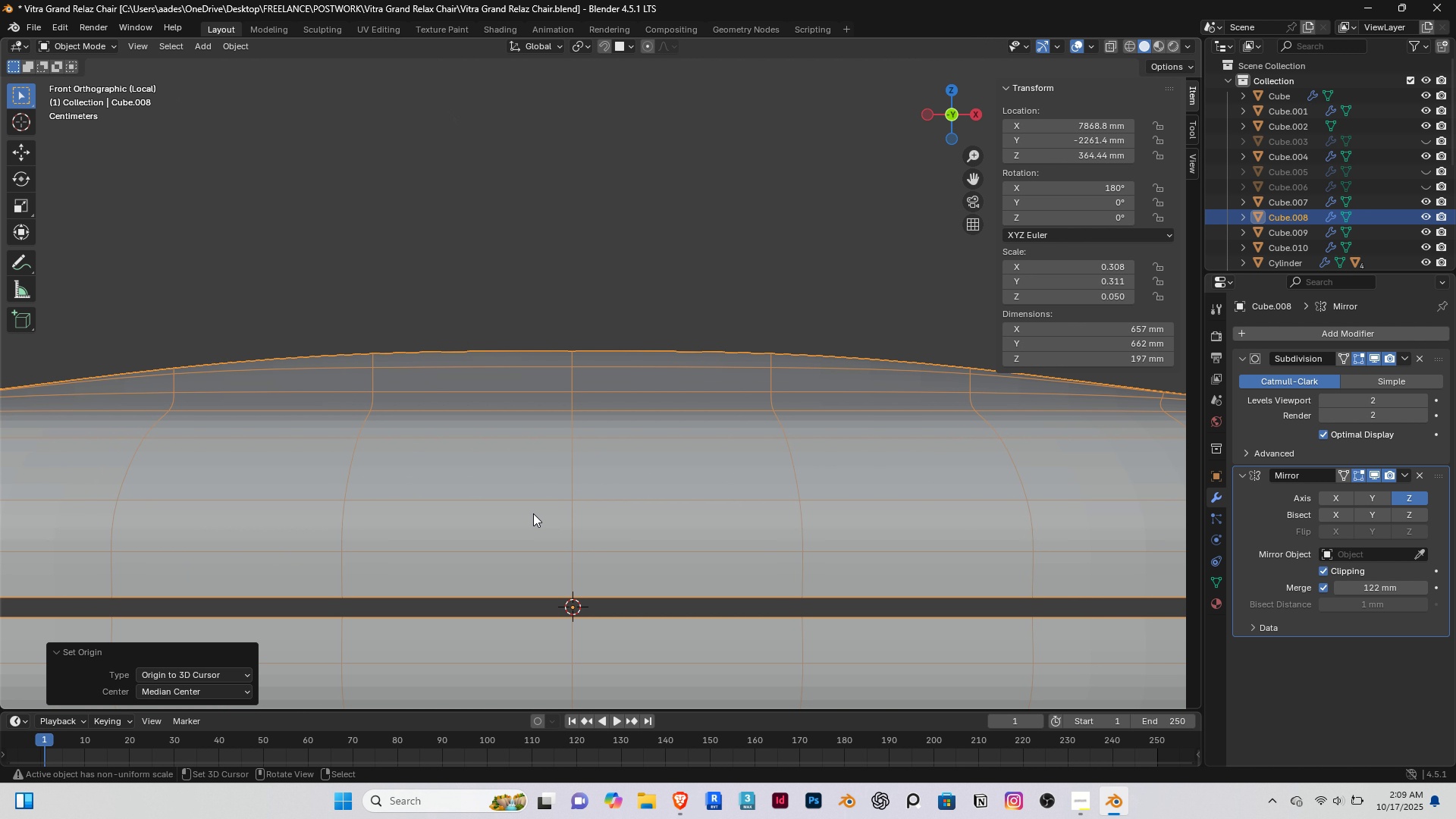 
hold_key(key=ShiftRight, duration=0.38)
 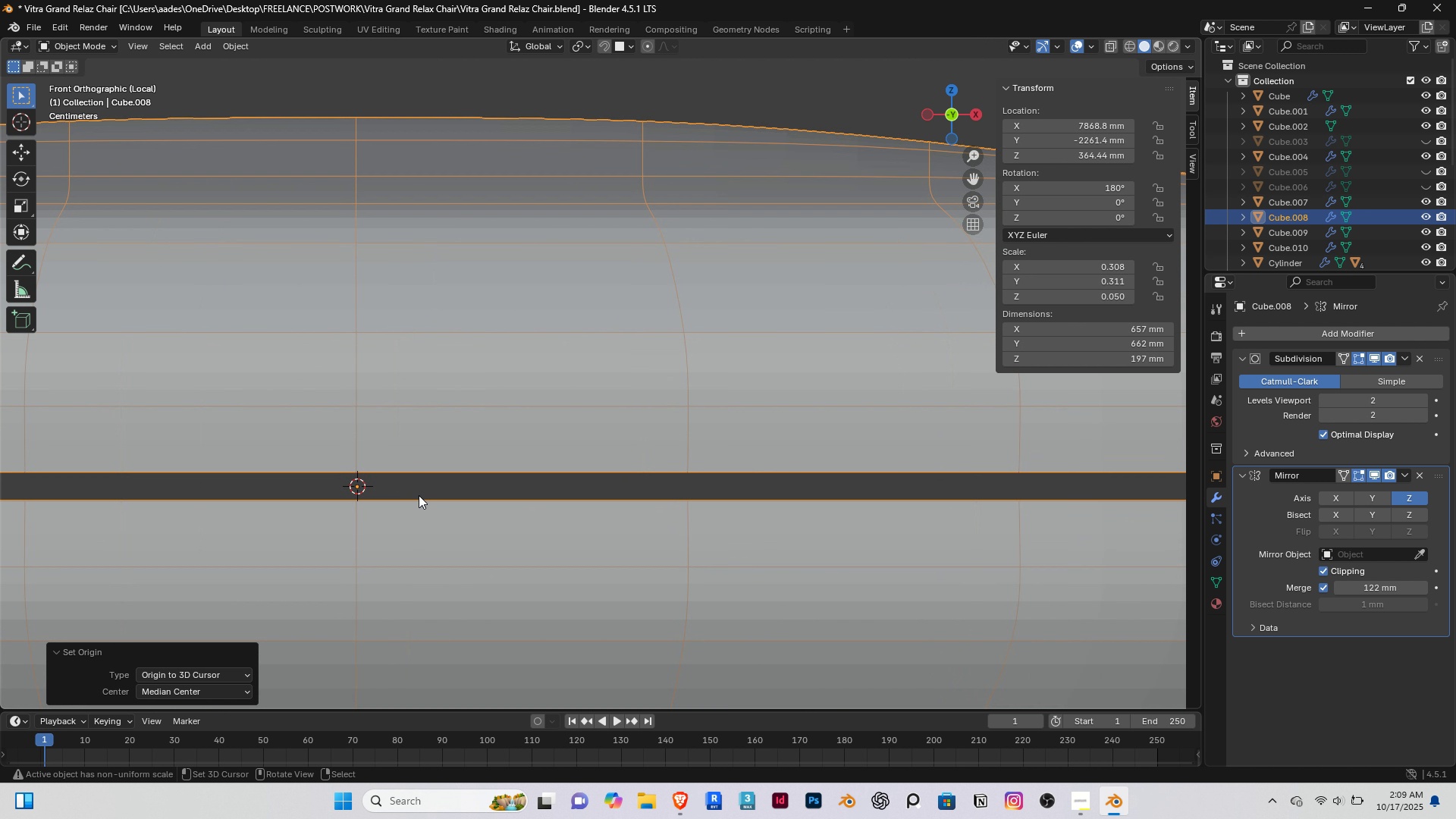 
scroll: coordinate [352, 549], scroll_direction: up, amount: 4.0
 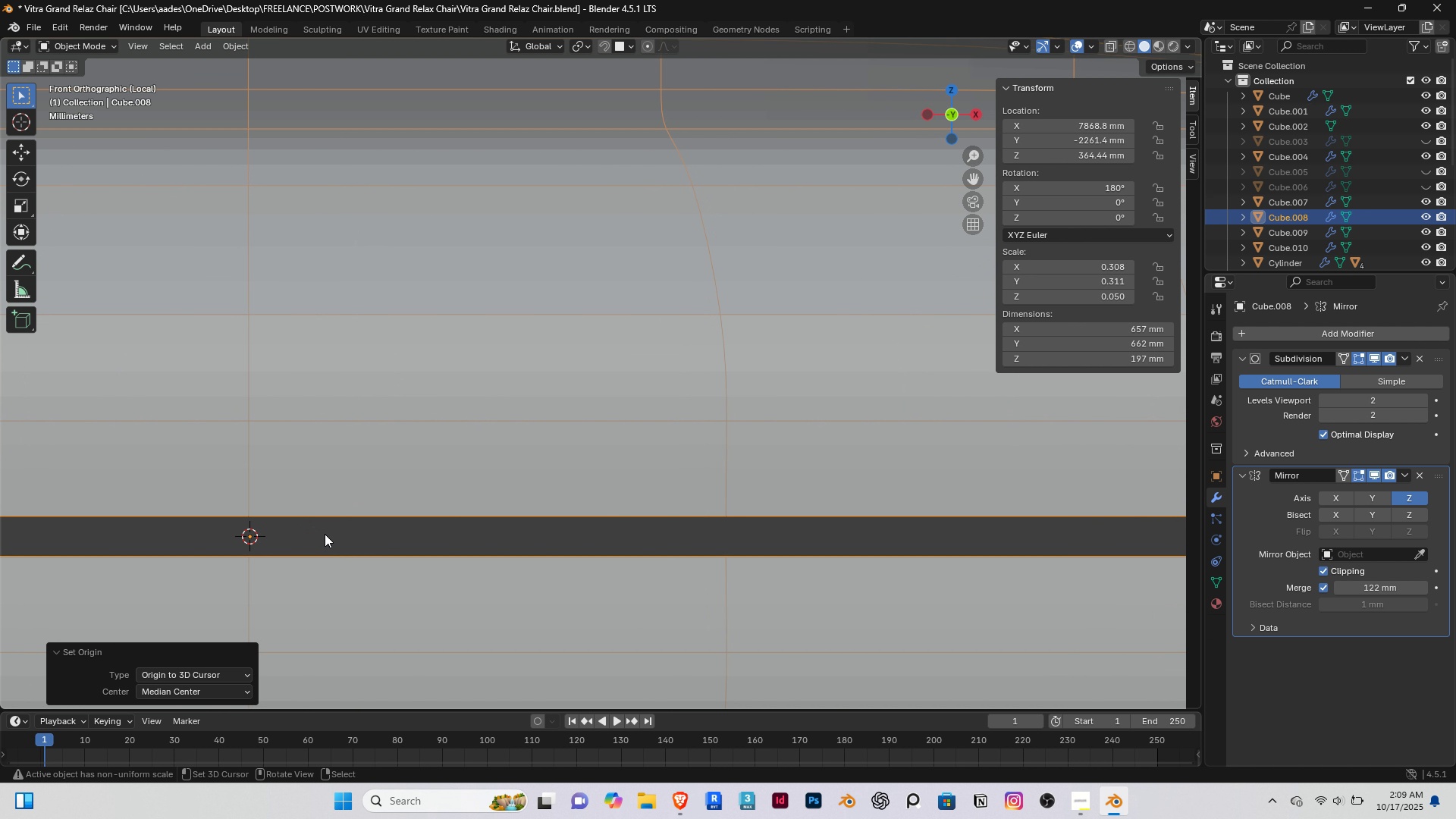 
hold_key(key=ShiftRight, duration=0.3)
 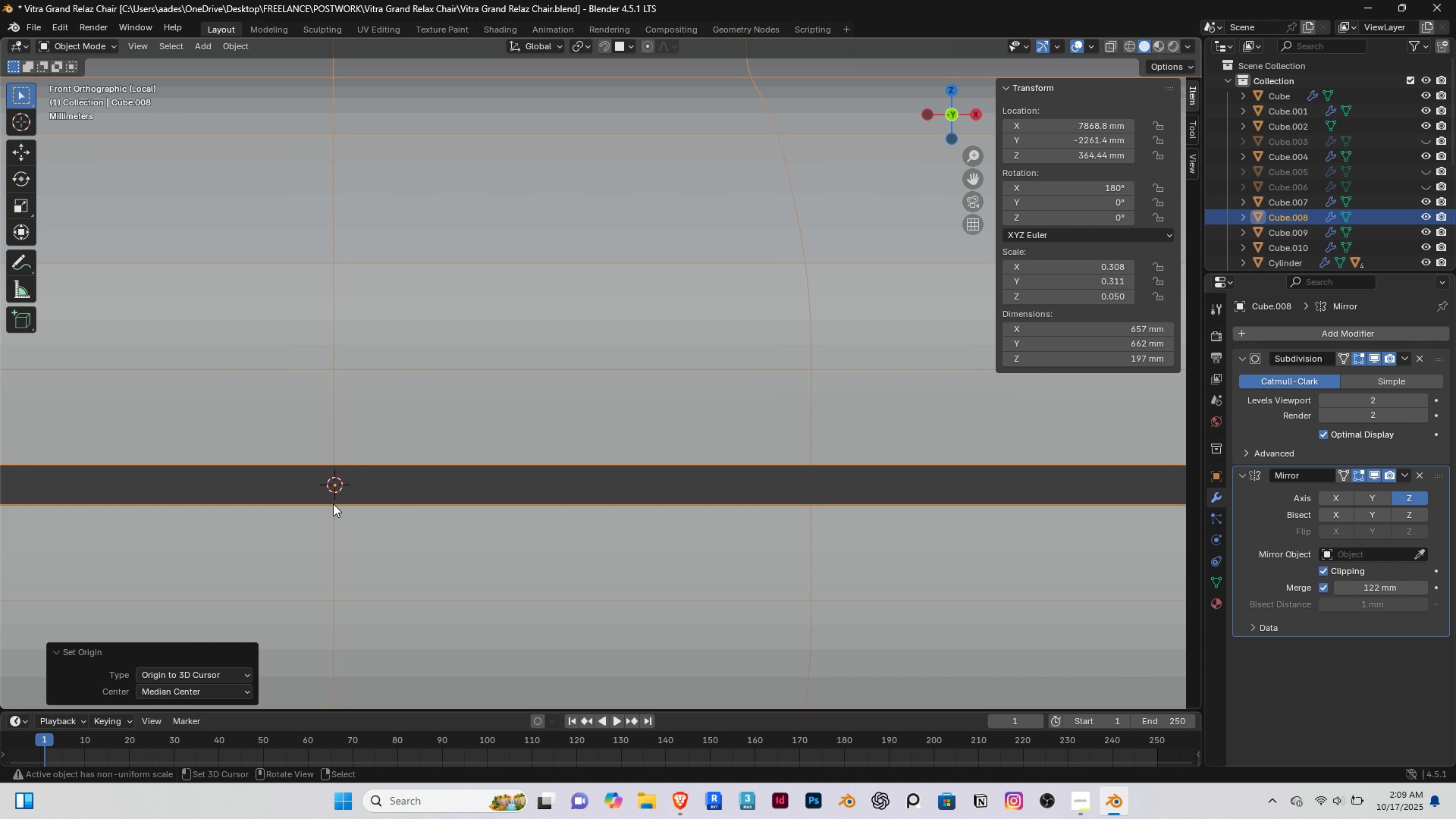 
left_click([333, 504])
 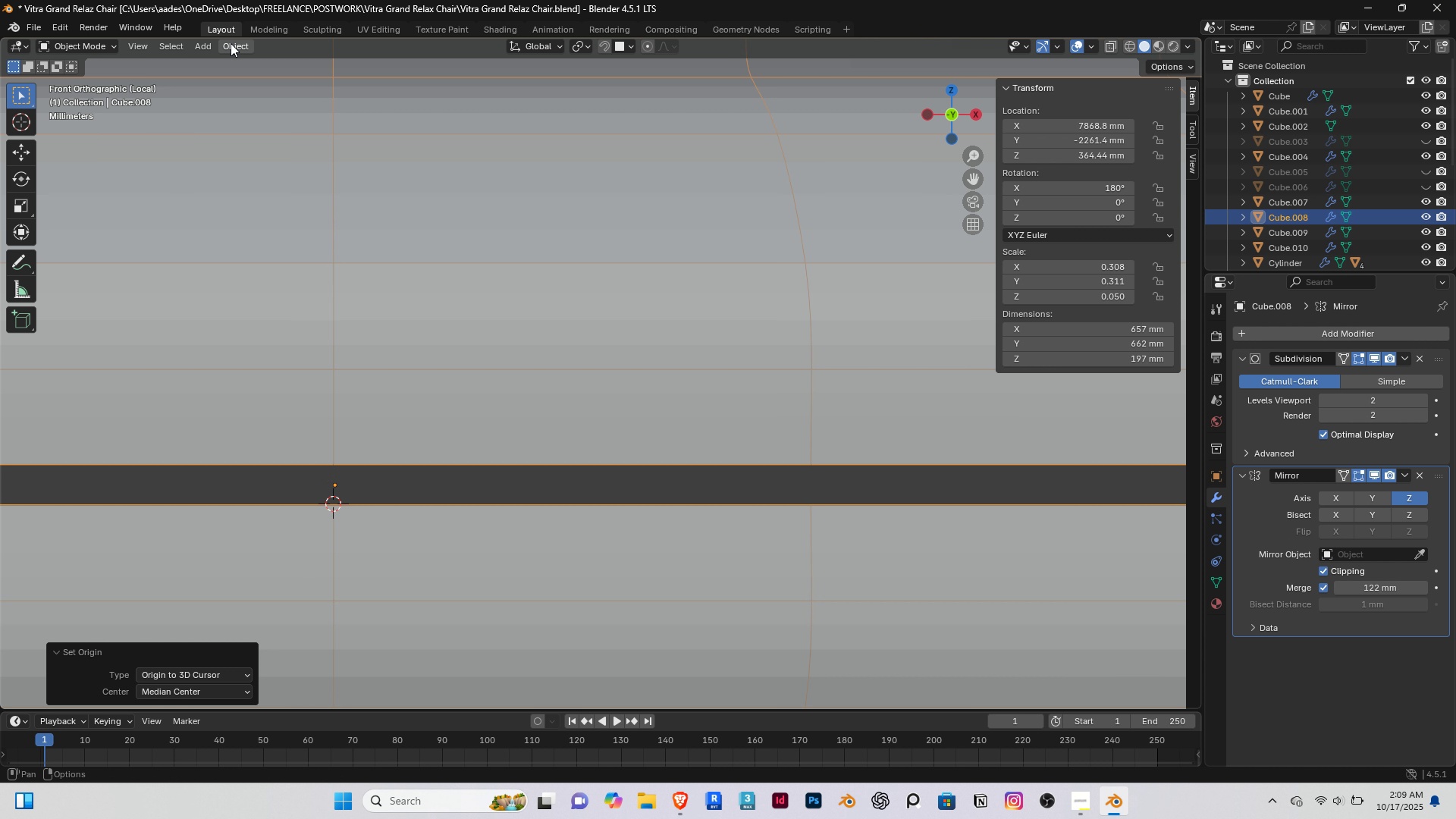 
left_click([232, 48])
 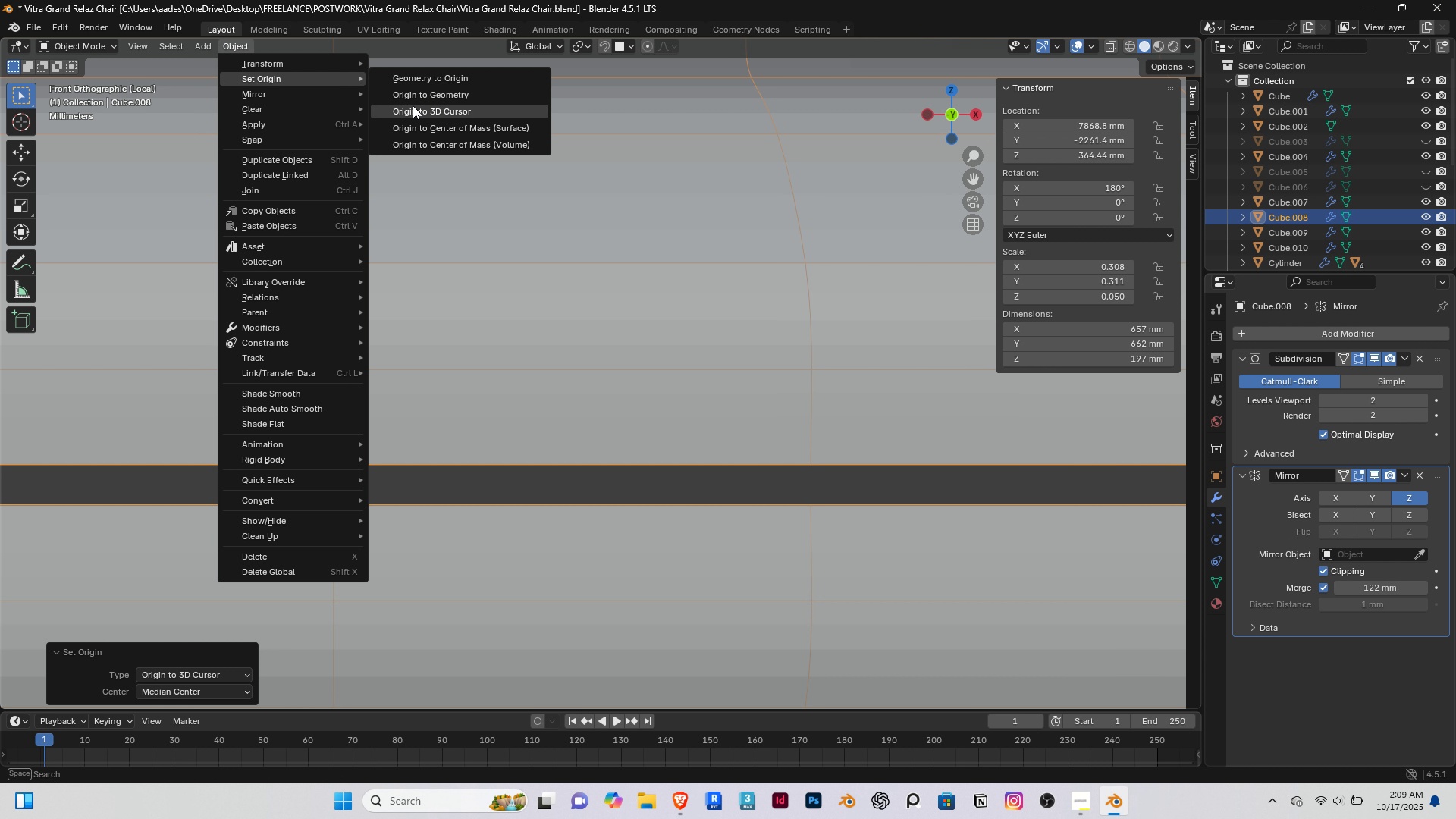 
left_click([422, 110])
 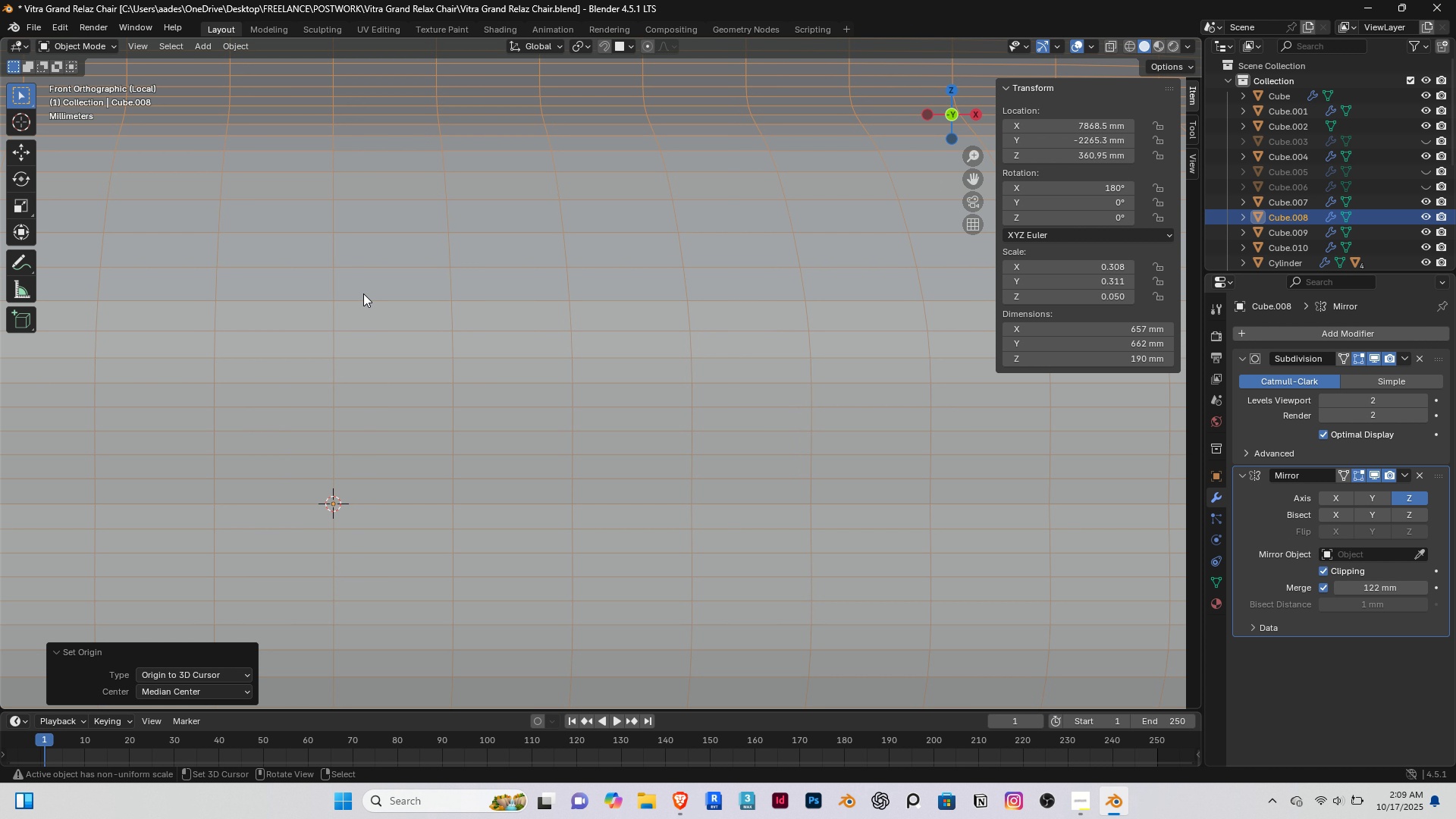 
scroll: coordinate [334, 340], scroll_direction: down, amount: 9.0
 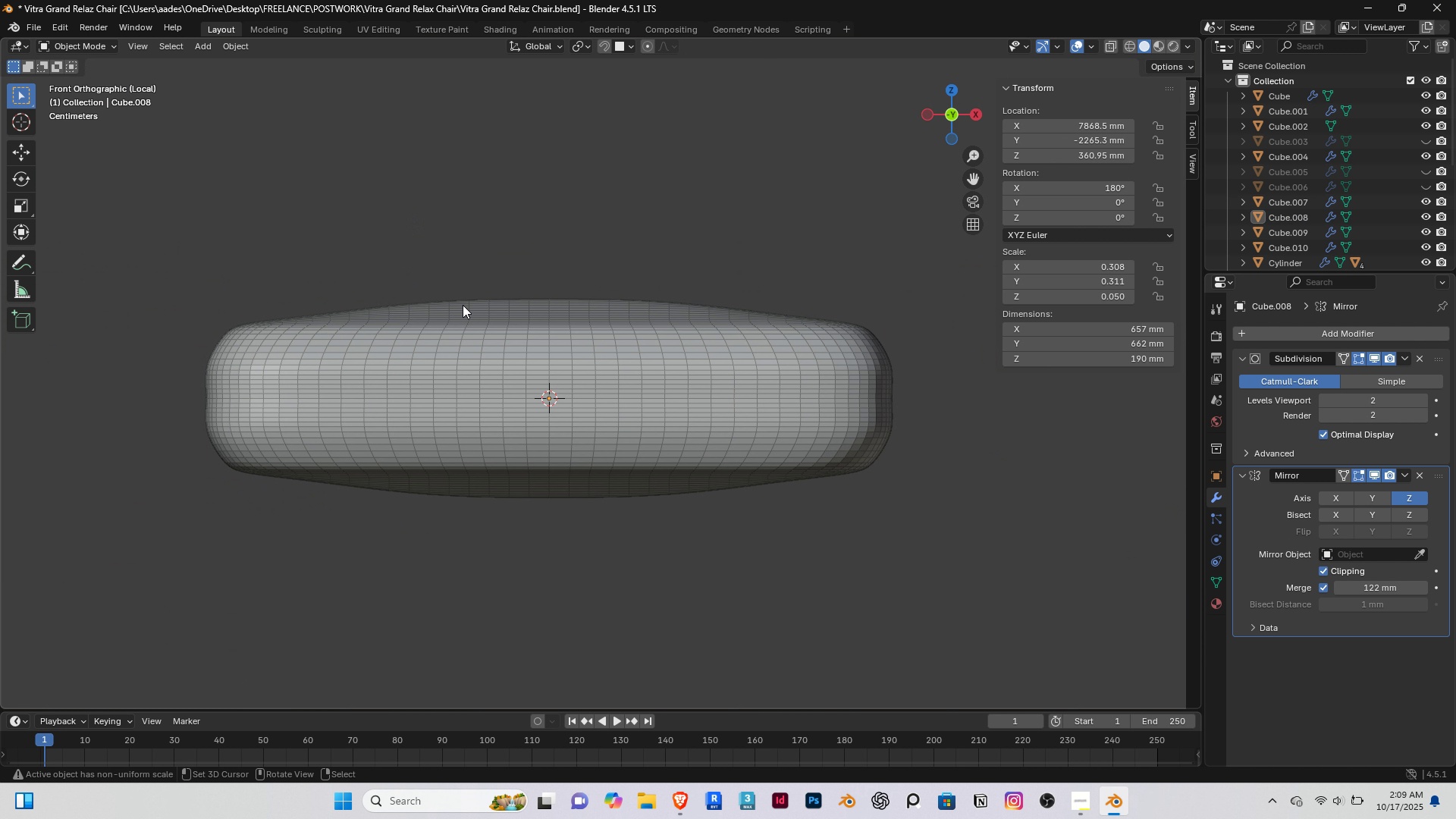 
right_click([413, 218])
 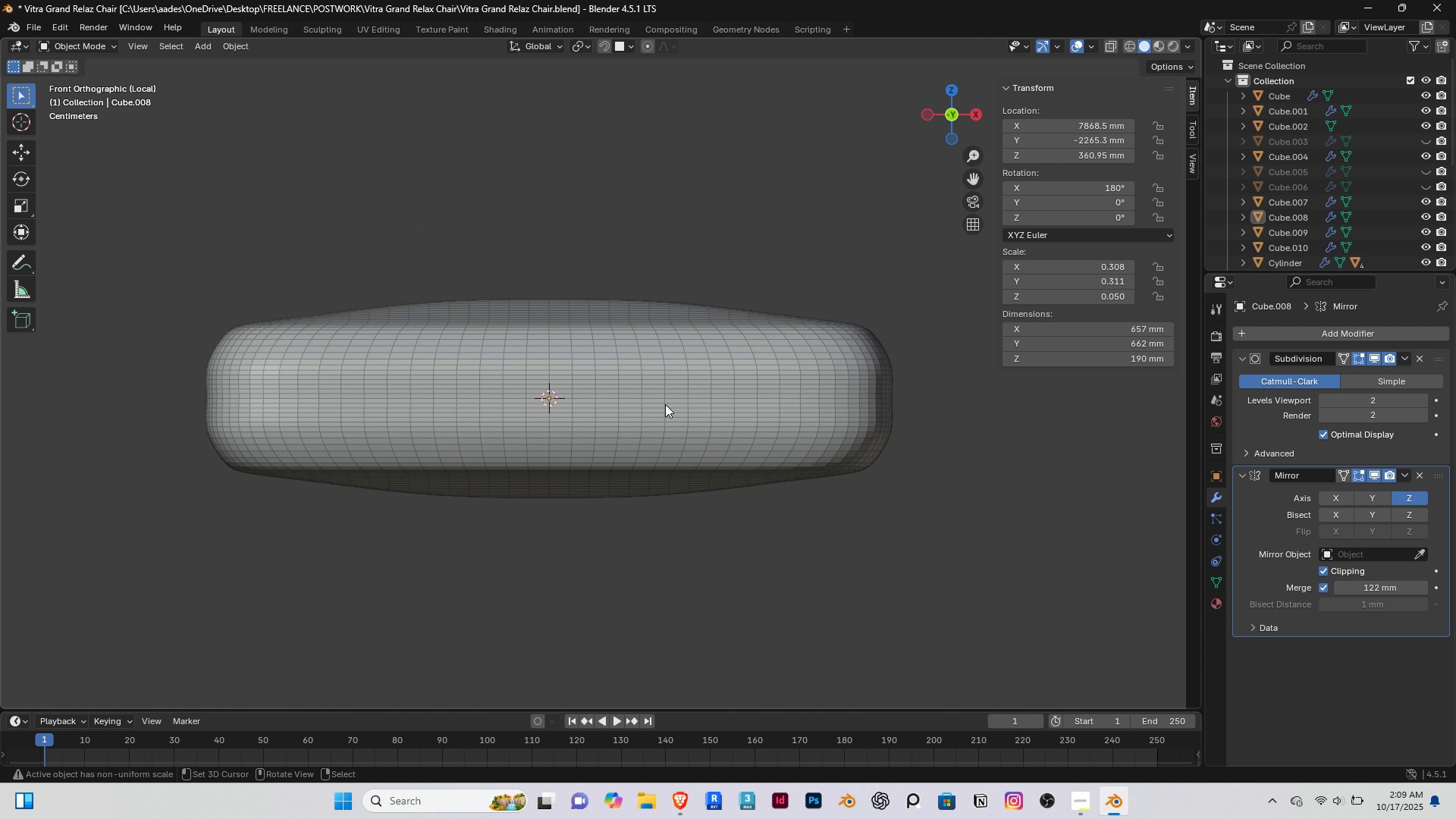 
right_click([689, 403])
 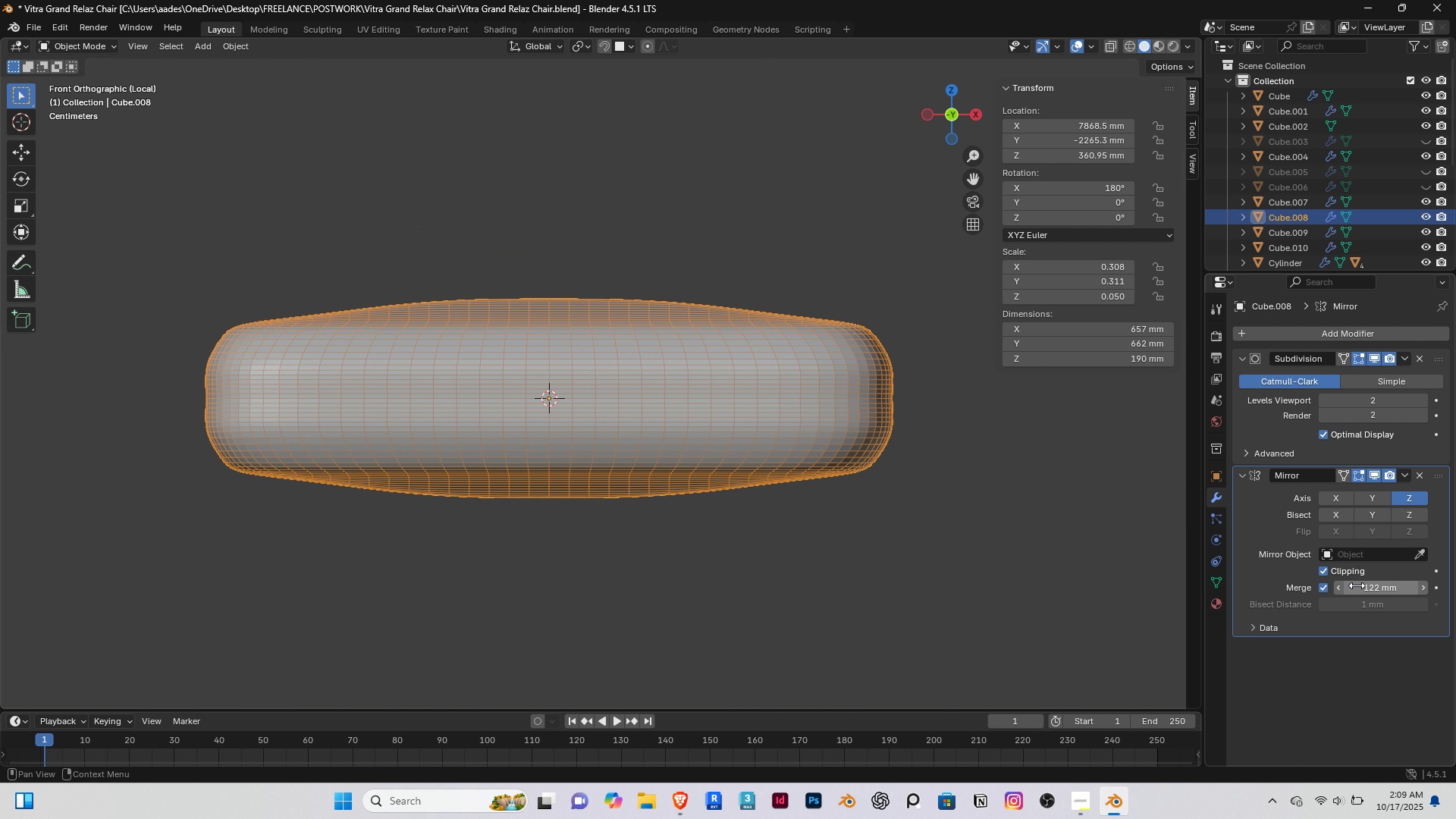 
left_click_drag(start_coordinate=[1357, 586], to_coordinate=[985, 557])
 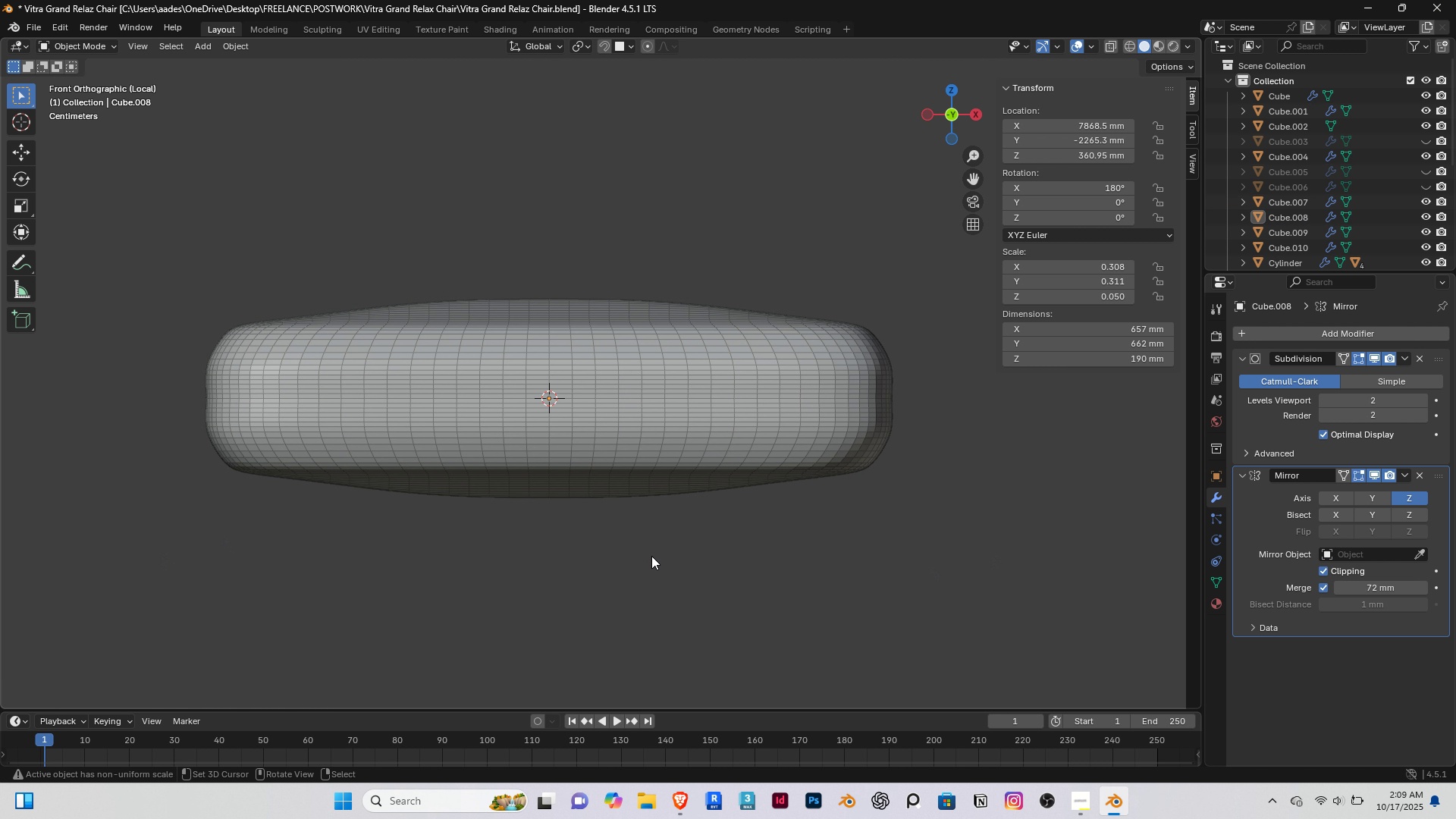 
right_click([651, 556])
 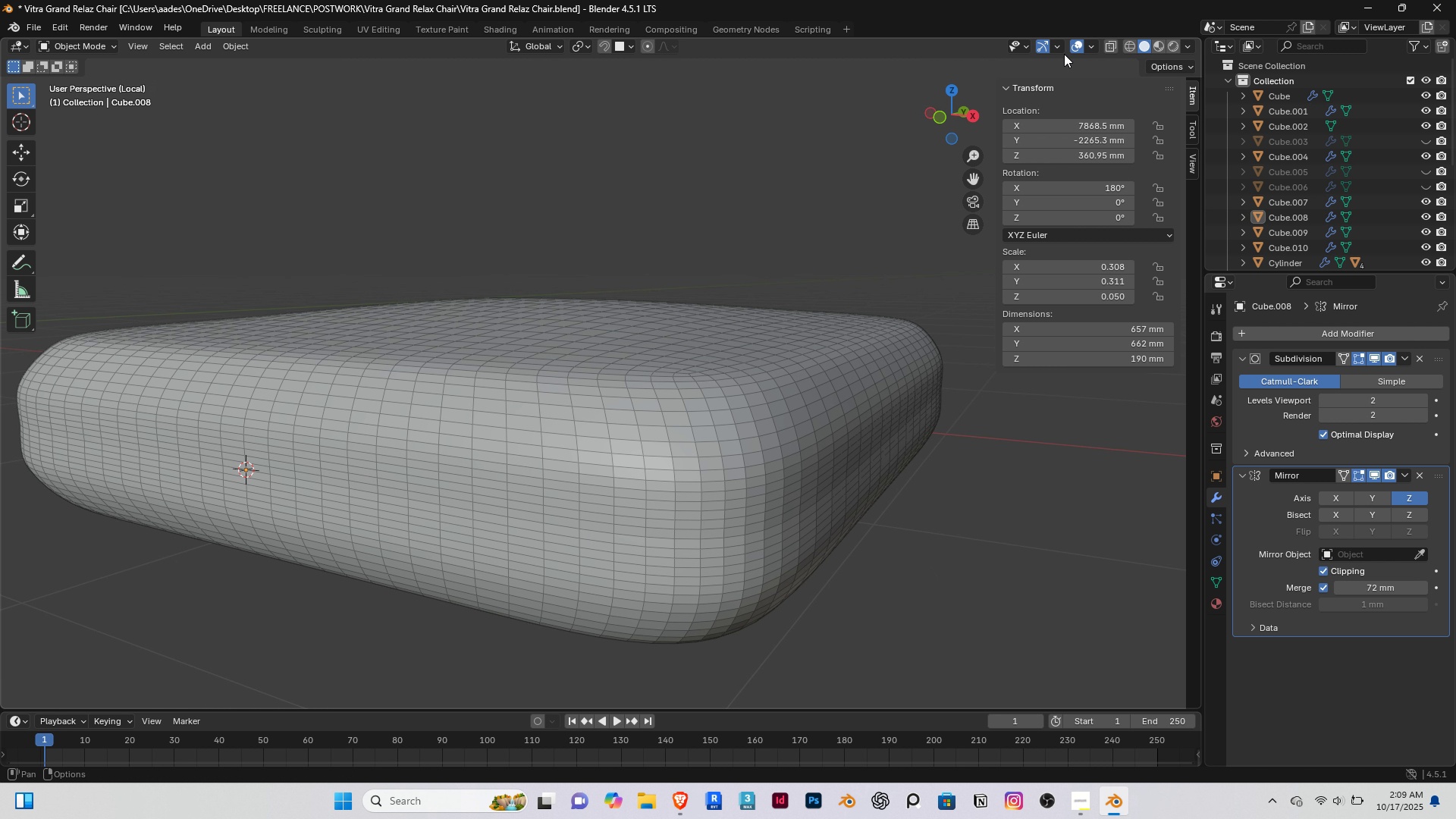 
left_click([1077, 45])
 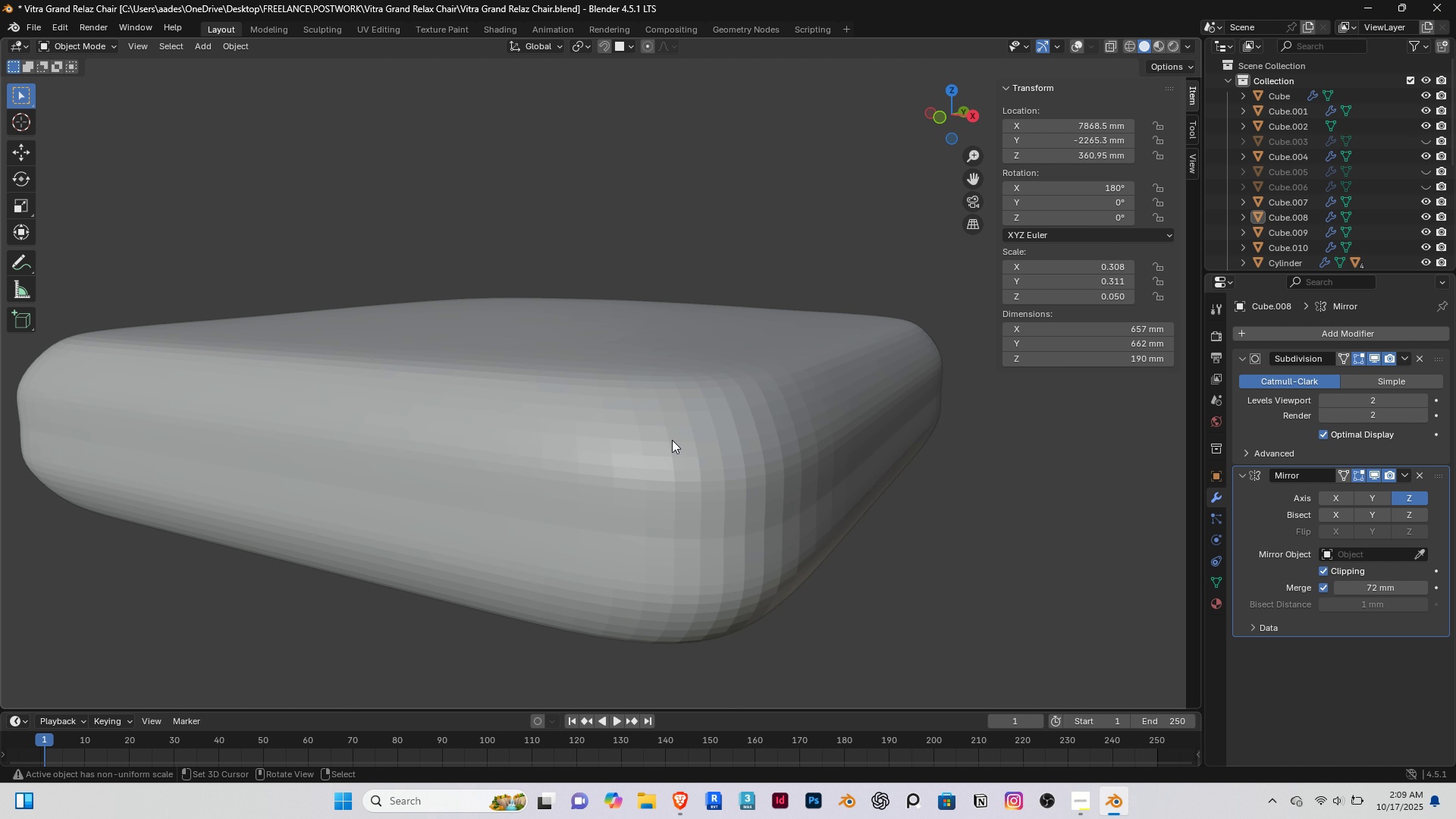 
scroll: coordinate [629, 446], scroll_direction: down, amount: 1.0
 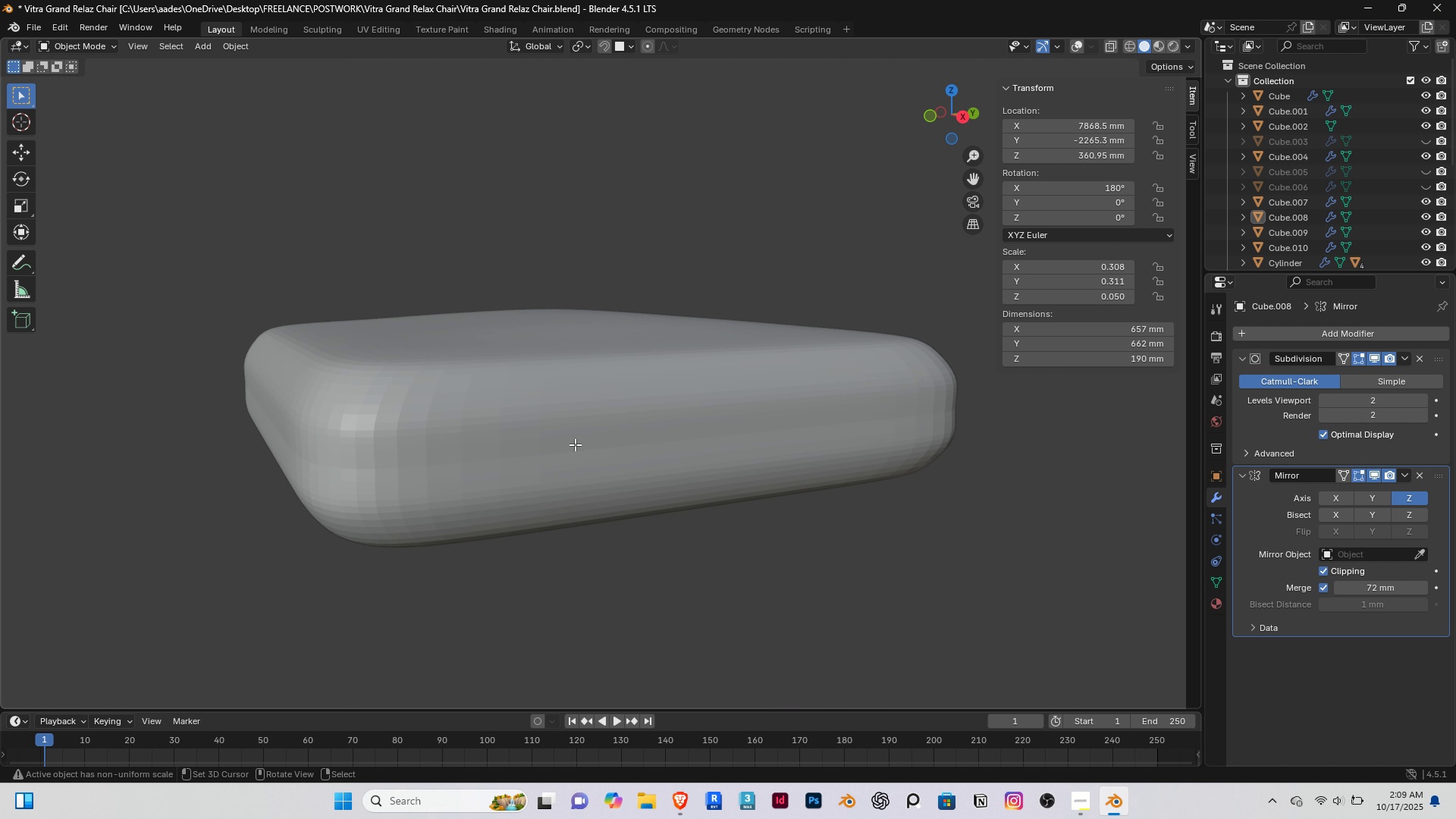 
wait(5.16)
 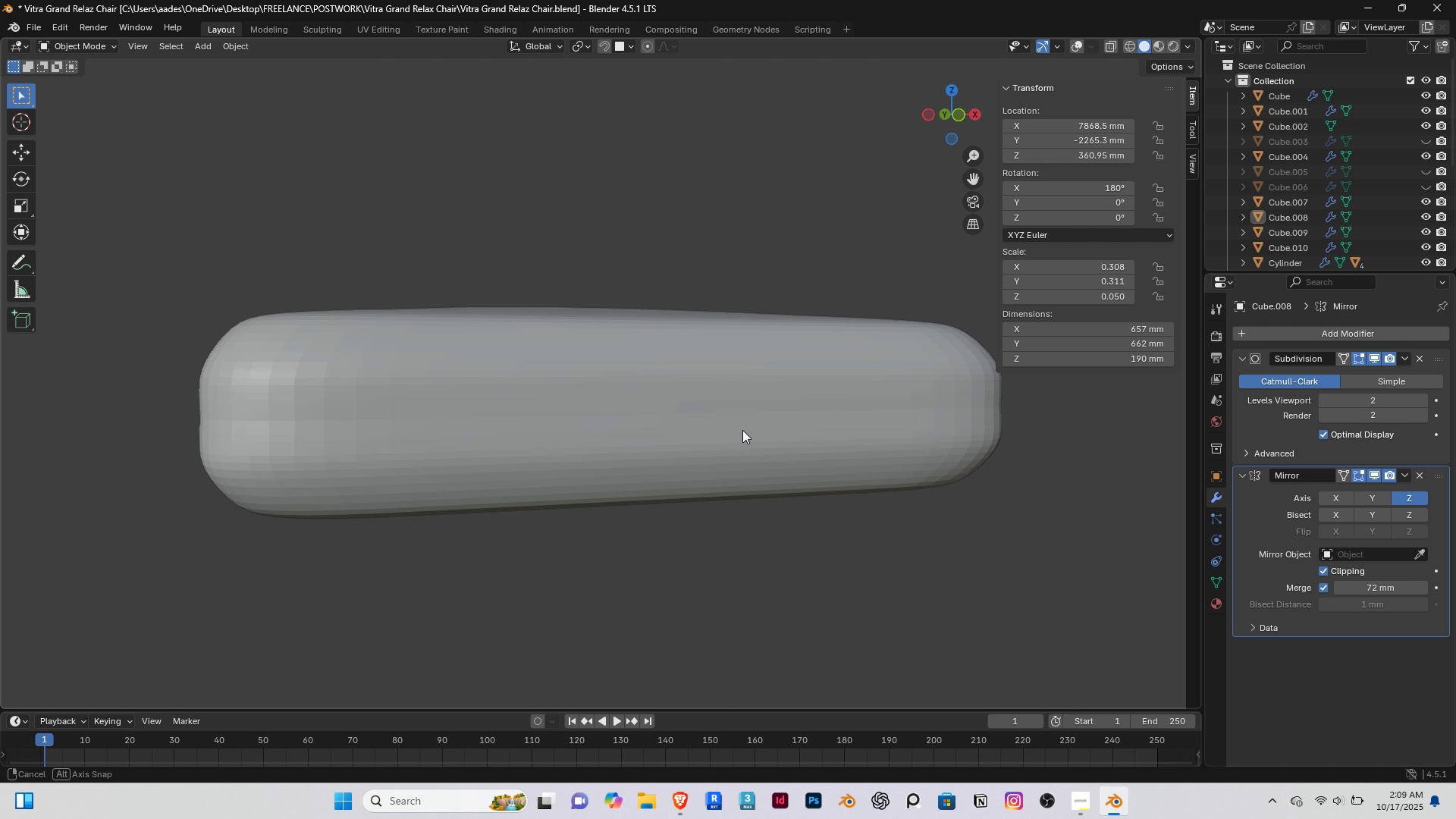 
key(Tab)
 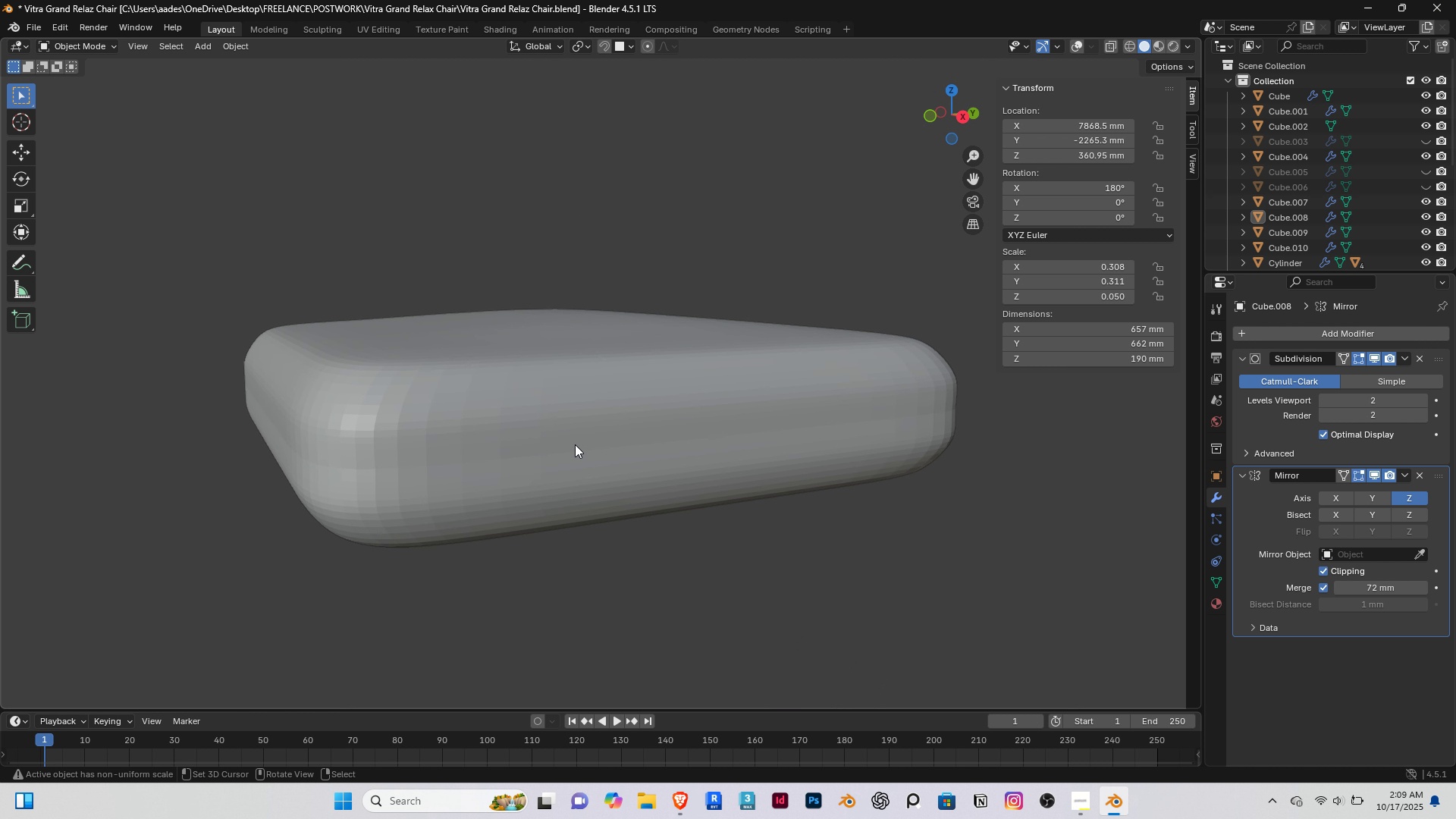 
hold_key(key=Tab, duration=0.61)
 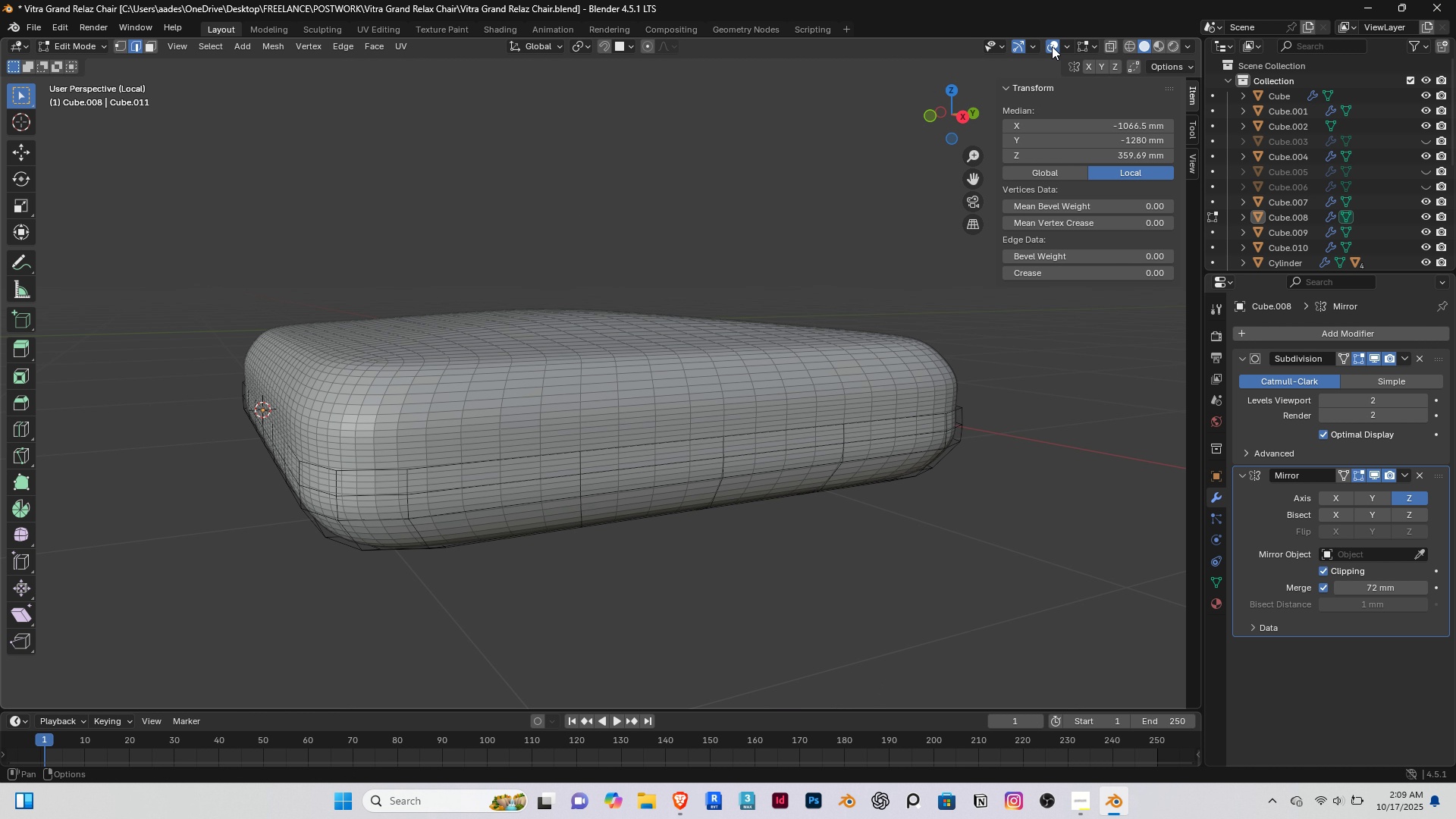 
left_click([1052, 46])
 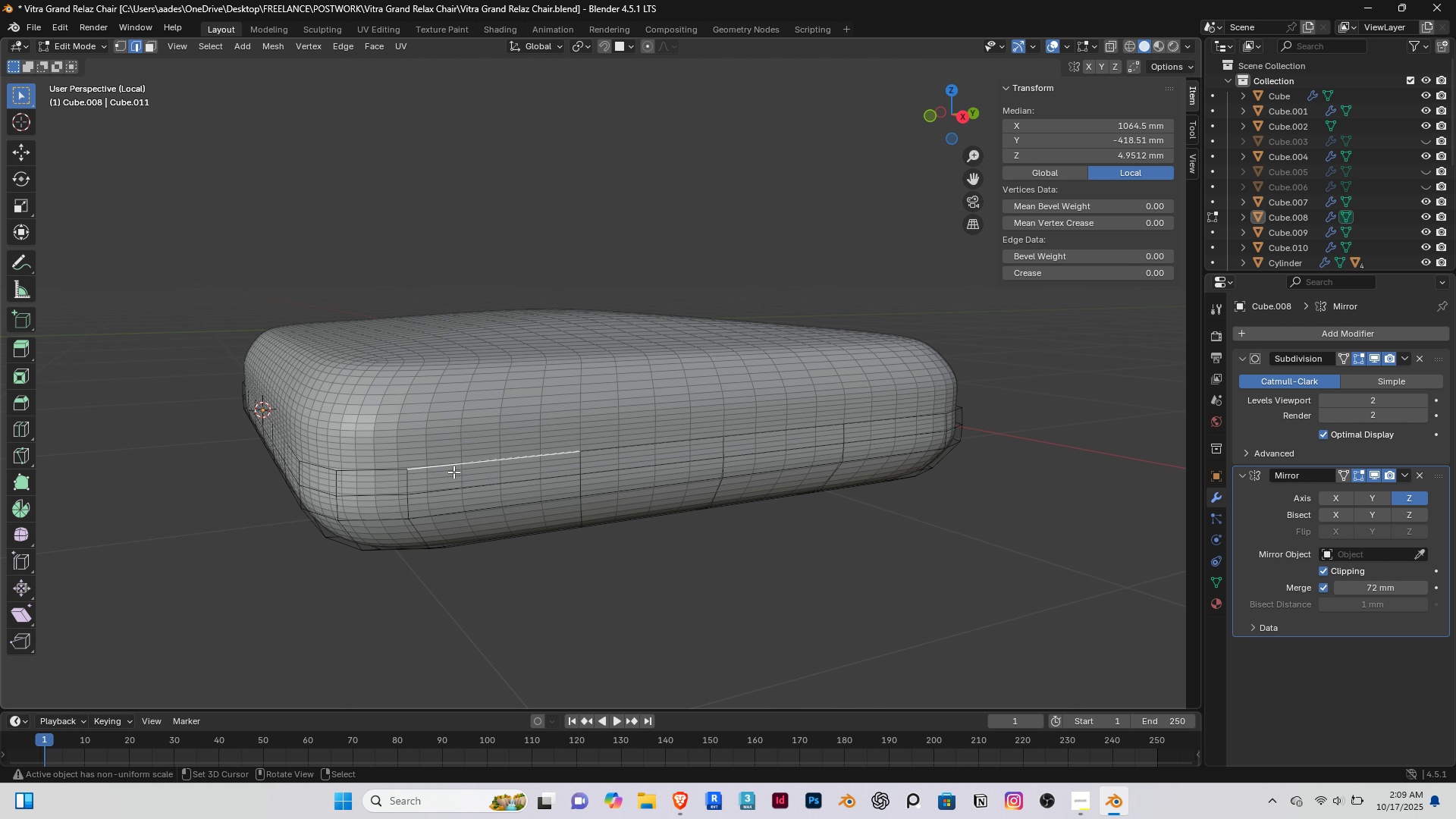 
right_click([453, 472])
 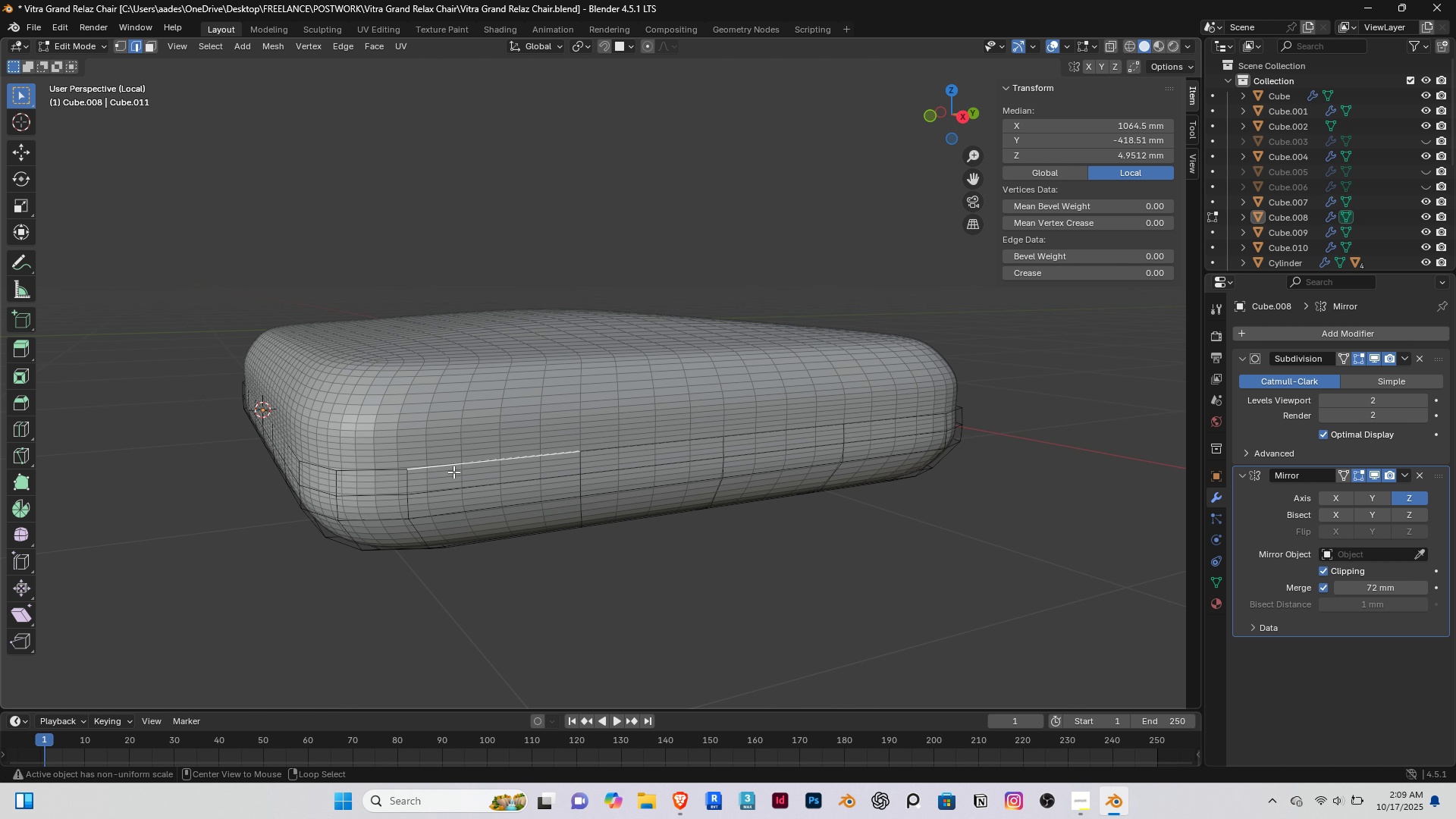 
hold_key(key=AltRight, duration=0.43)
right_click([453, 472])
 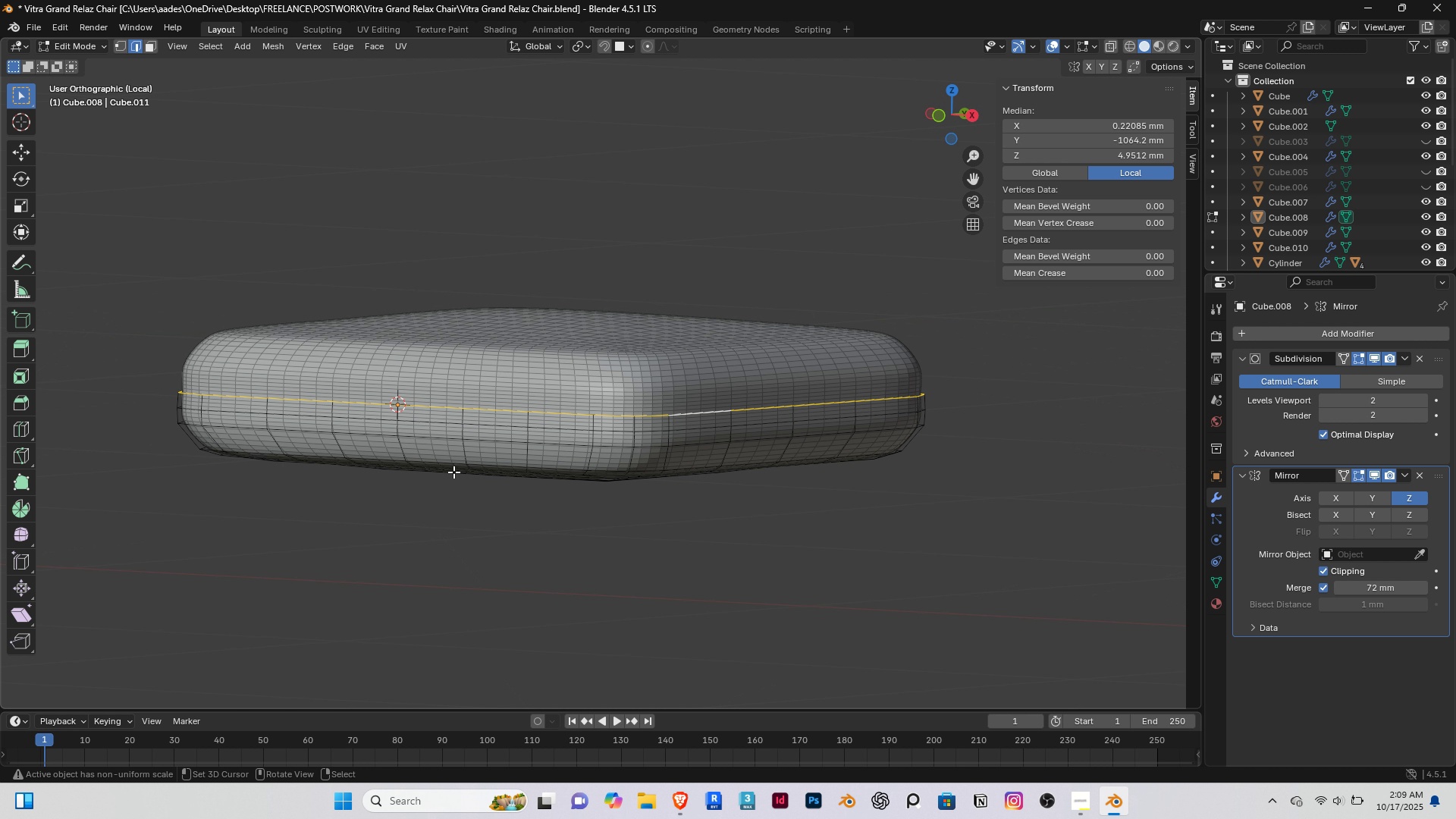 
key(End)
 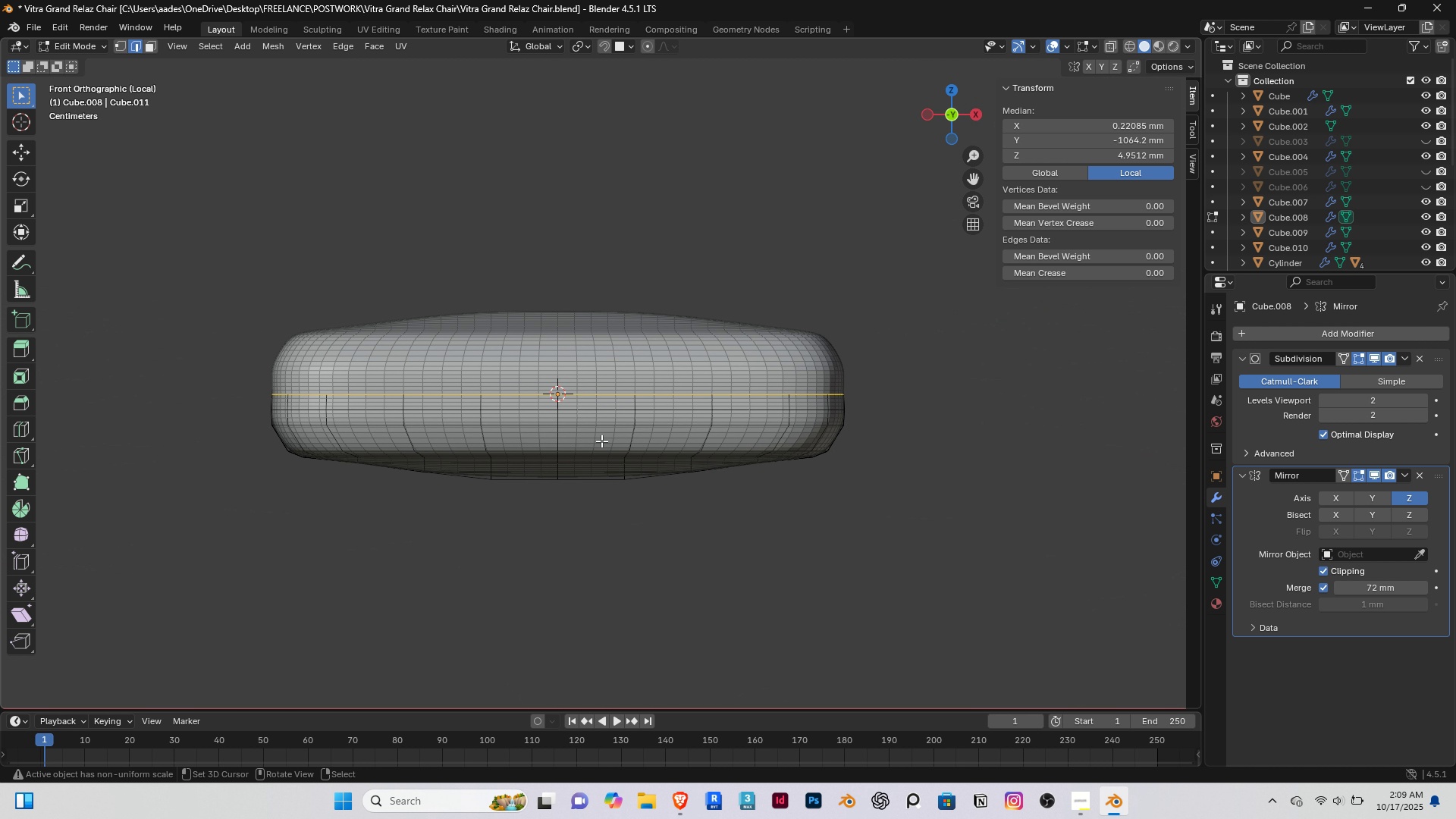 
scroll: coordinate [825, 421], scroll_direction: up, amount: 4.0
 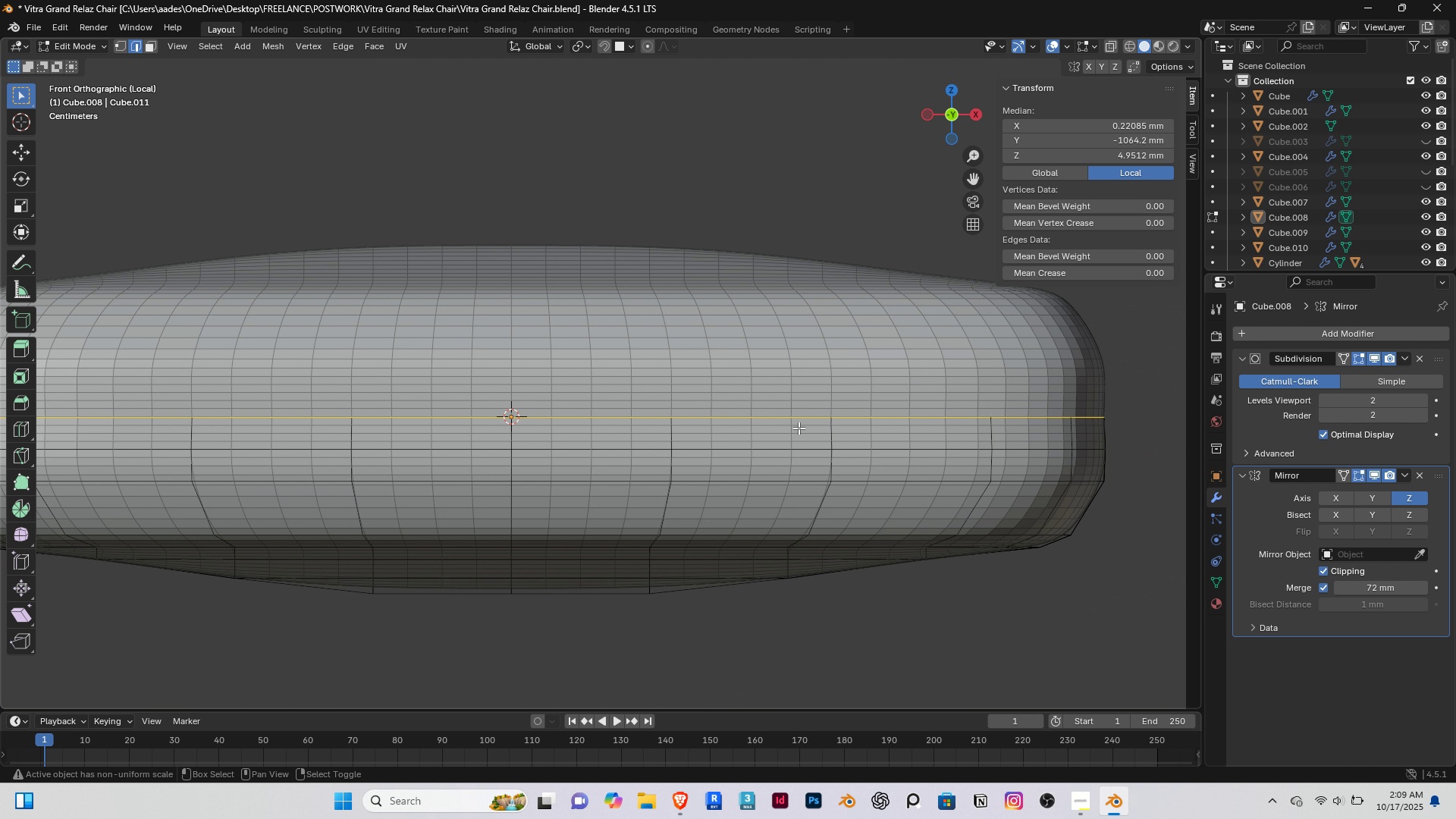 
hold_key(key=ShiftRight, duration=0.34)
 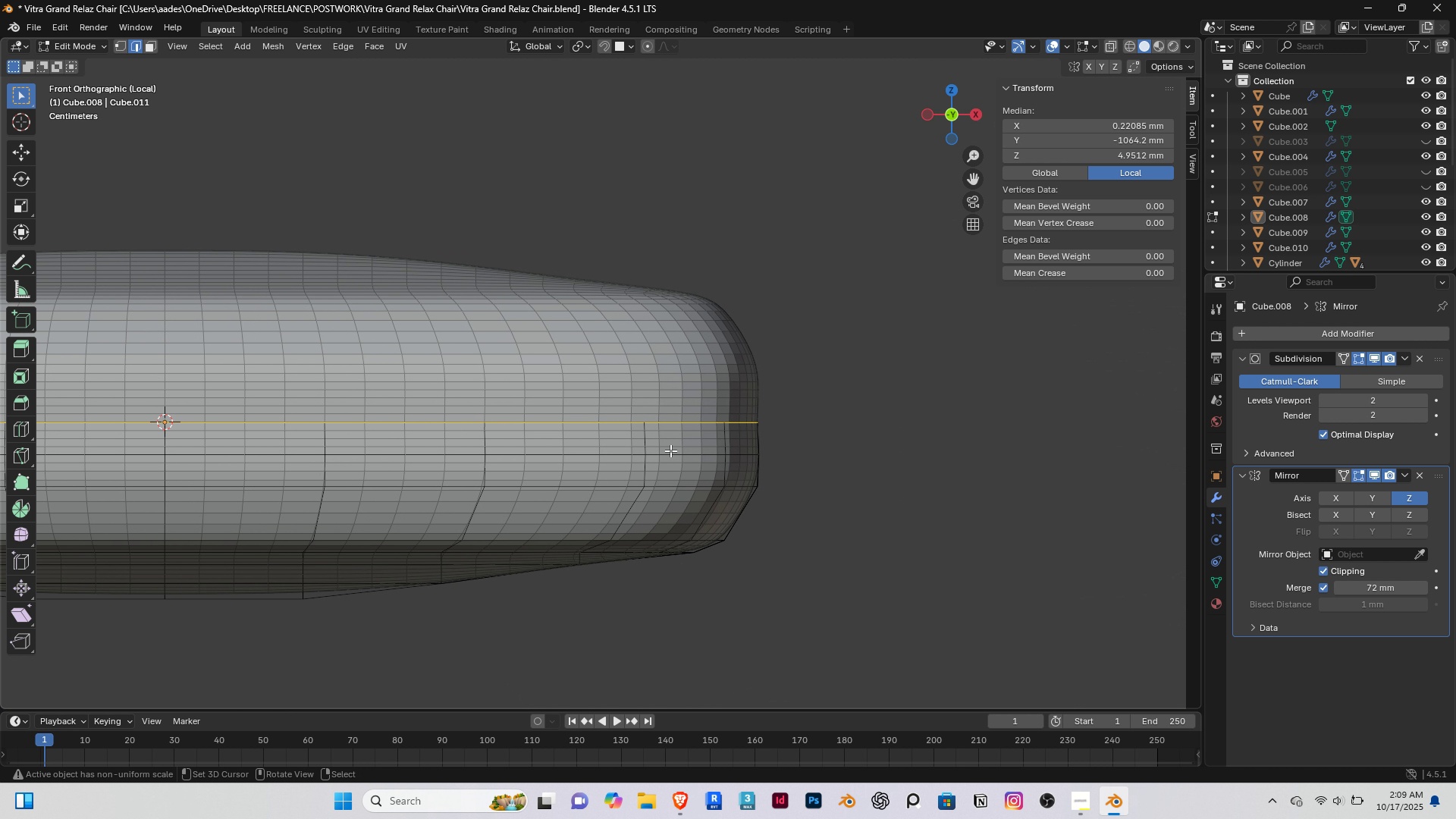 
scroll: coordinate [670, 450], scroll_direction: up, amount: 3.0
 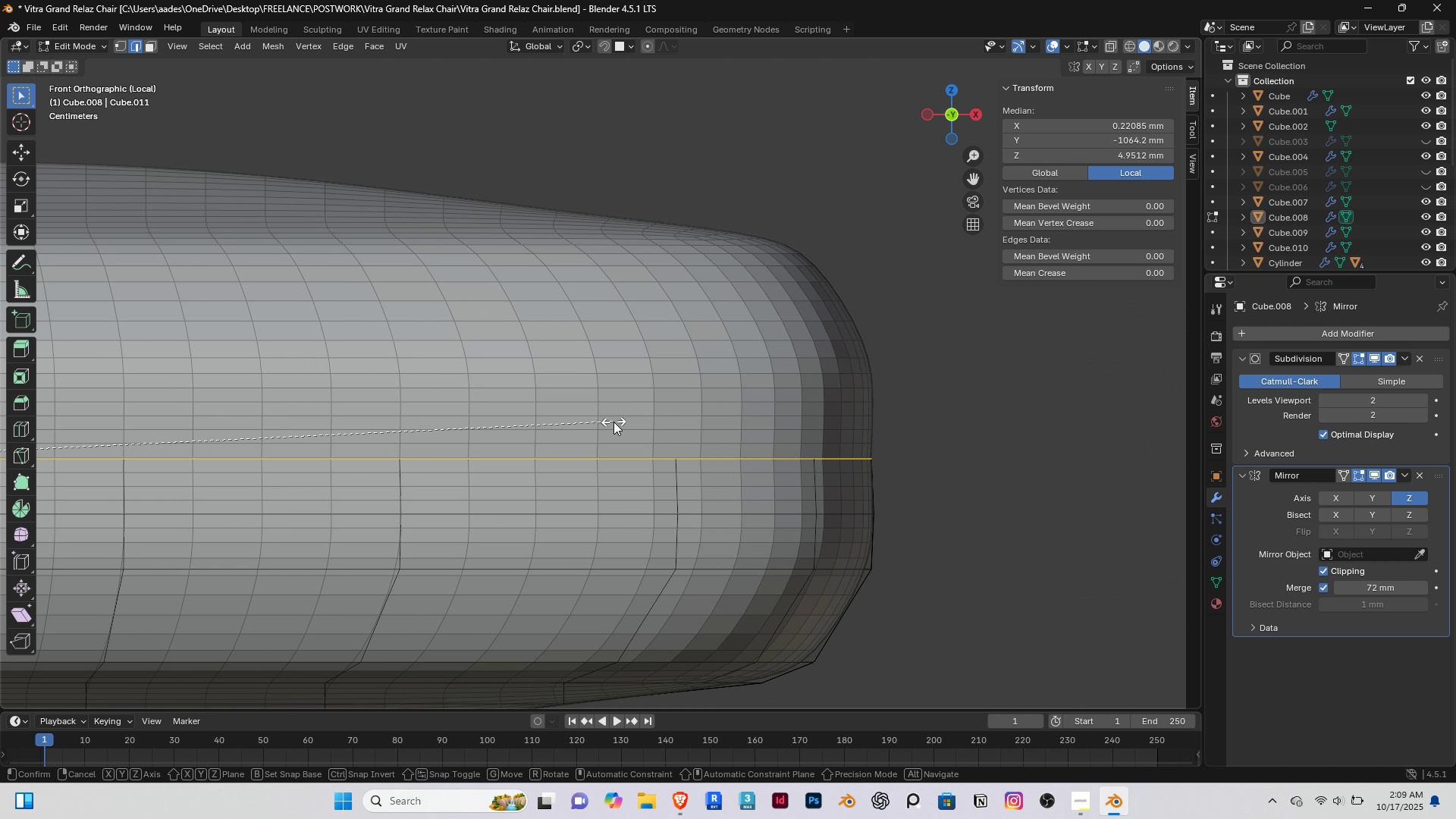 
key(S)
 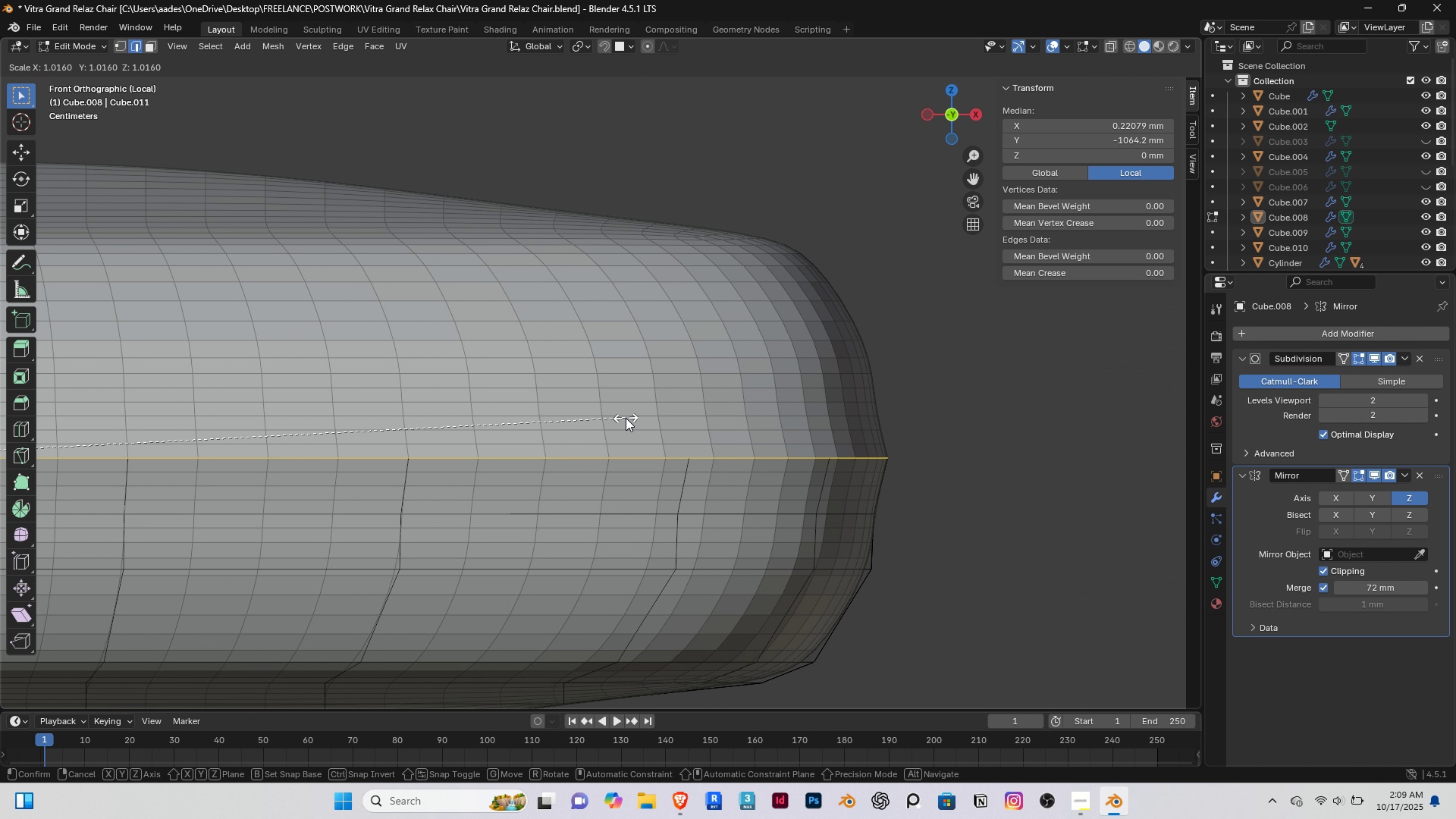 
right_click([626, 418])
 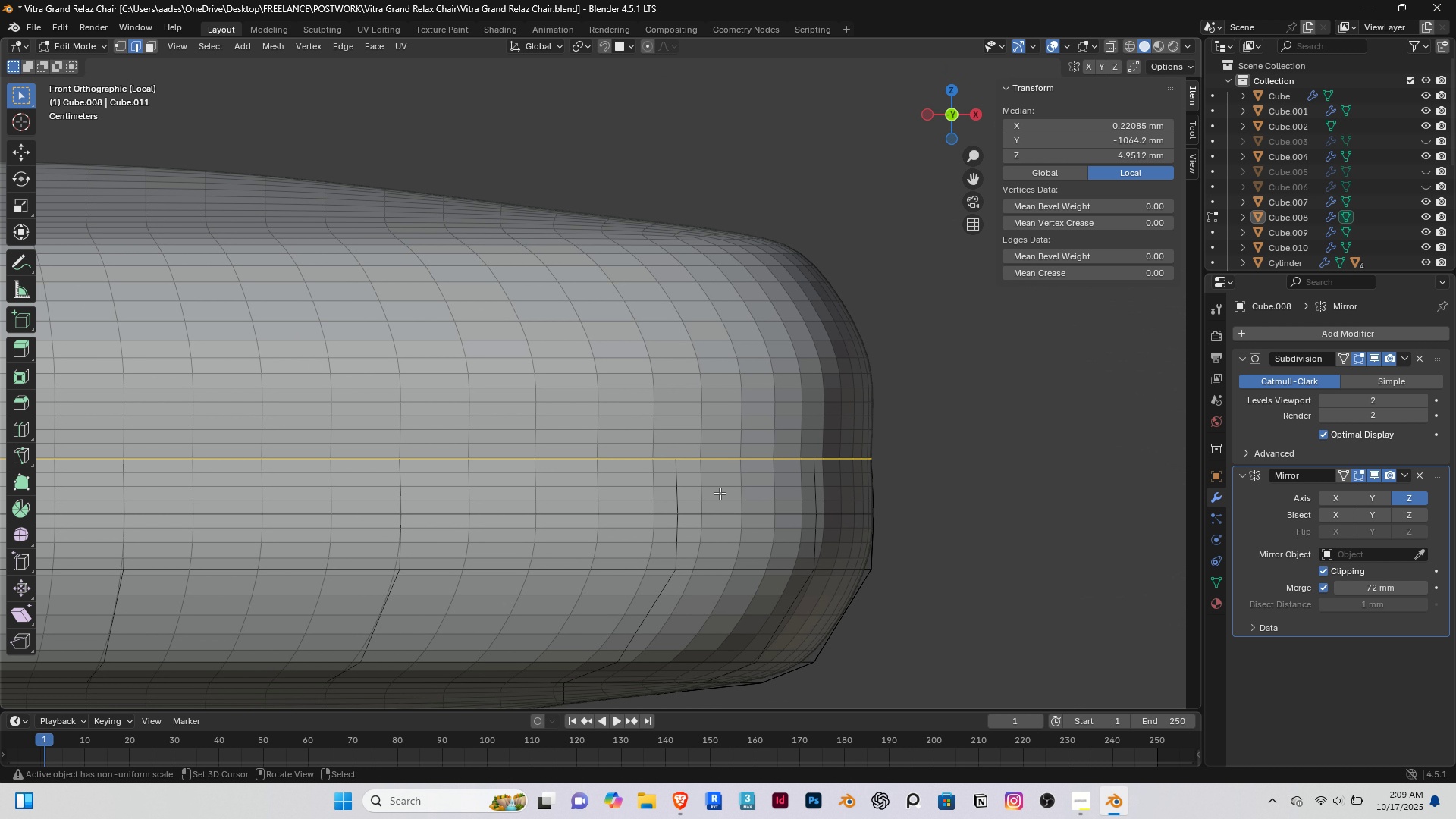 
key(S)
 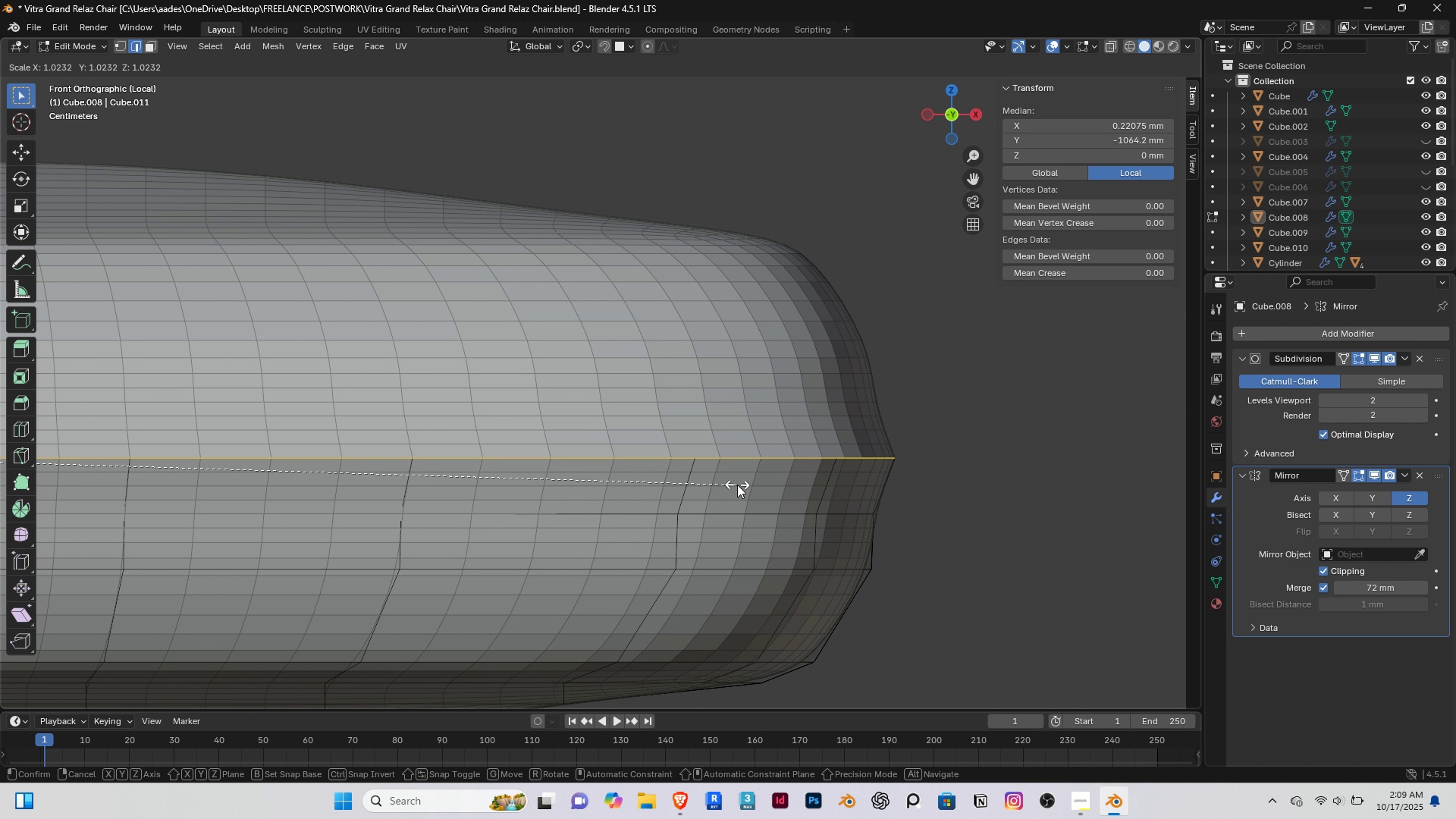 
right_click([737, 485])
 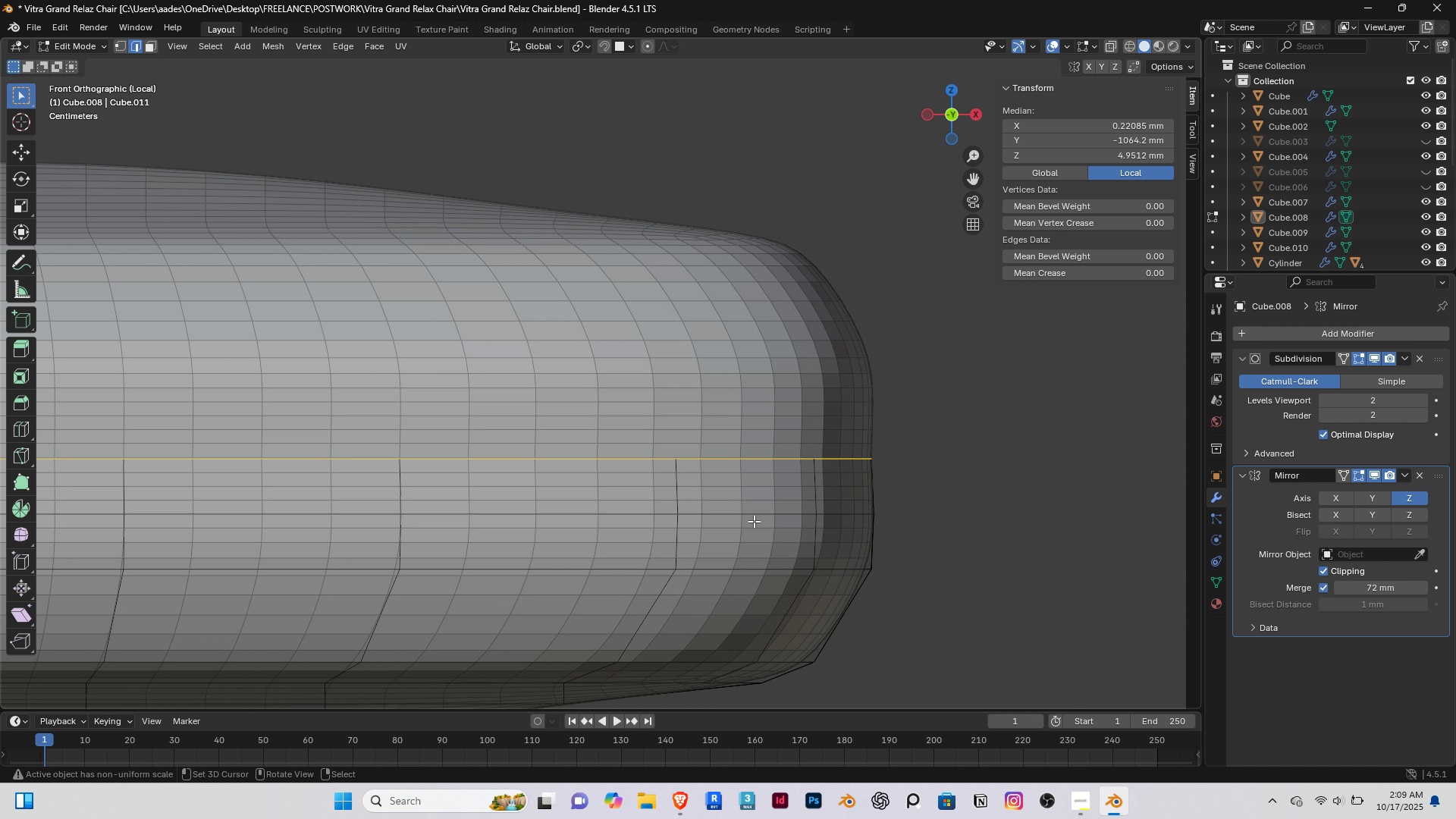 
hold_key(key=AltRight, duration=1.31)
right_click([754, 521])
 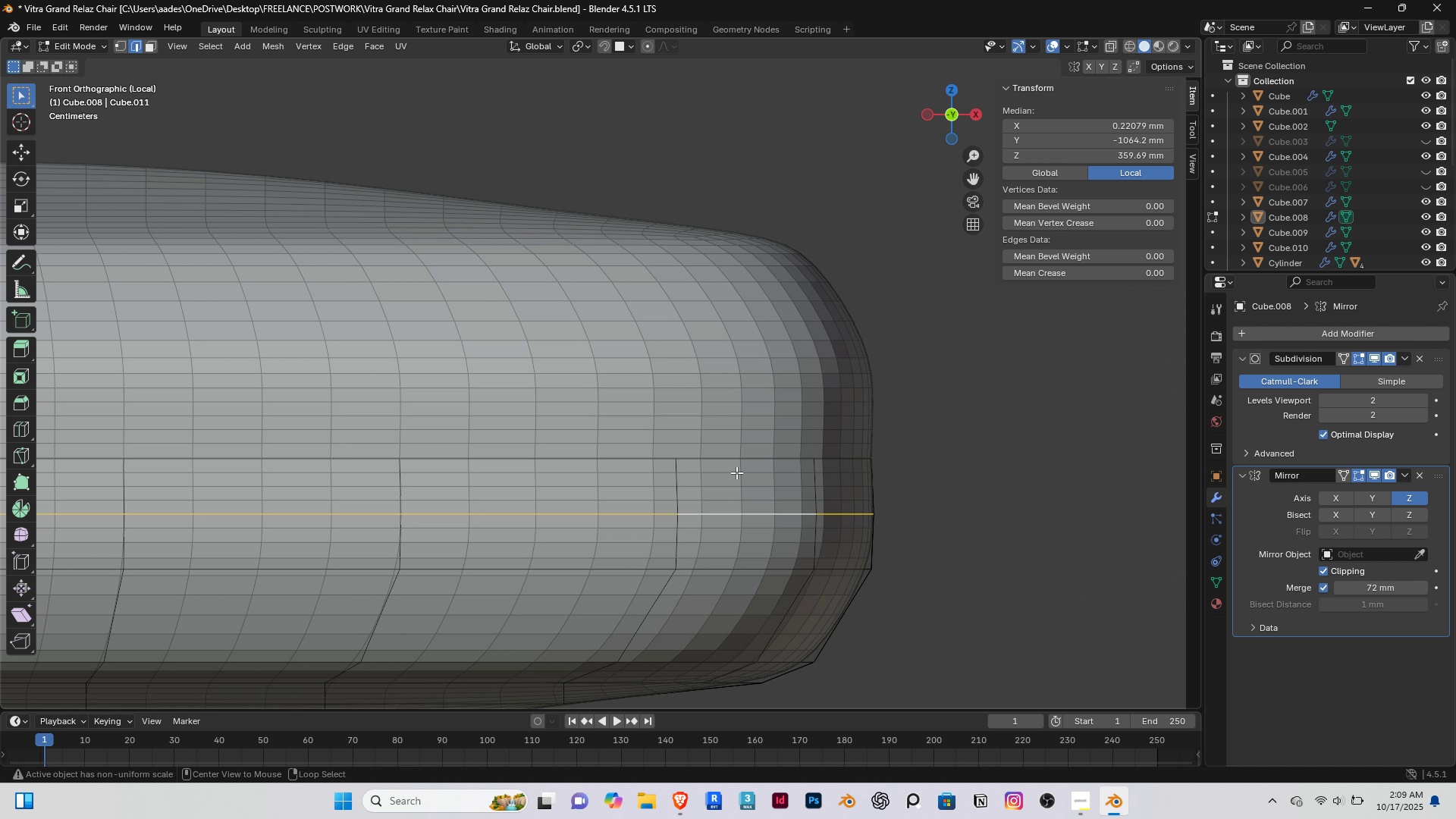 
hold_key(key=ShiftRight, duration=0.53)
right_click([736, 461])
 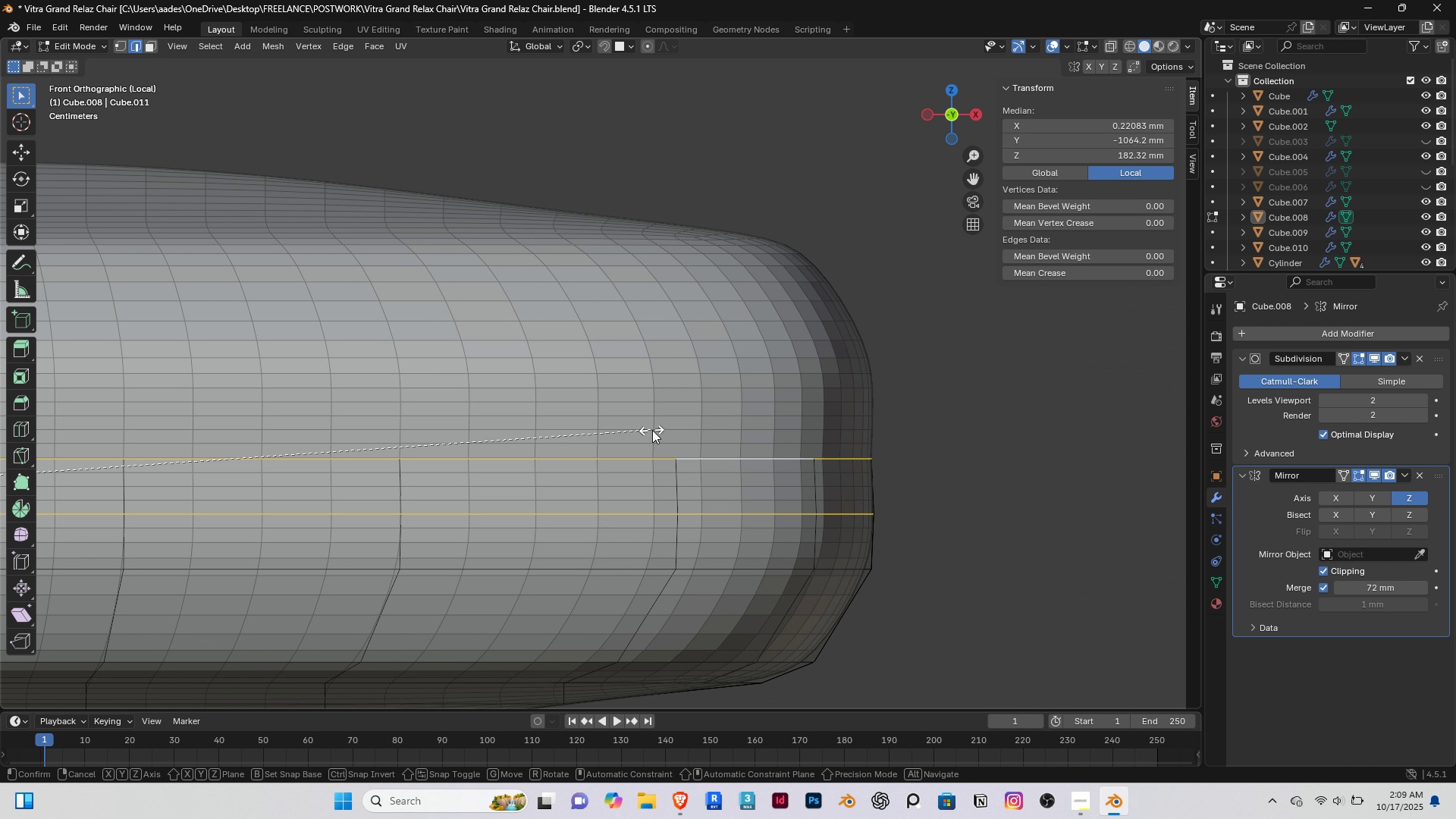 
key(S)
 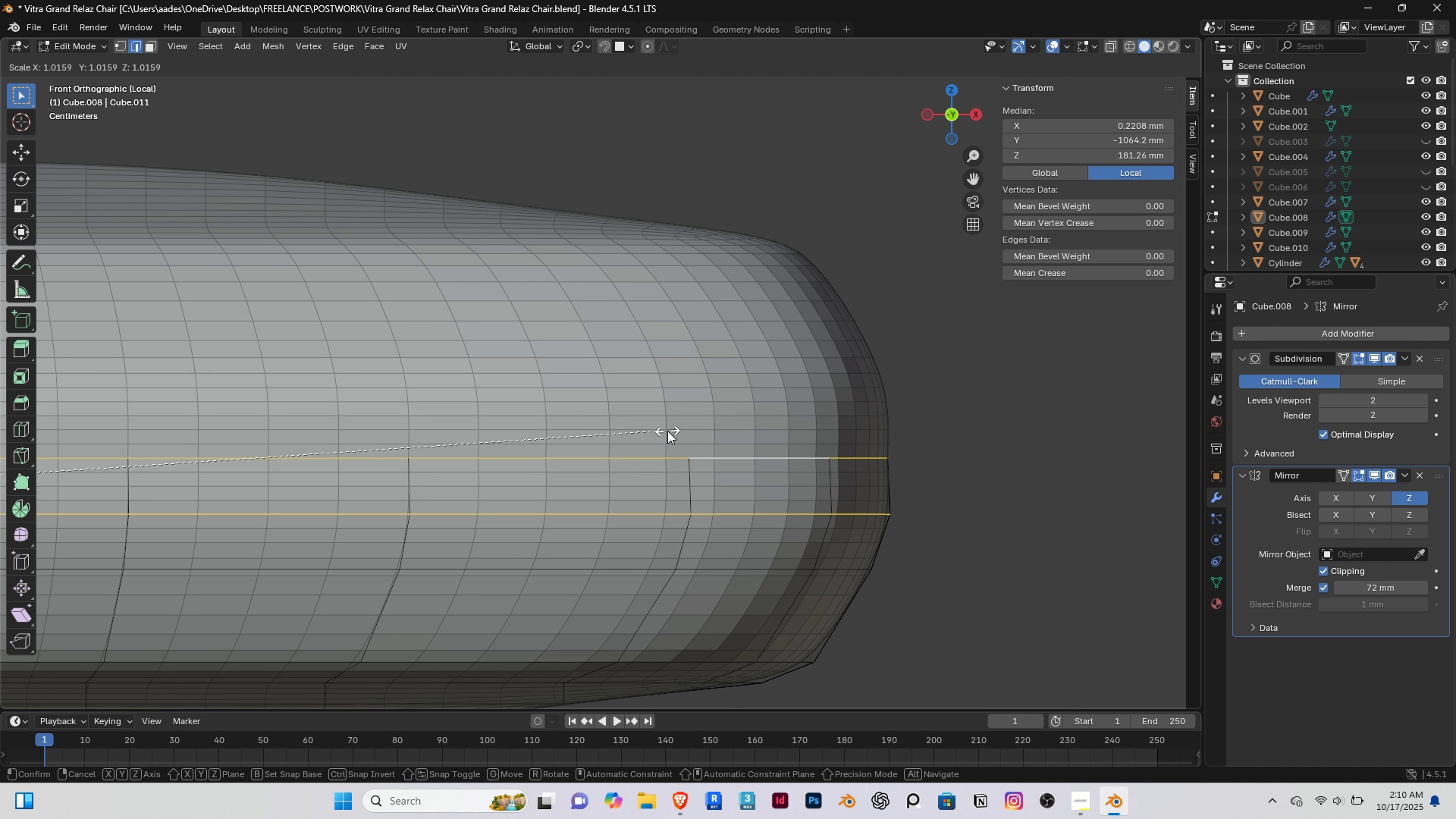 
wait(5.59)
 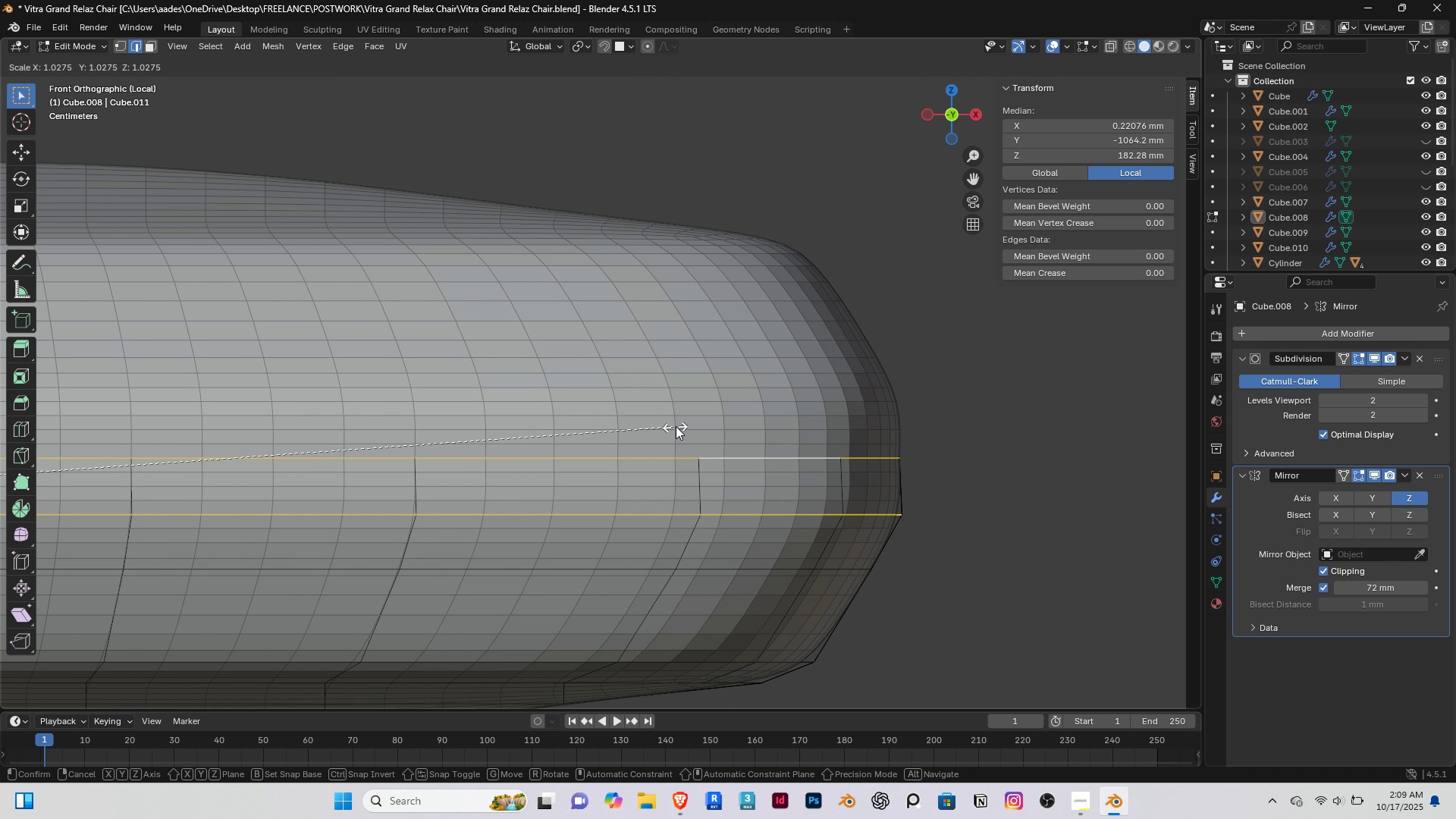 
left_click([671, 431])
 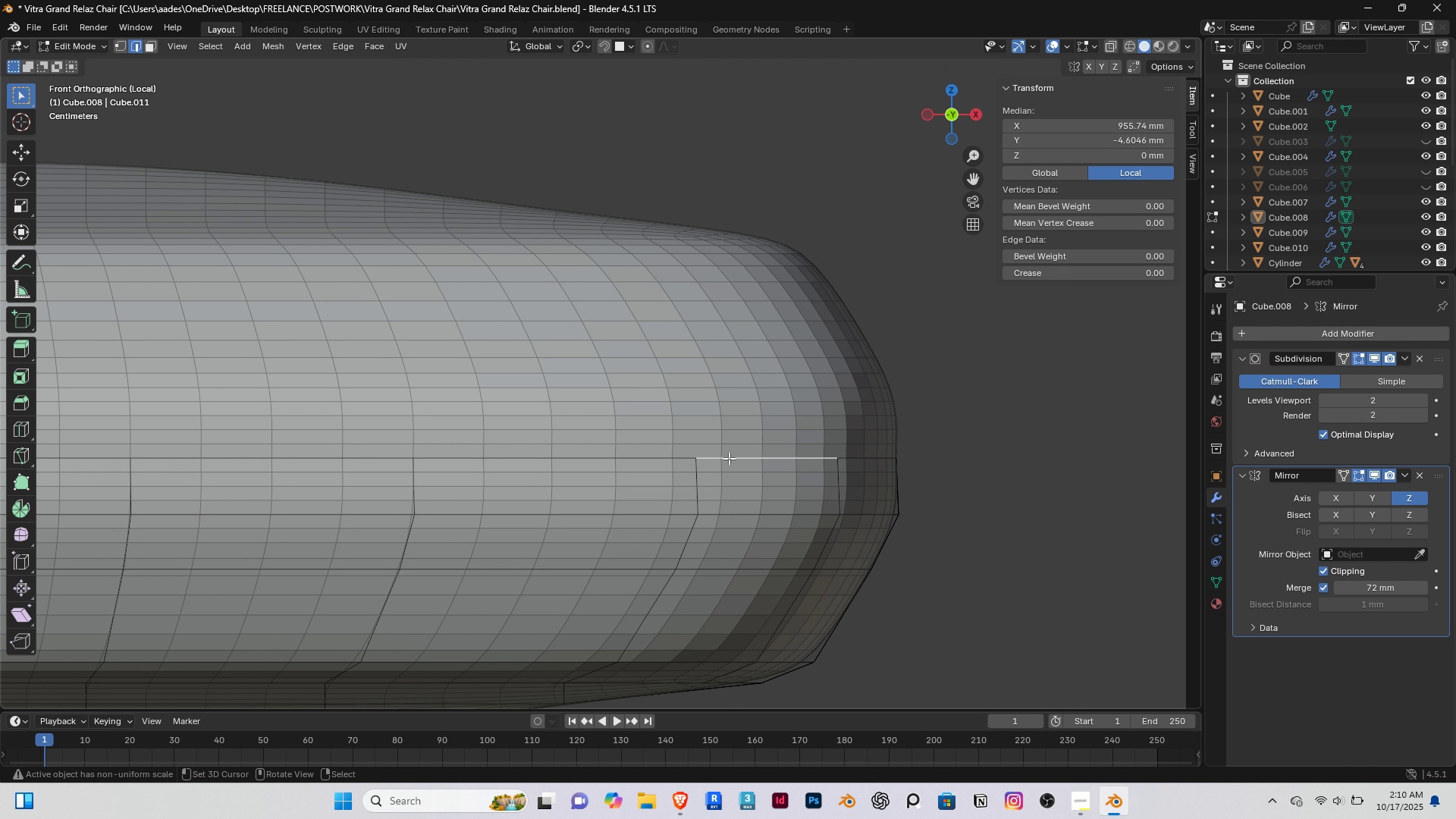 
right_click([729, 458])
 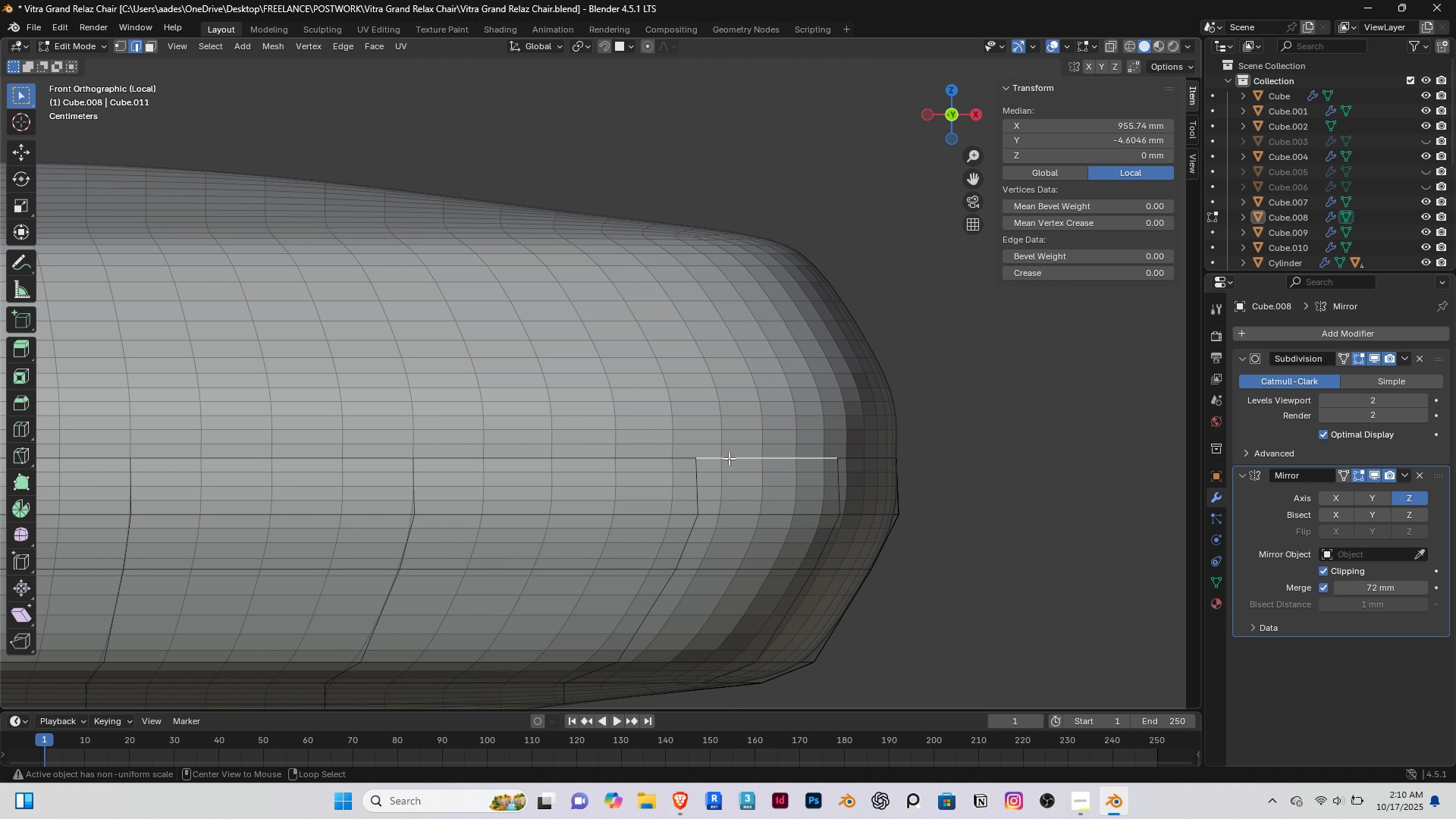 
hold_key(key=AltRight, duration=0.46)
double_click([729, 458])
 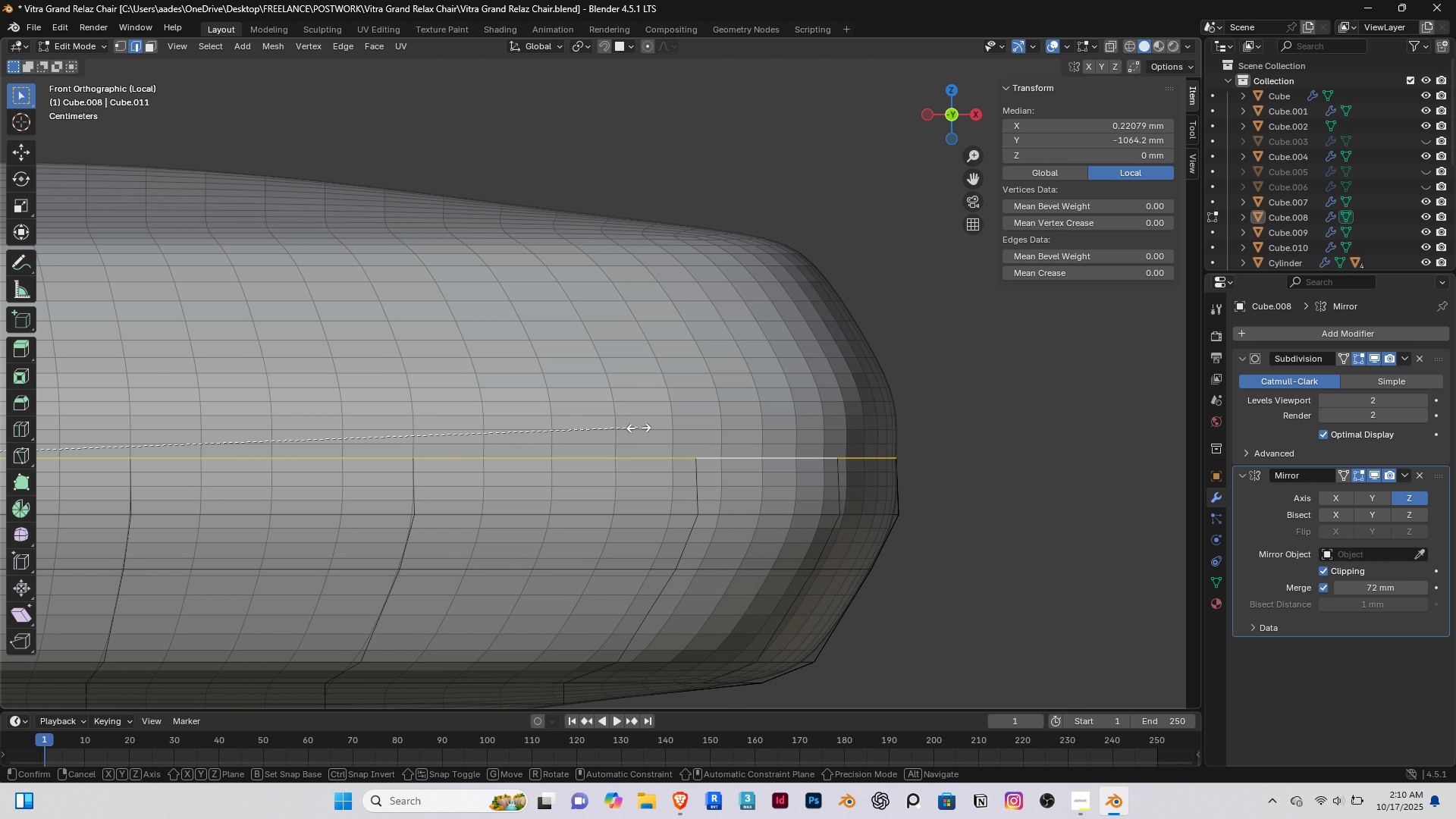 
key(S)
 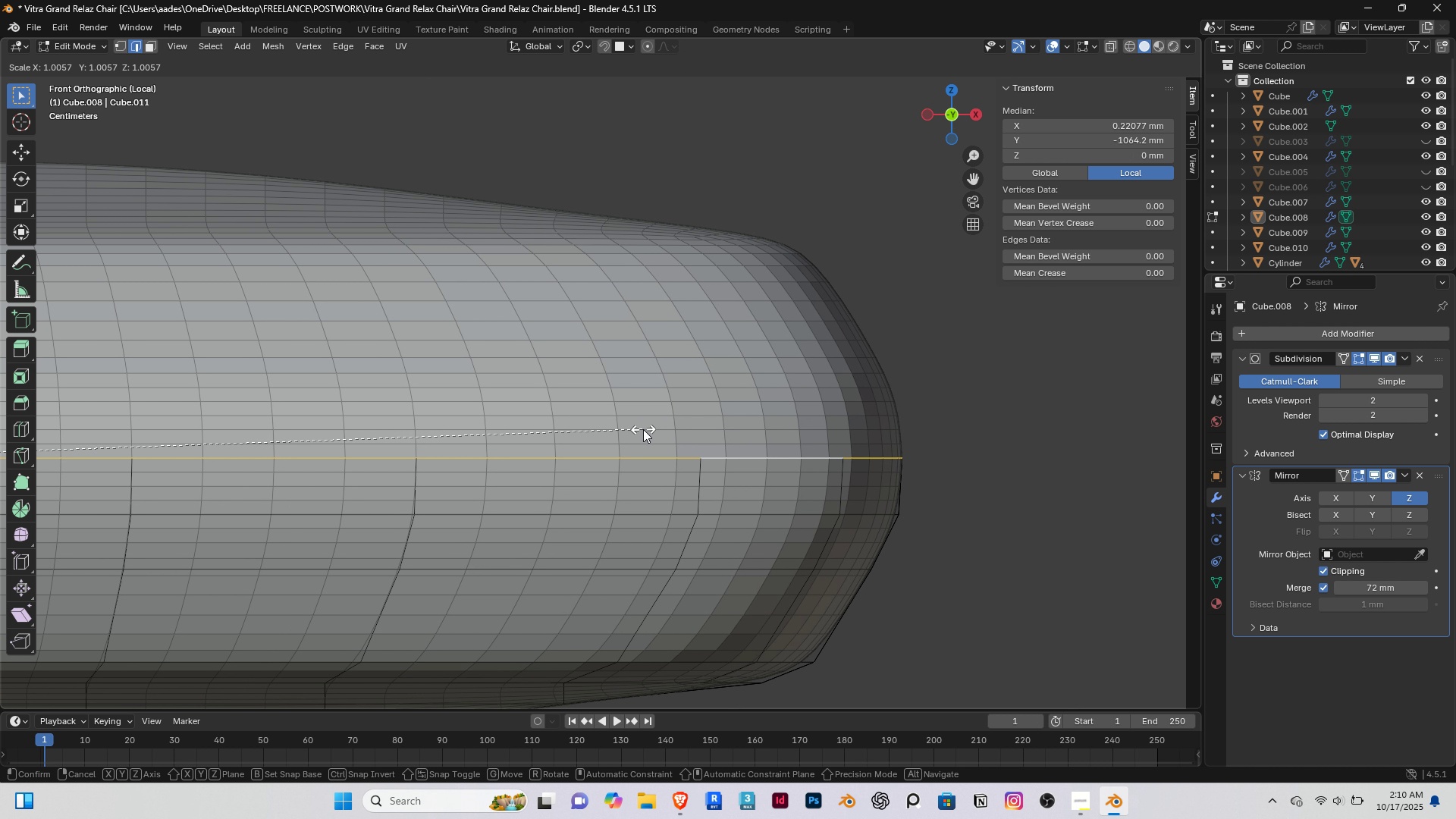 
left_click([643, 429])
 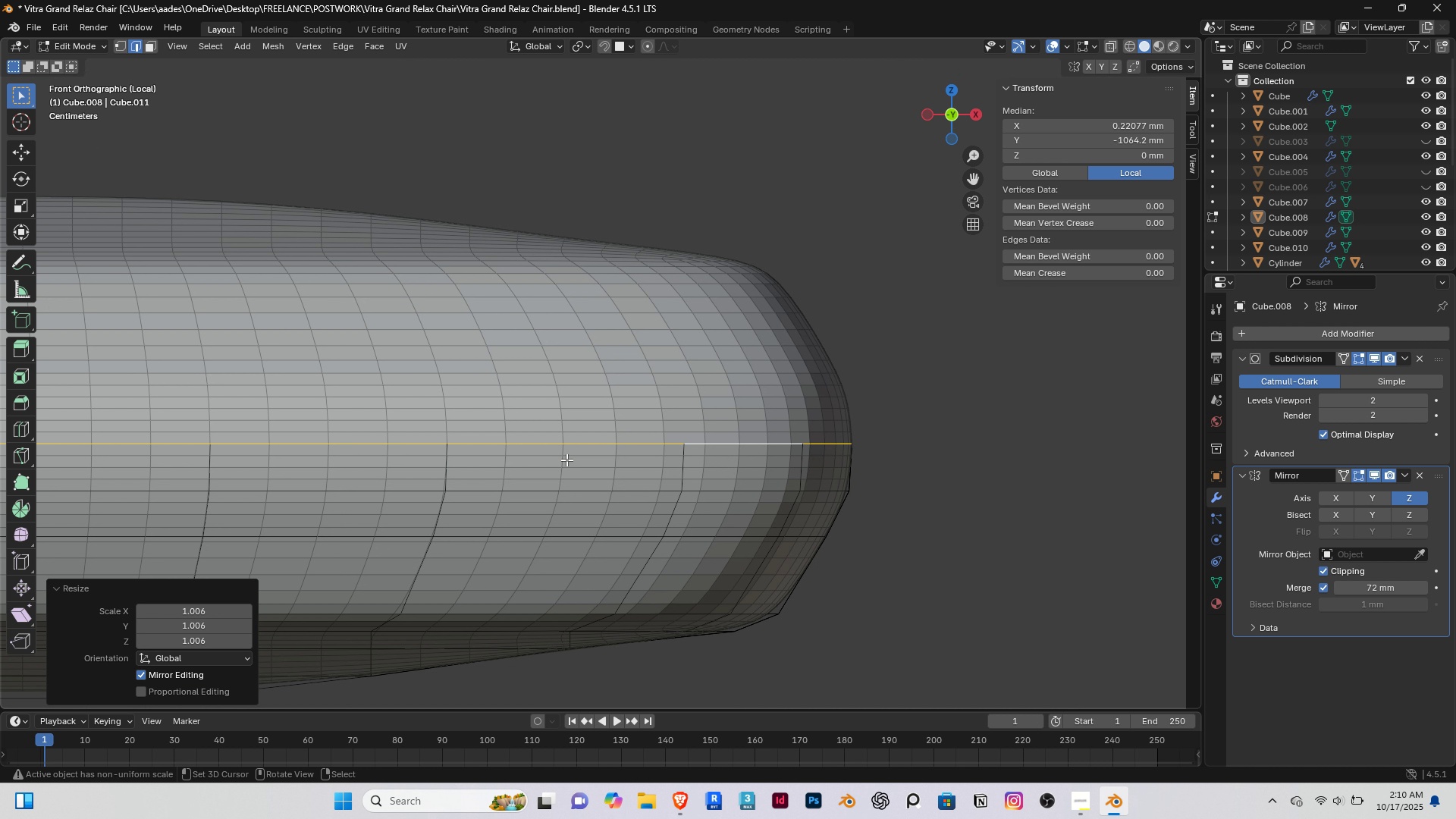 
scroll: coordinate [494, 510], scroll_direction: down, amount: 9.0
 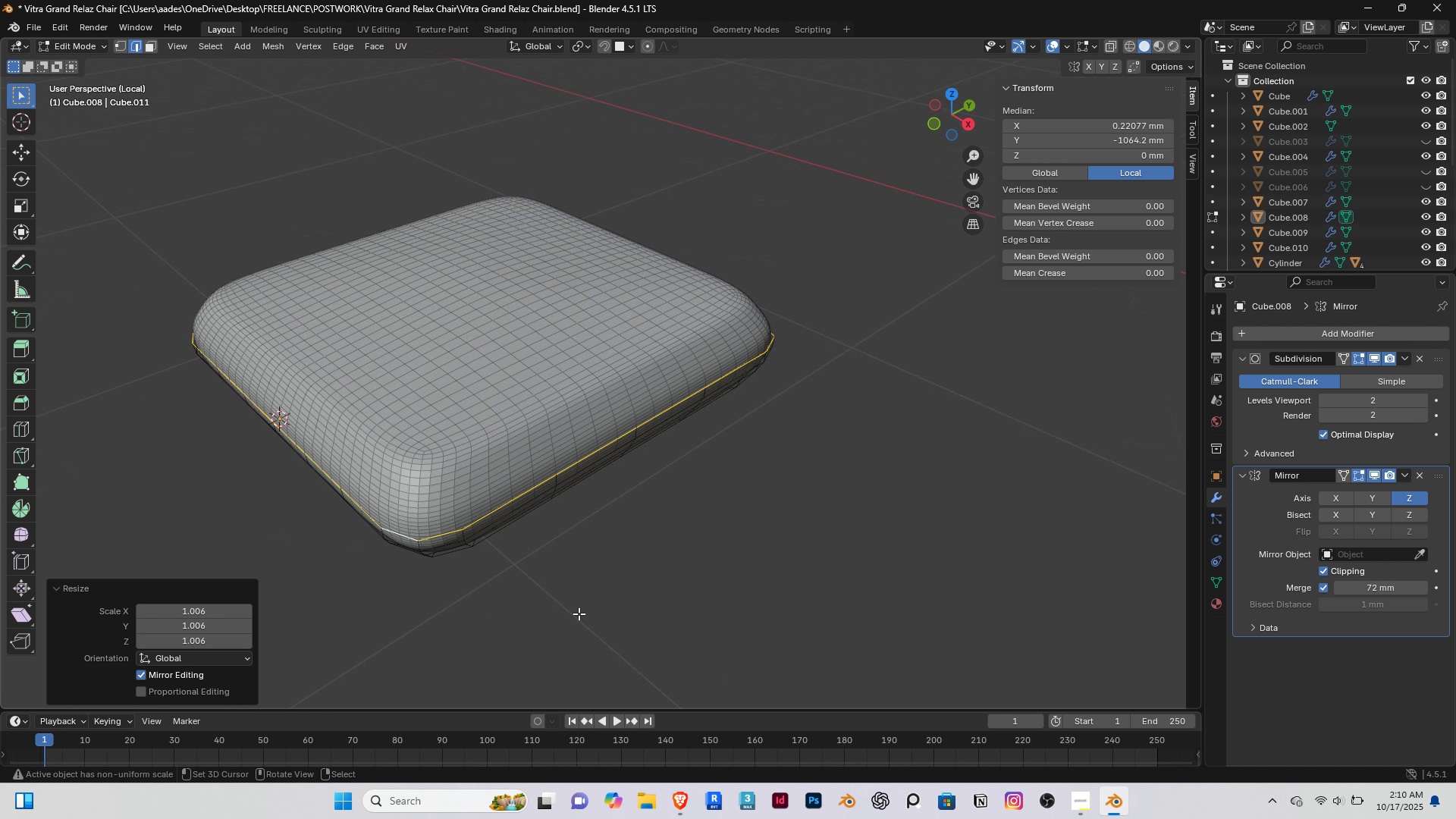 
right_click([580, 613])
 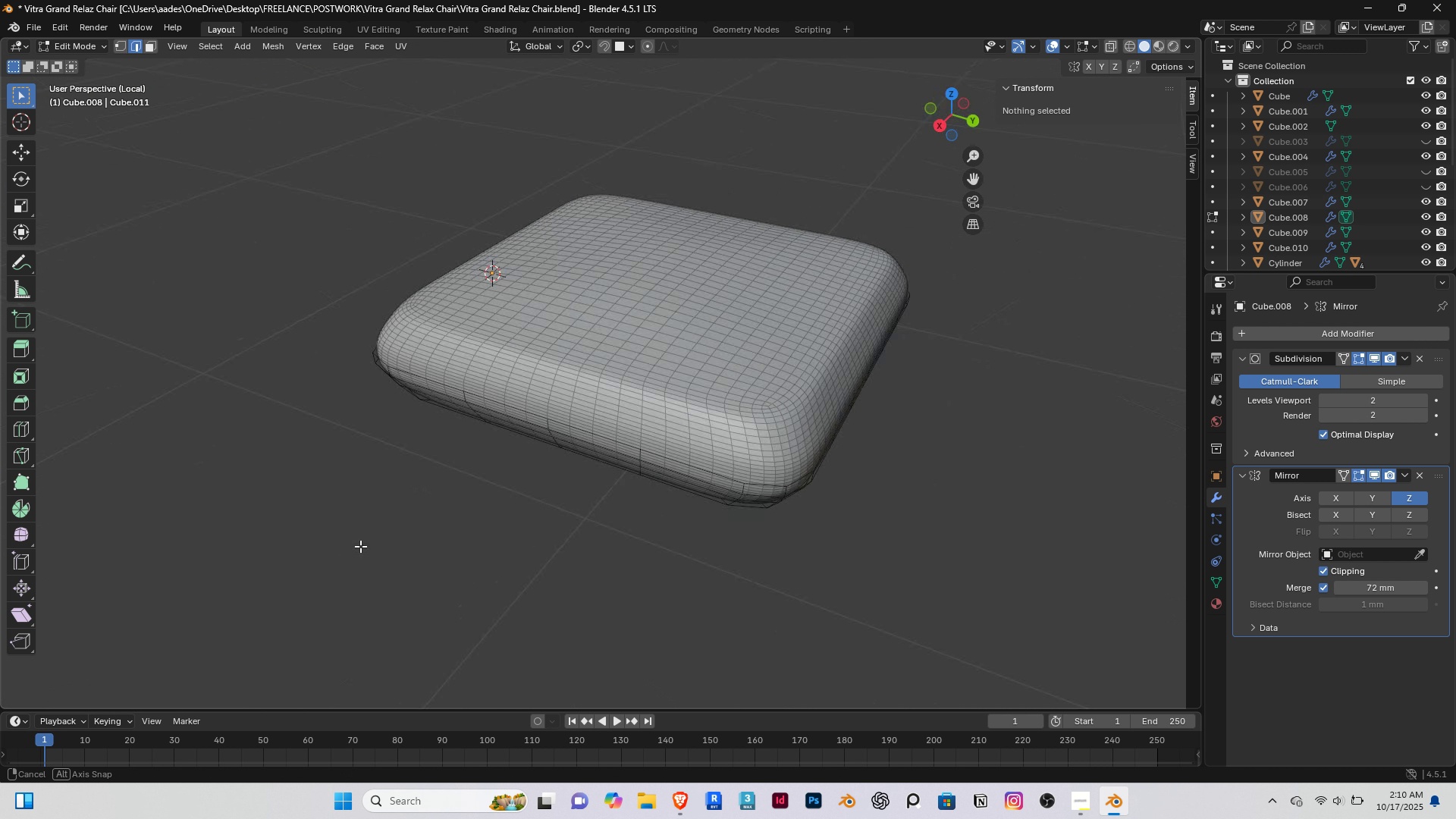 
middle_click([501, 532])
 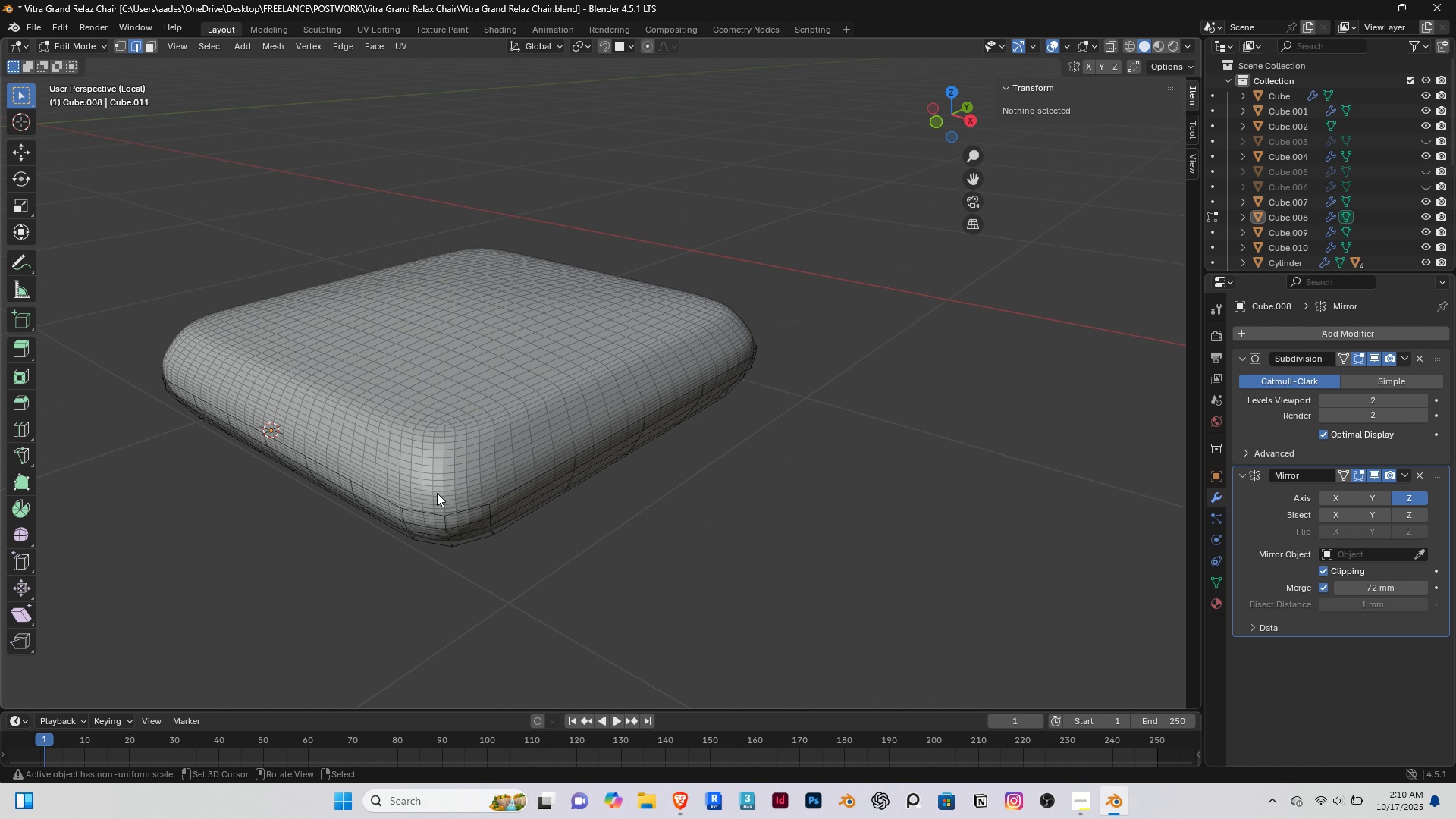 
key(Tab)
 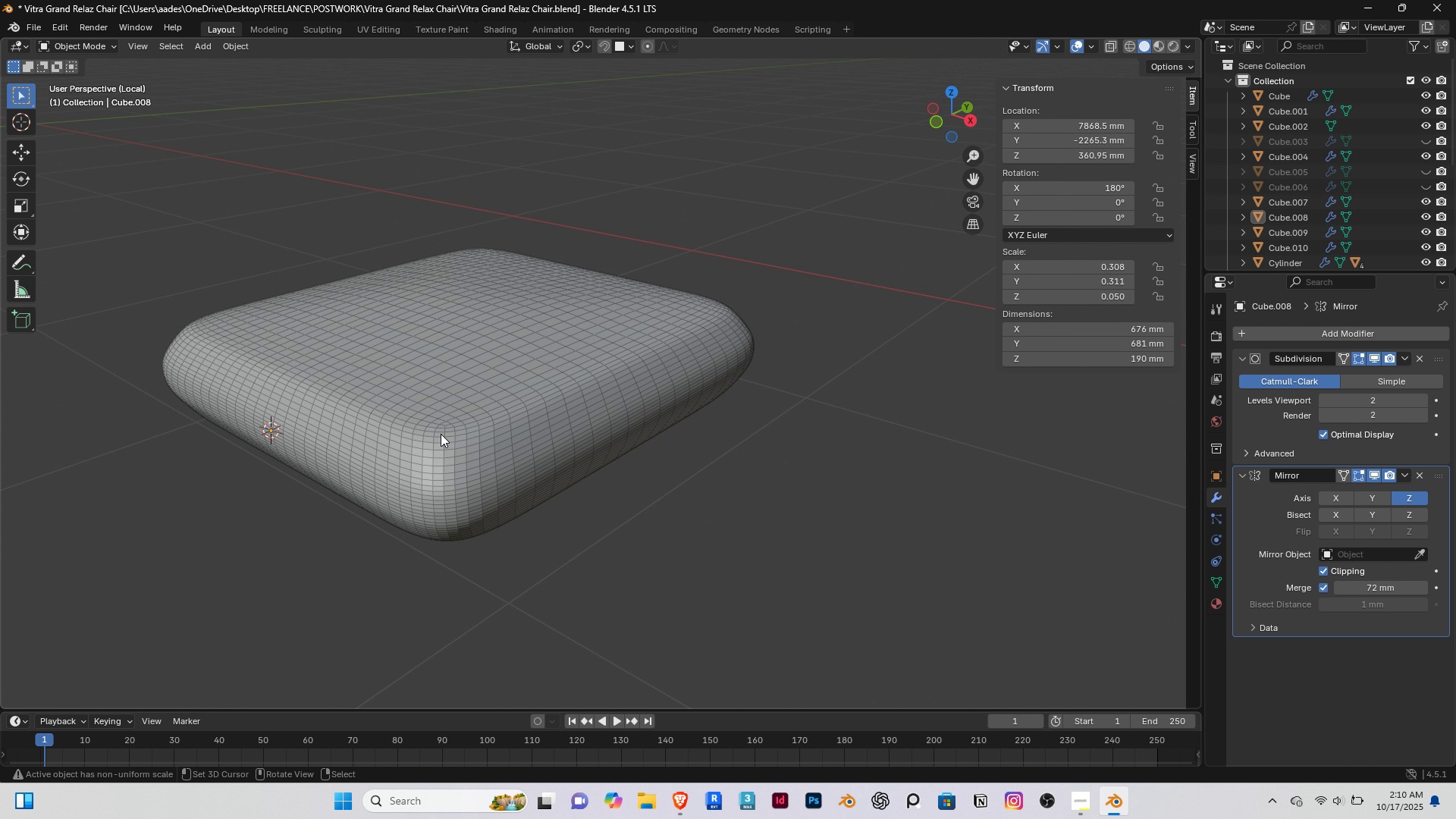 
right_click([441, 434])
 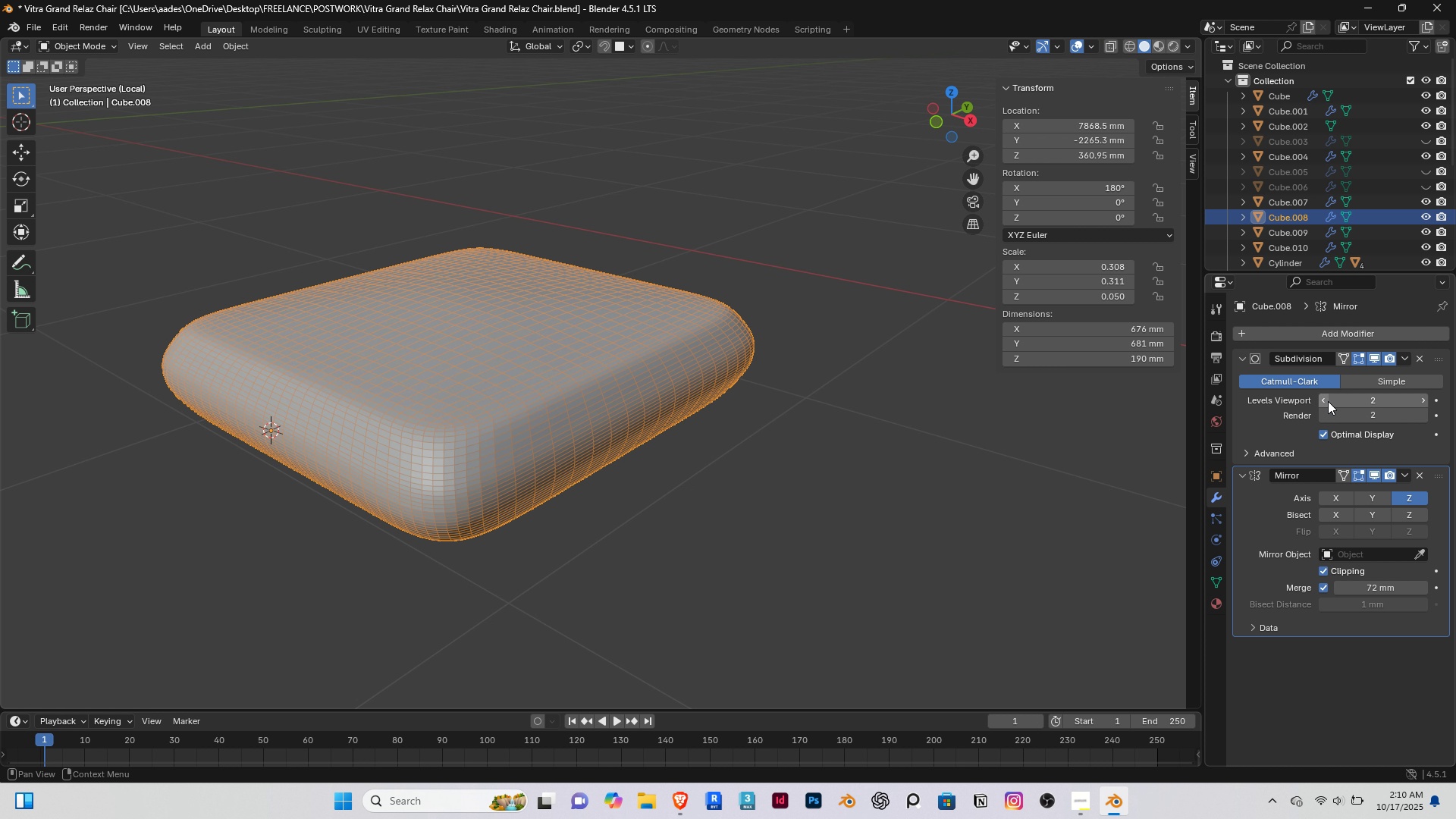 
left_click([1325, 399])
 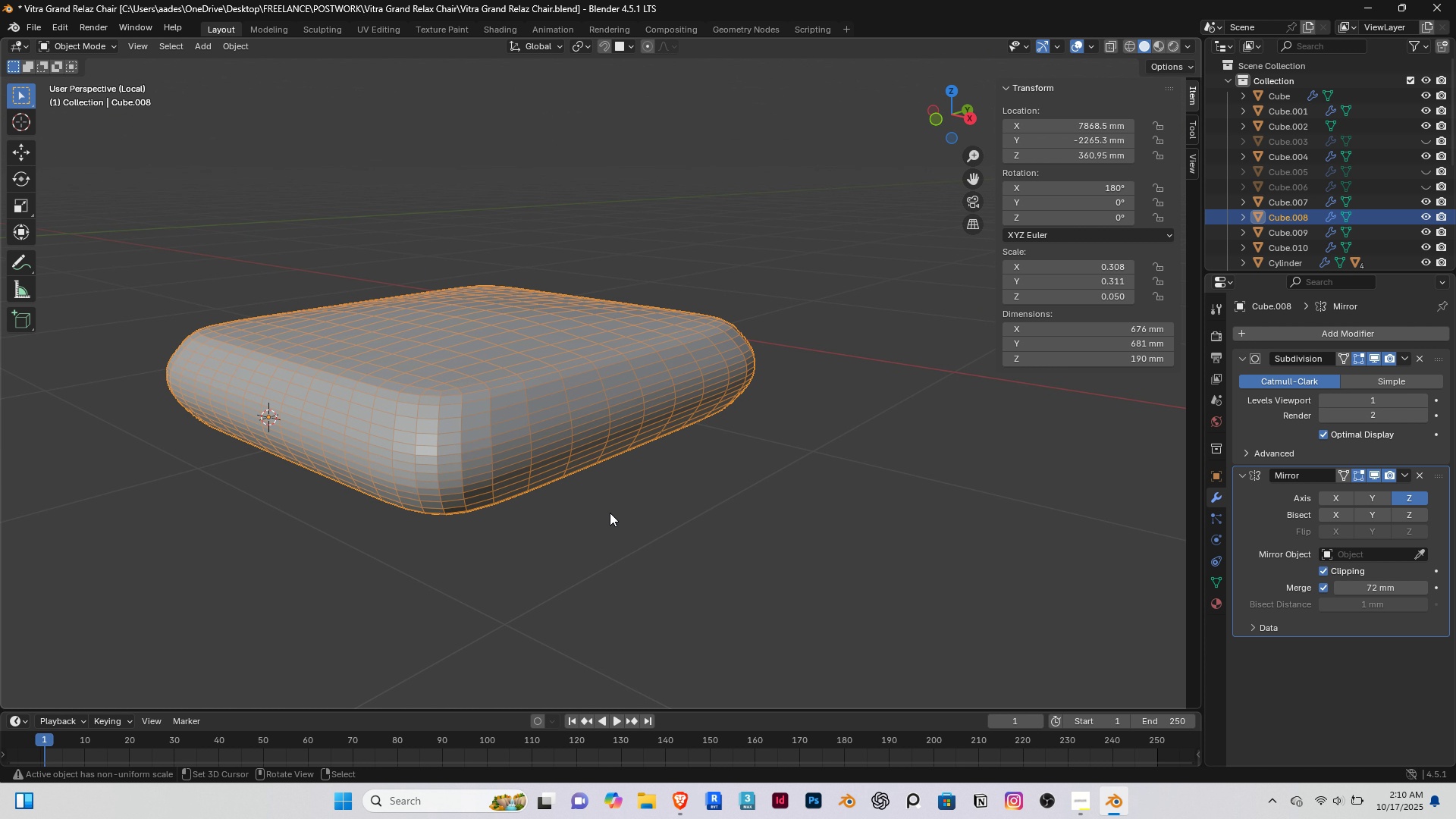 
key(Tab)
 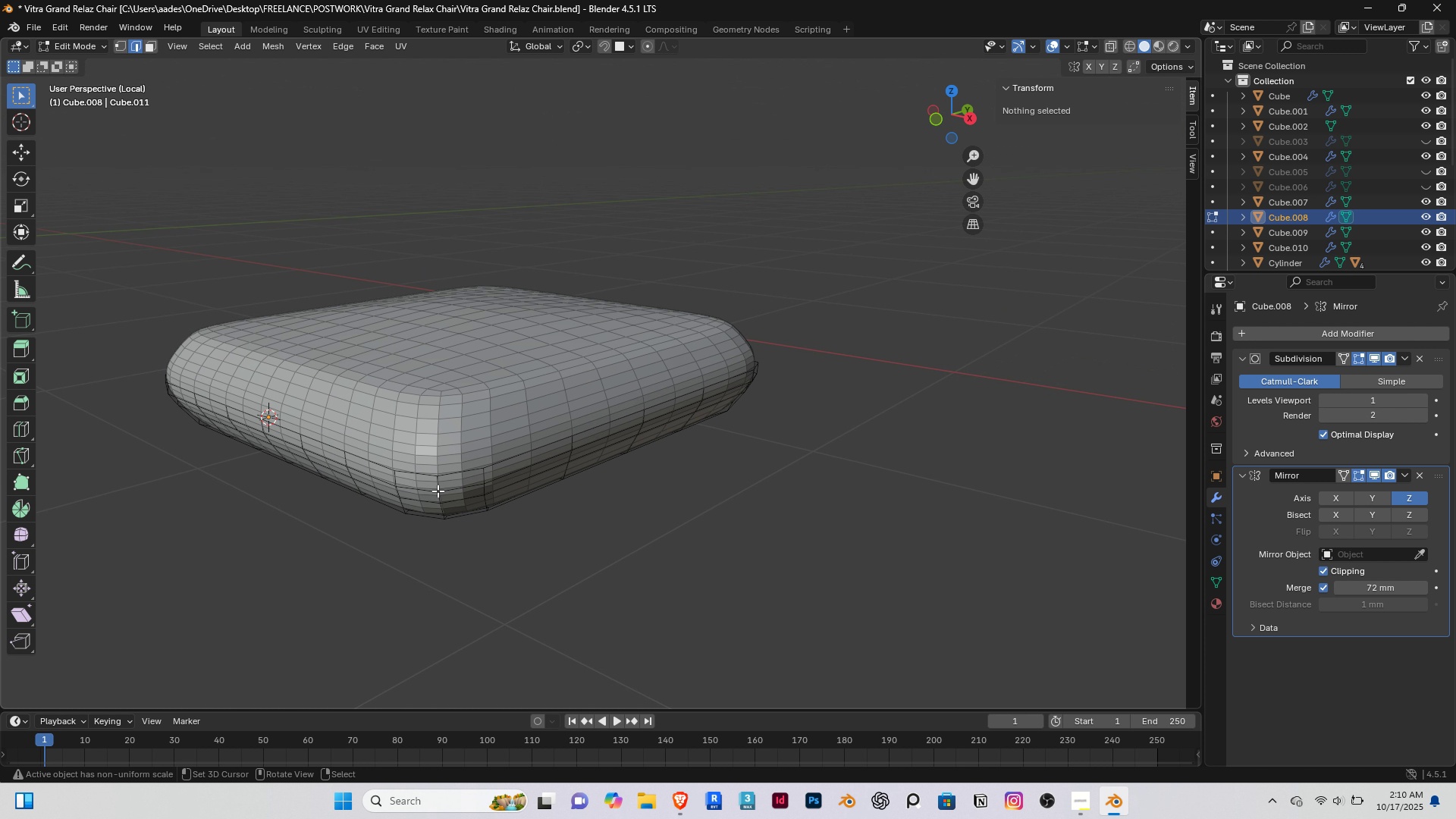 
scroll: coordinate [438, 491], scroll_direction: up, amount: 1.0
 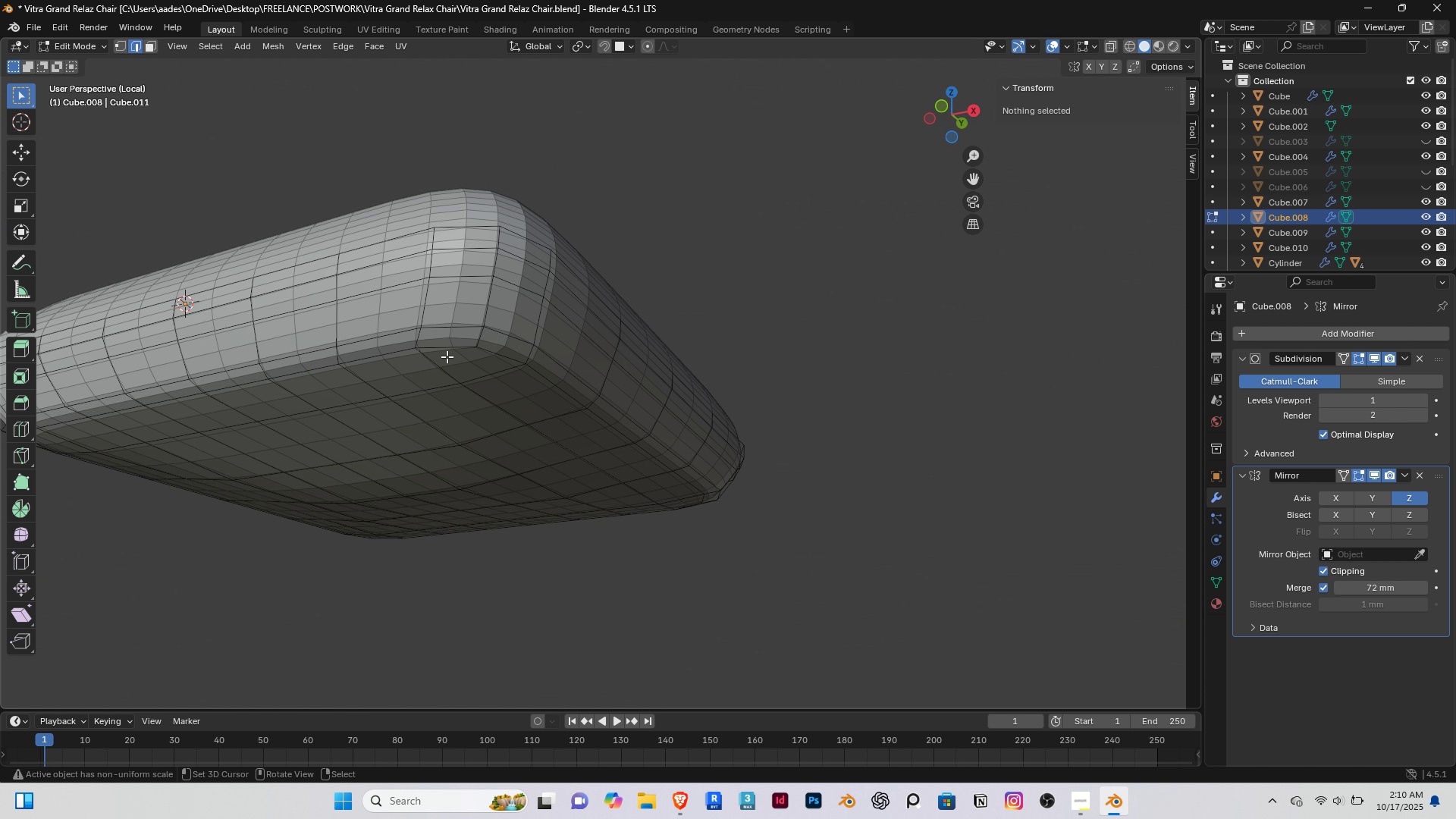 
right_click([446, 334])
 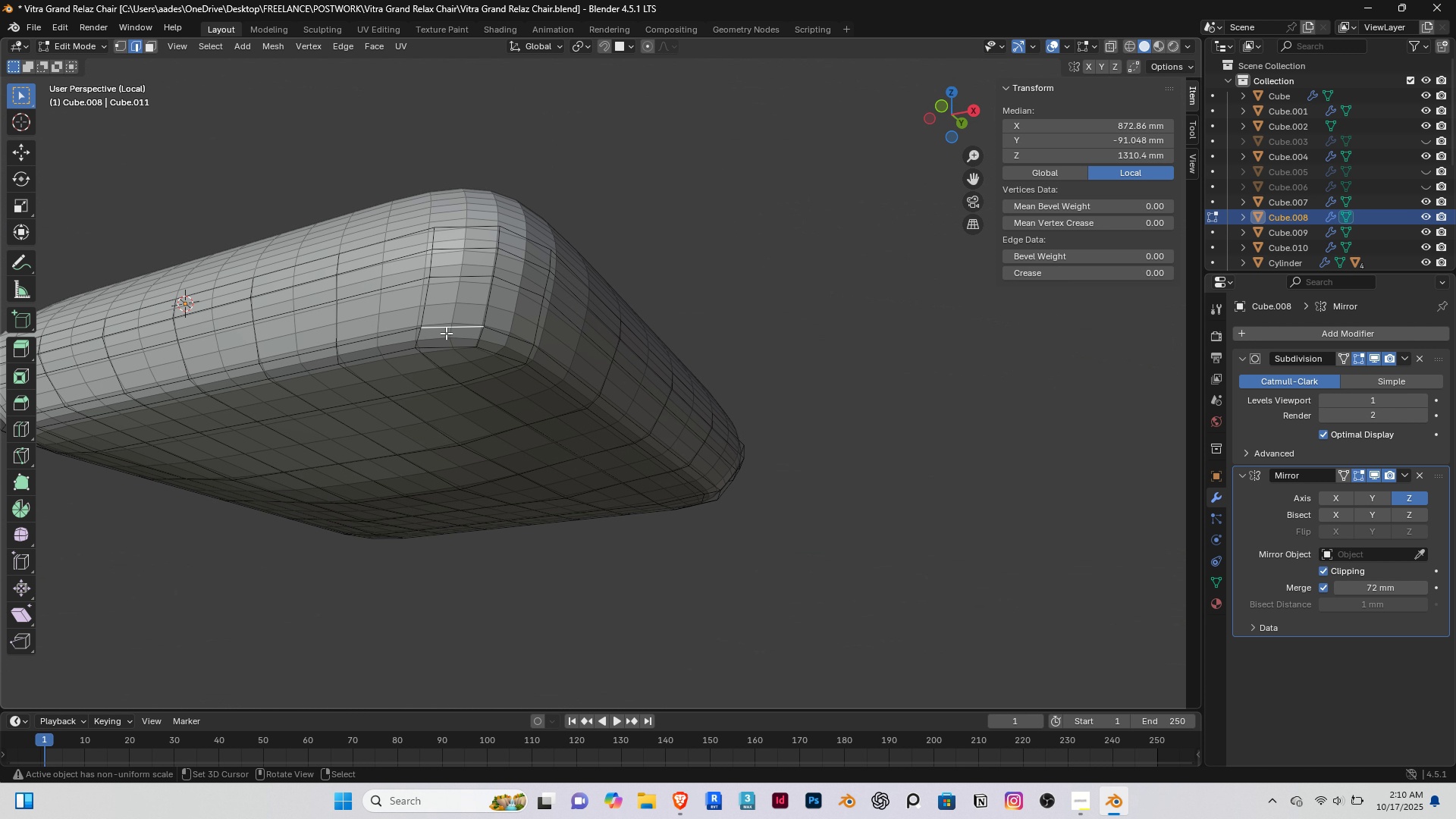 
hold_key(key=AltRight, duration=0.5)
right_click([447, 332])
 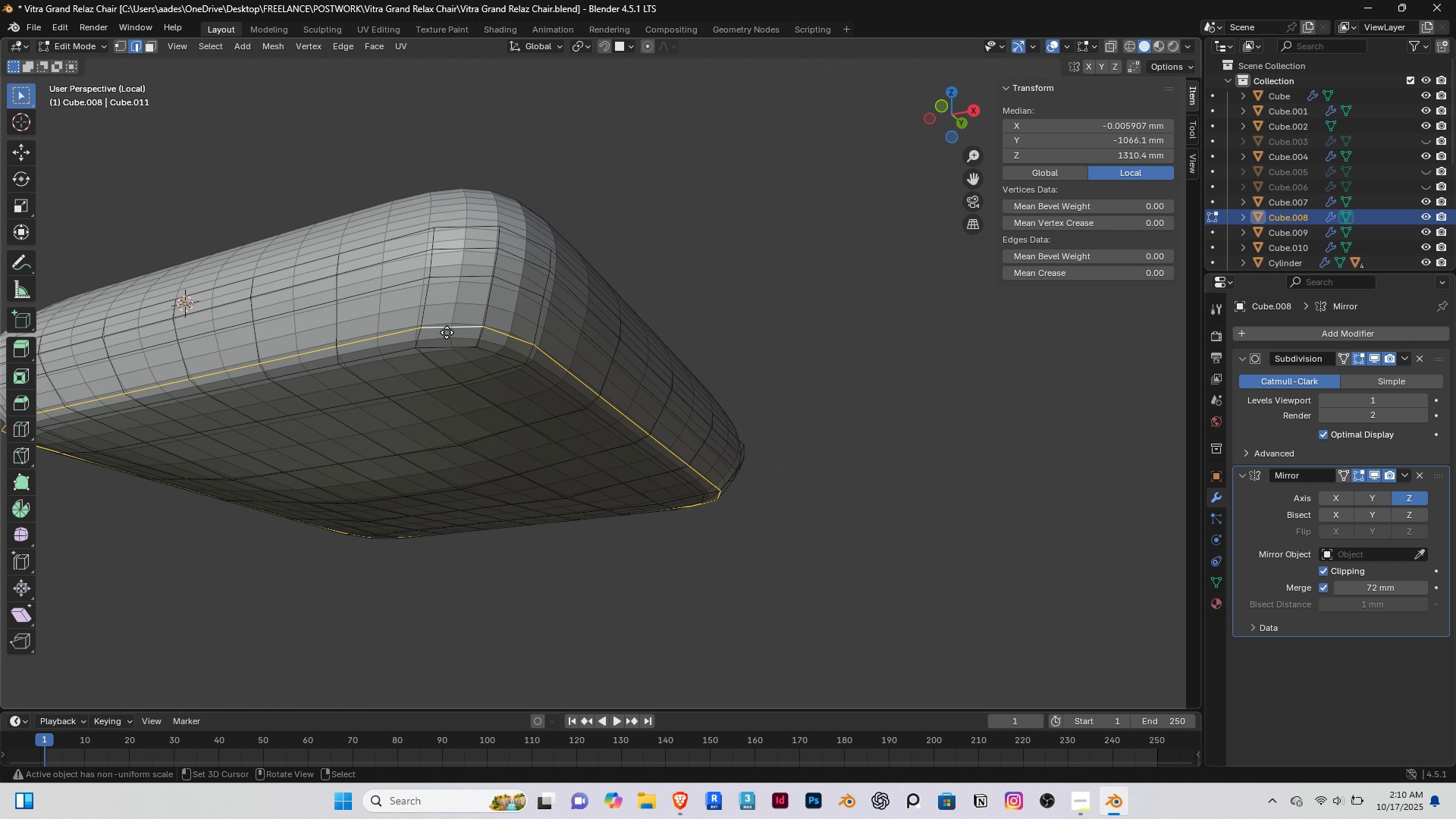 
type(gg)
 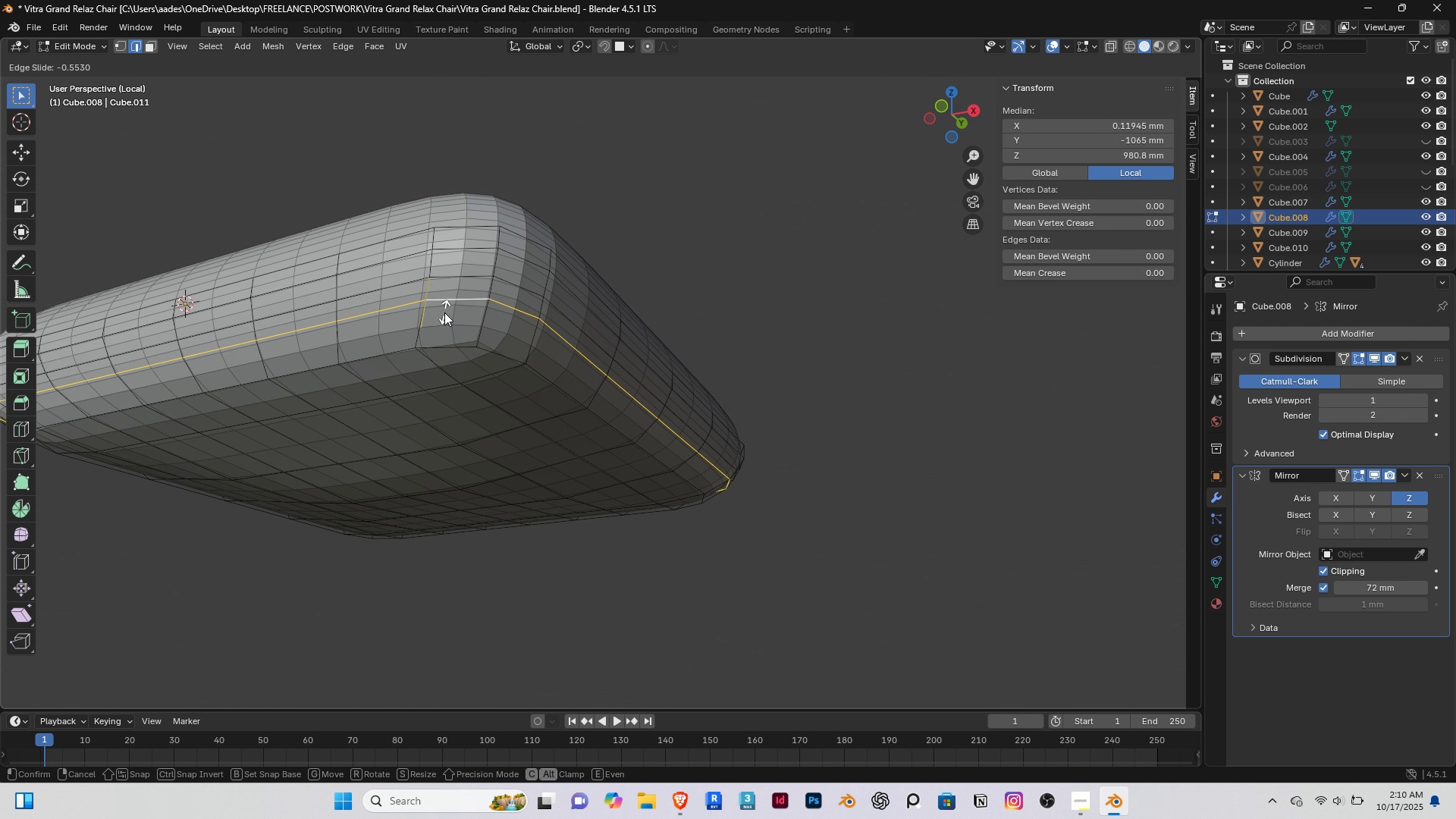 
left_click([444, 317])
 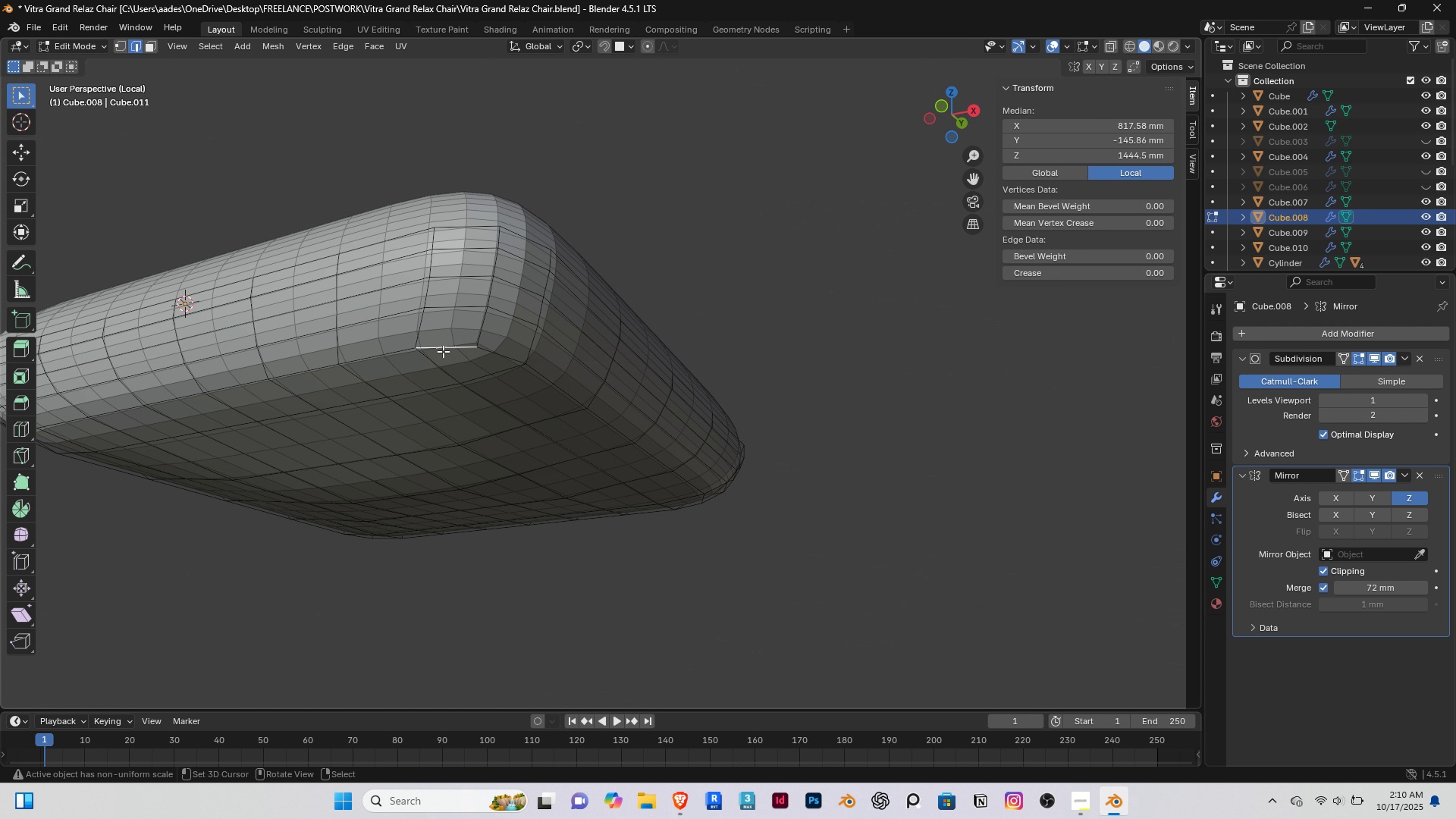 
right_click([443, 351])
 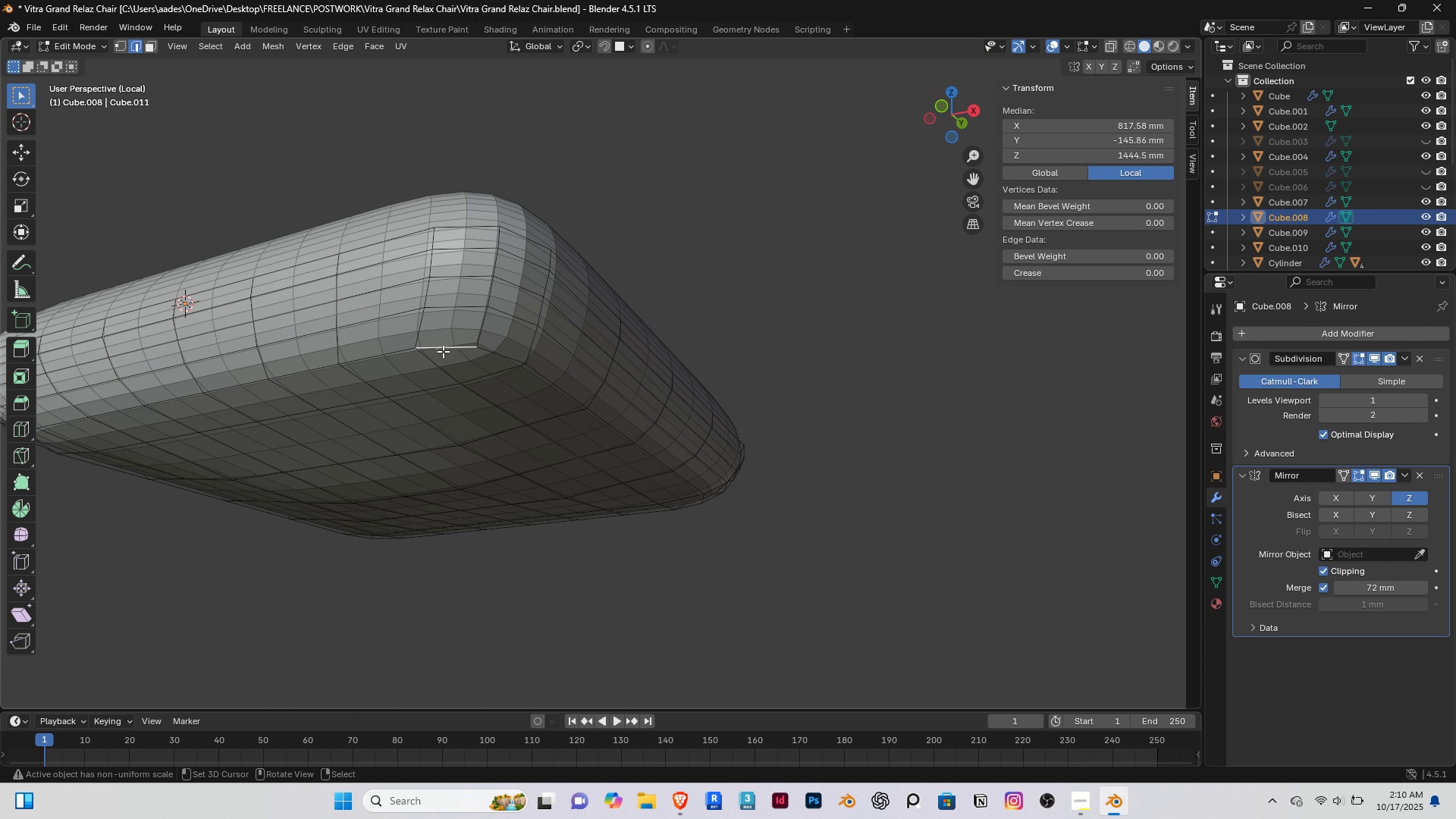 
hold_key(key=AltRight, duration=1.23)
double_click([443, 351])
 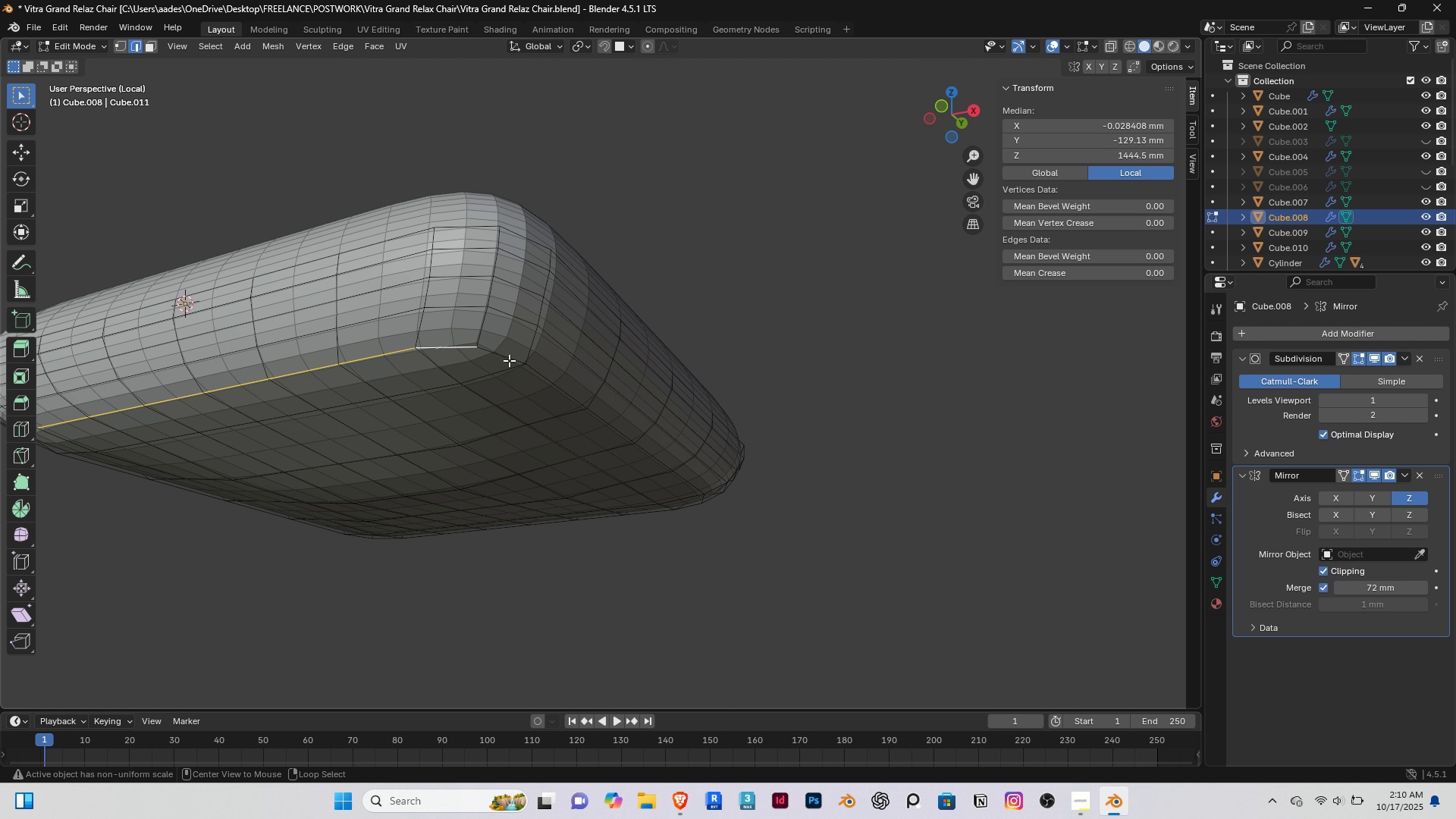 
hold_key(key=ShiftRight, duration=0.57)
right_click([499, 353])
 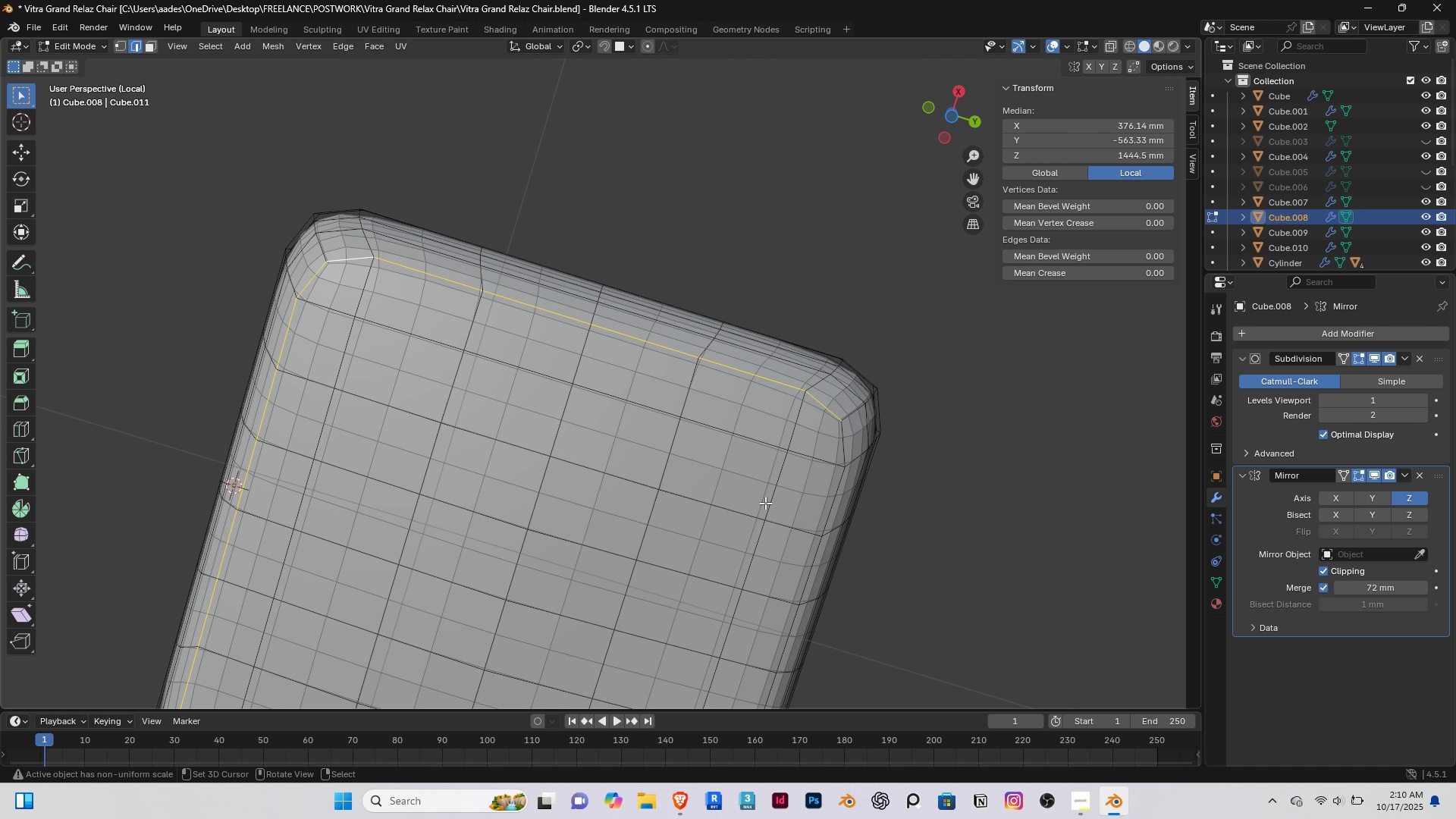 
hold_key(key=AltRight, duration=0.73)
hold_key(key=ShiftRight, duration=0.72)
right_click([835, 442])
 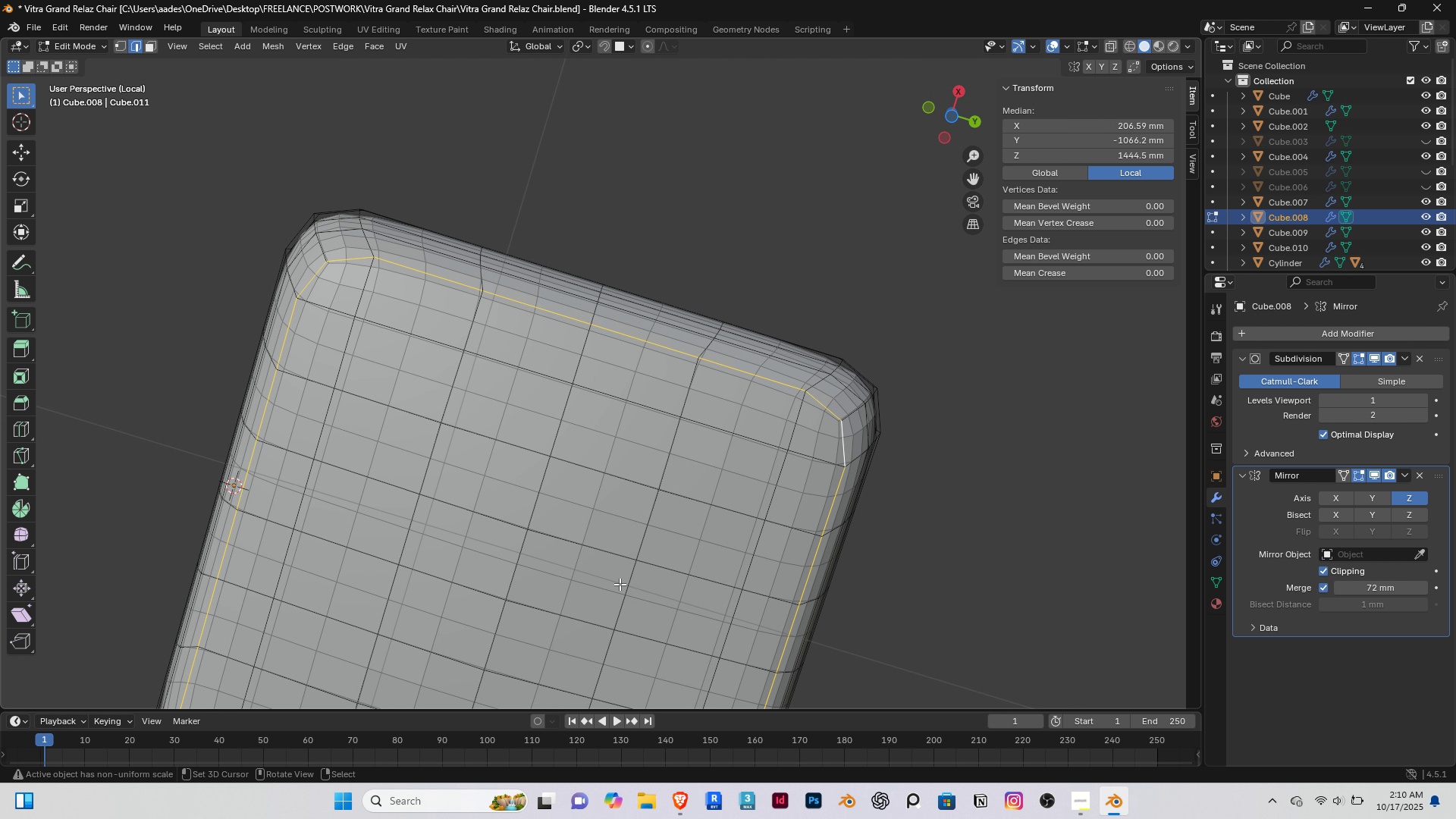 
hold_key(key=ShiftRight, duration=1.08)
 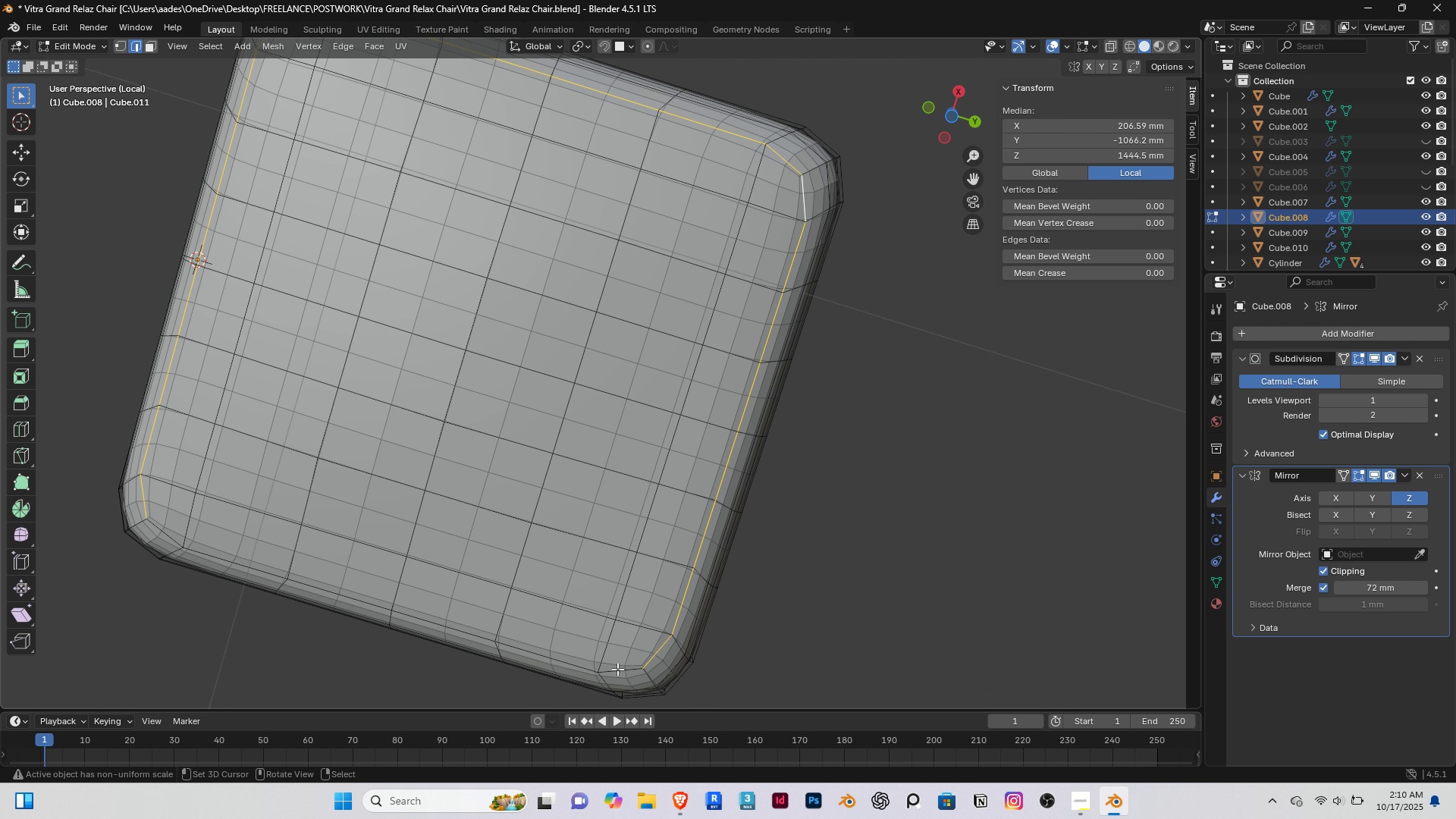 
hold_key(key=AltRight, duration=0.87)
hold_key(key=ShiftRight, duration=0.85)
right_click([560, 661])
 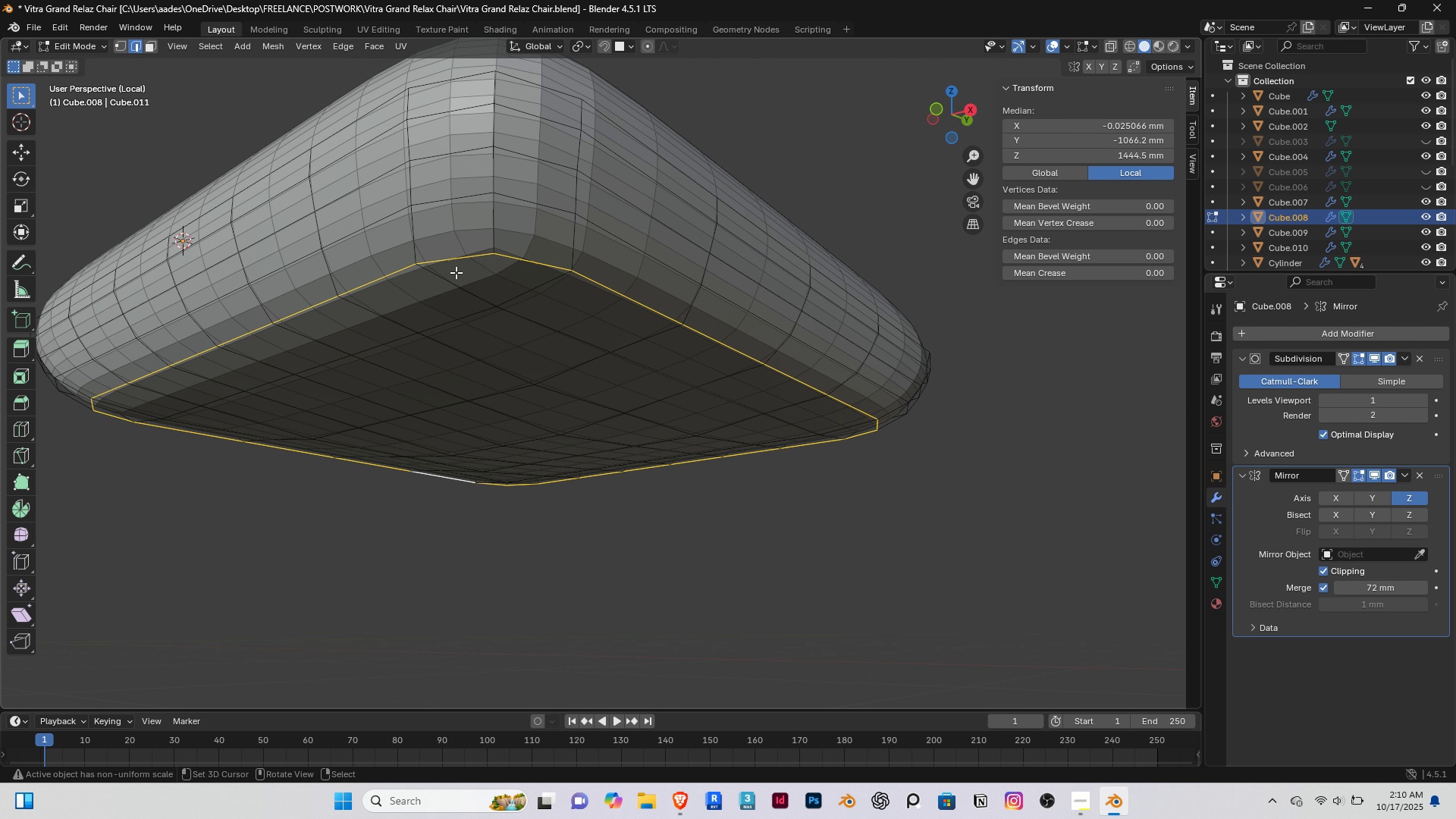 
type(gg)
 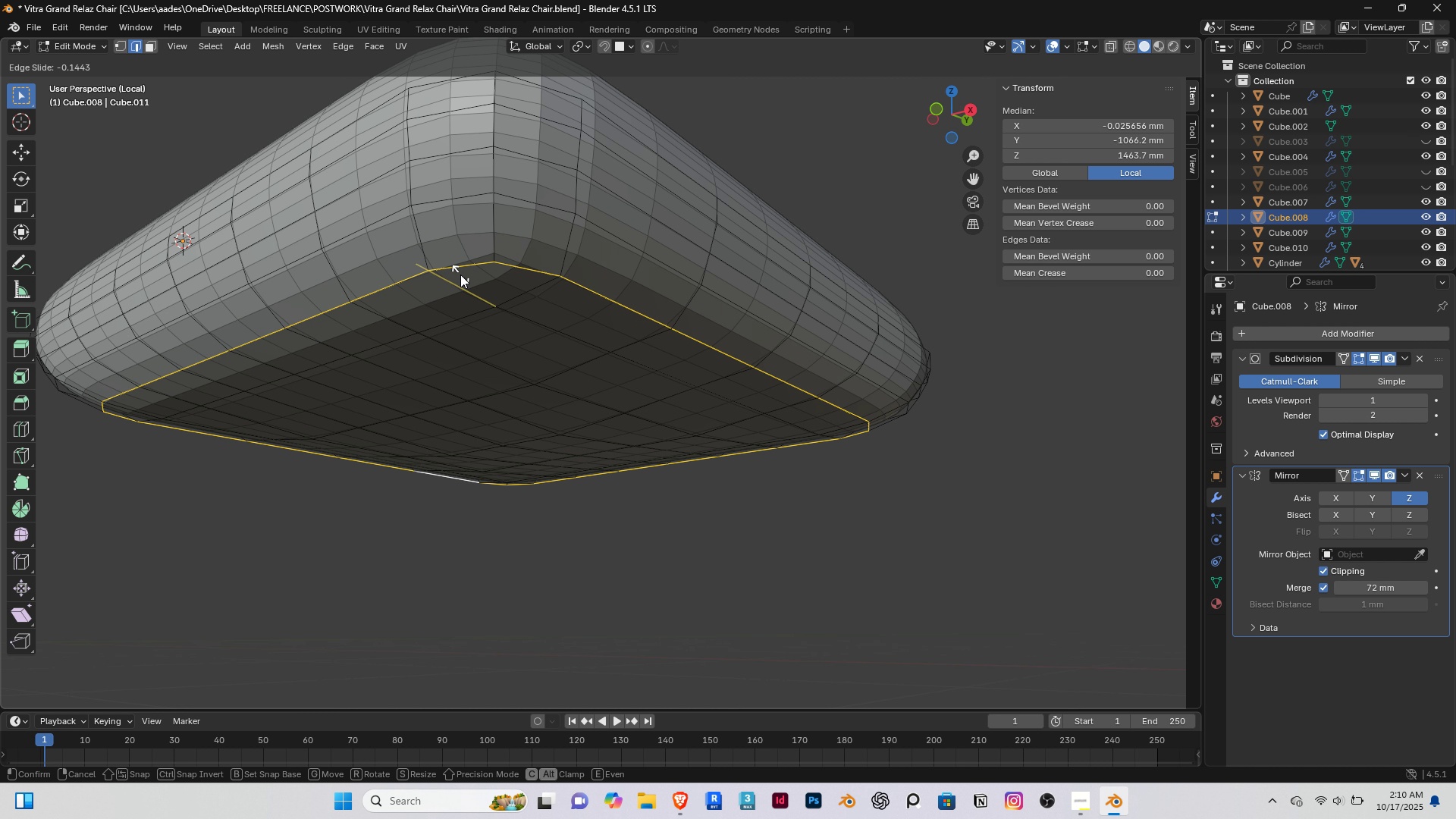 
left_click([460, 275])
 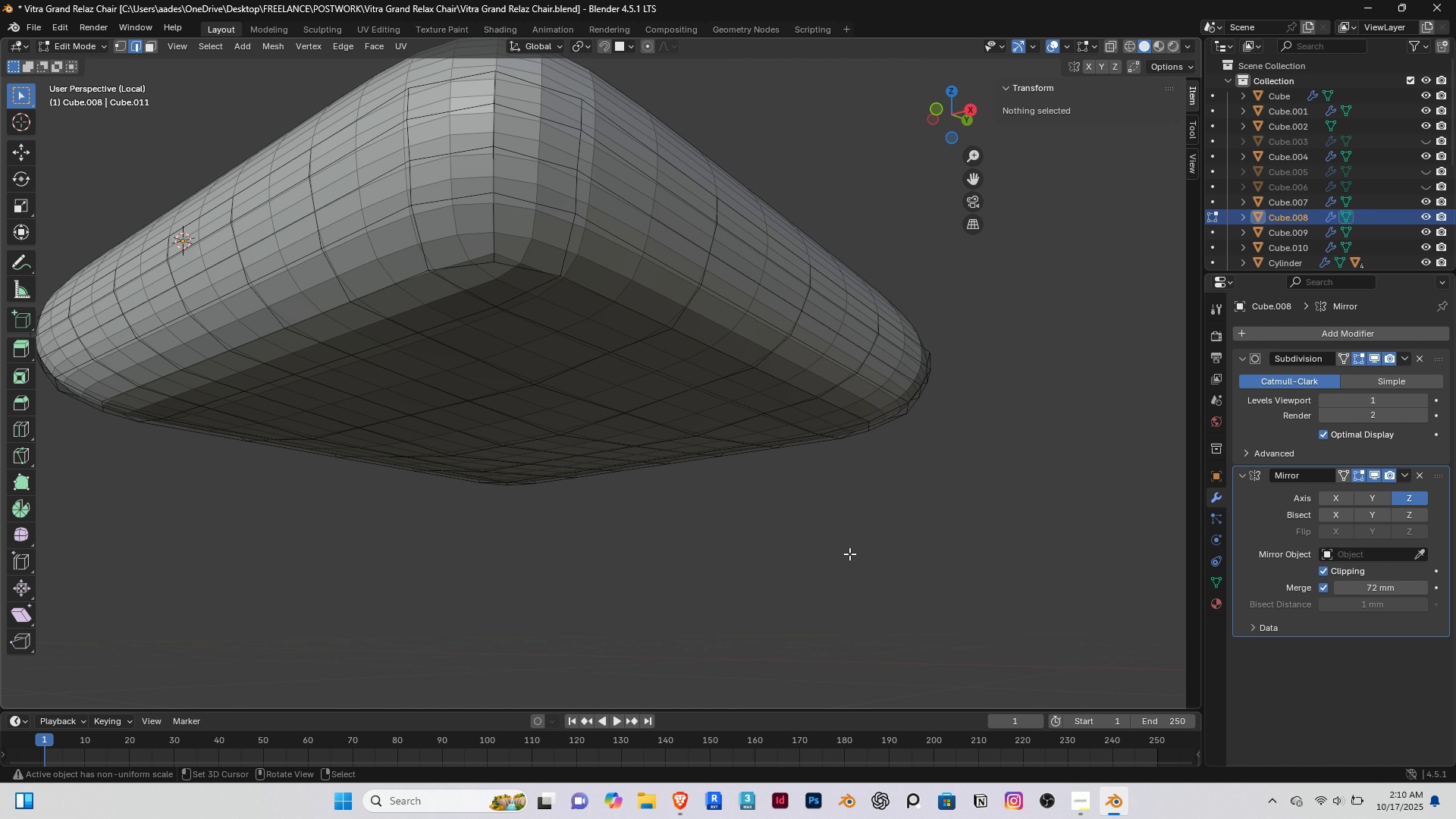 
right_click([849, 554])
 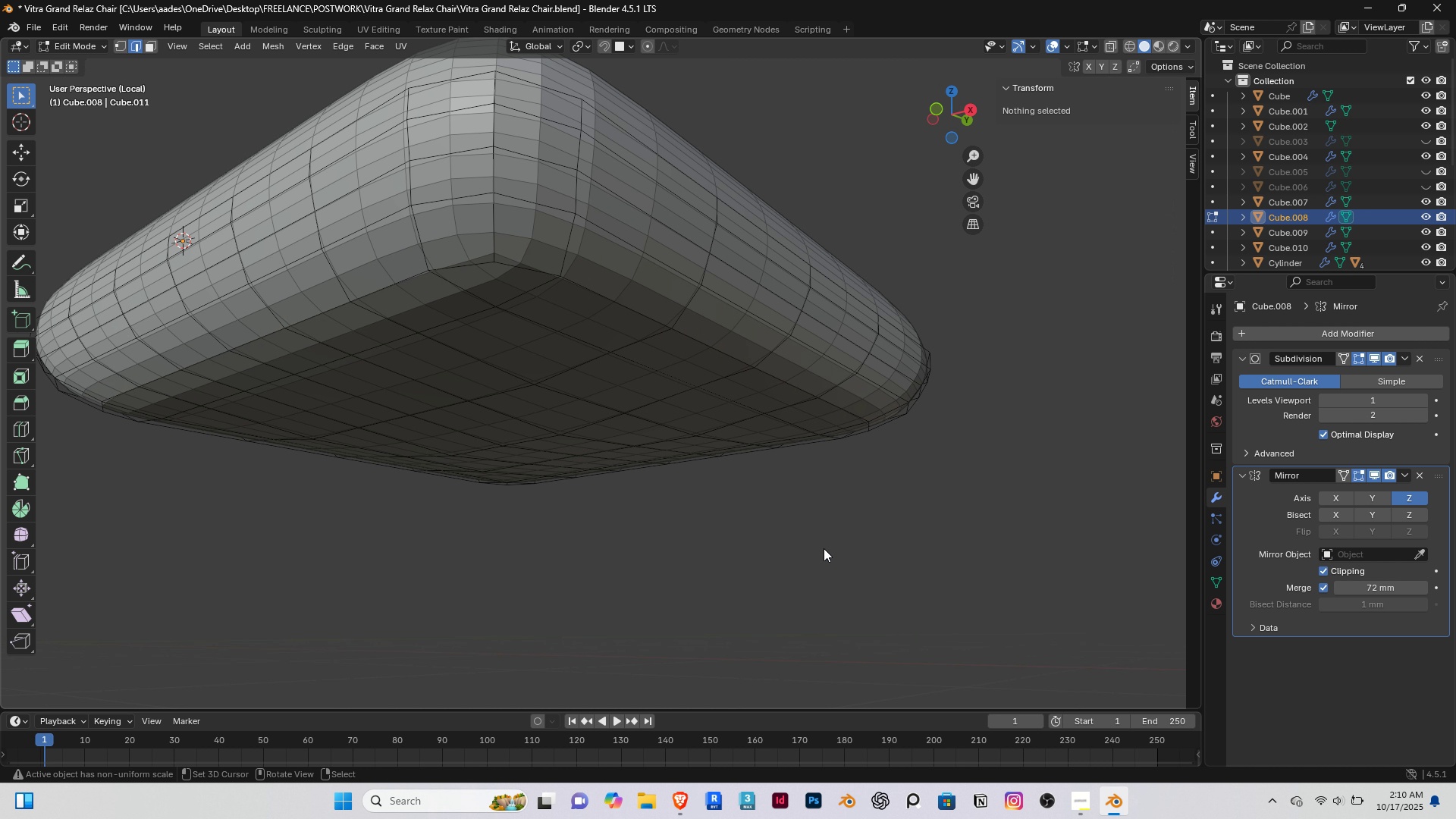 
key(Tab)
 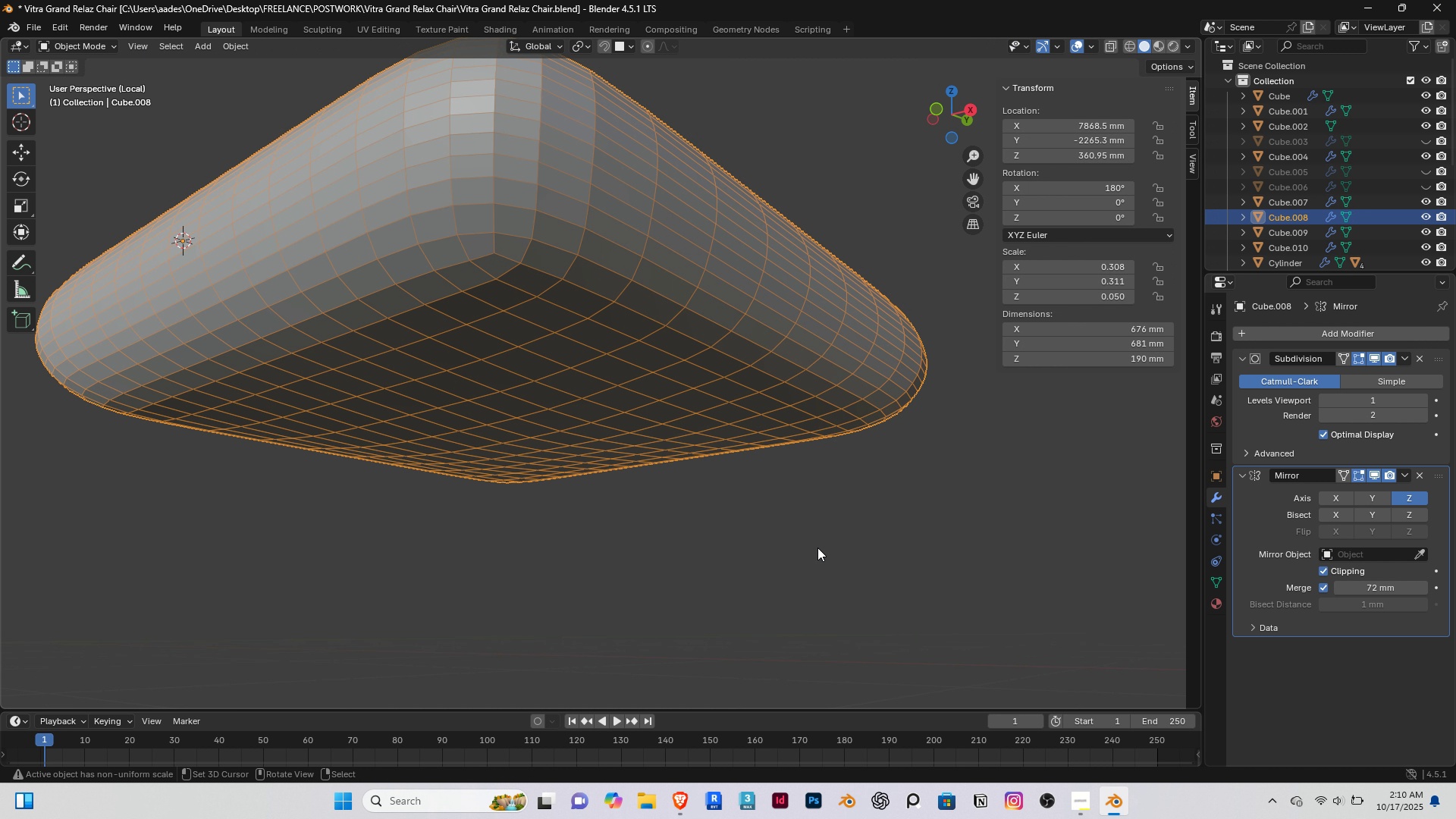 
scroll: coordinate [814, 548], scroll_direction: down, amount: 3.0
 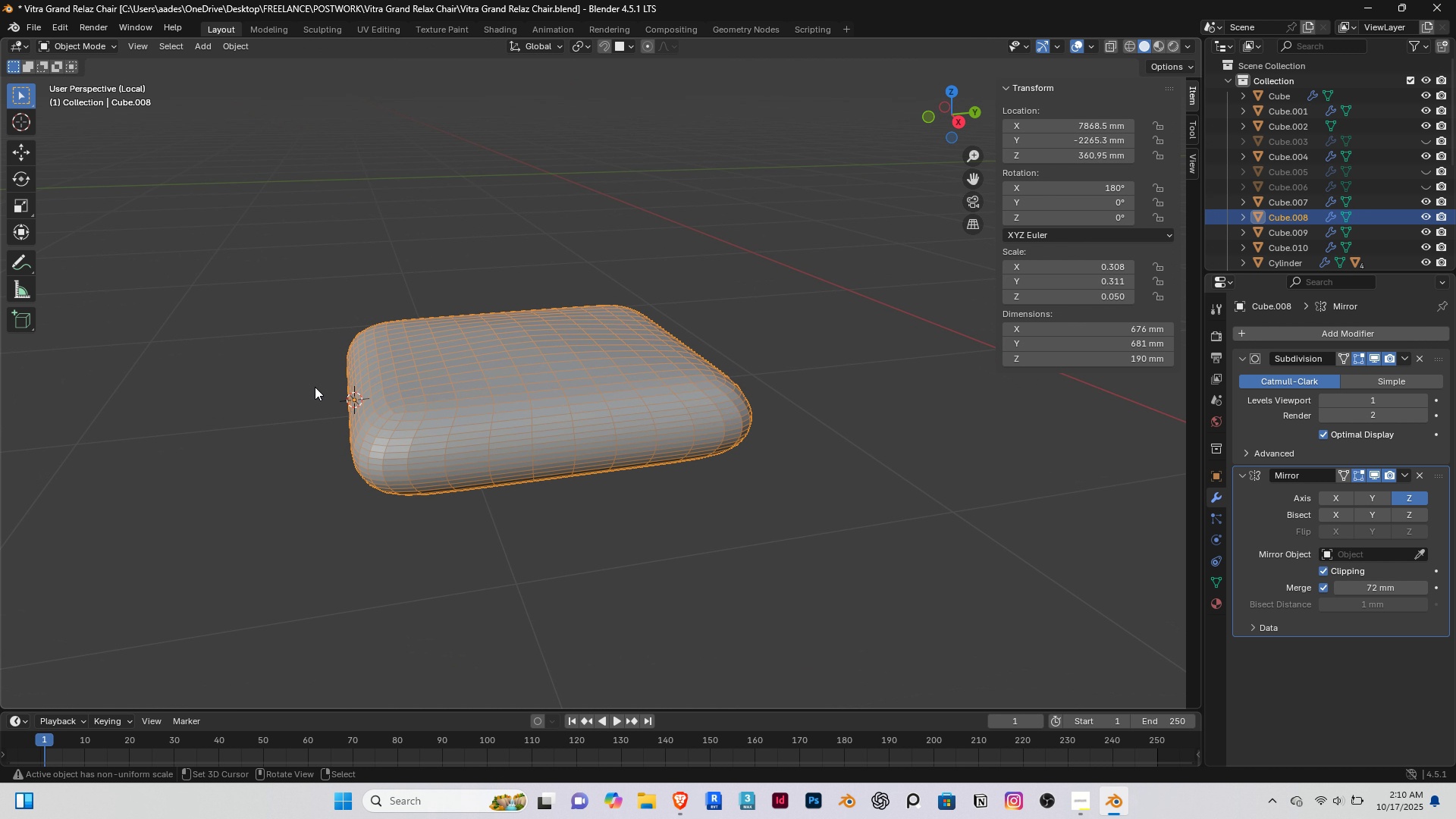 
right_click([318, 366])
 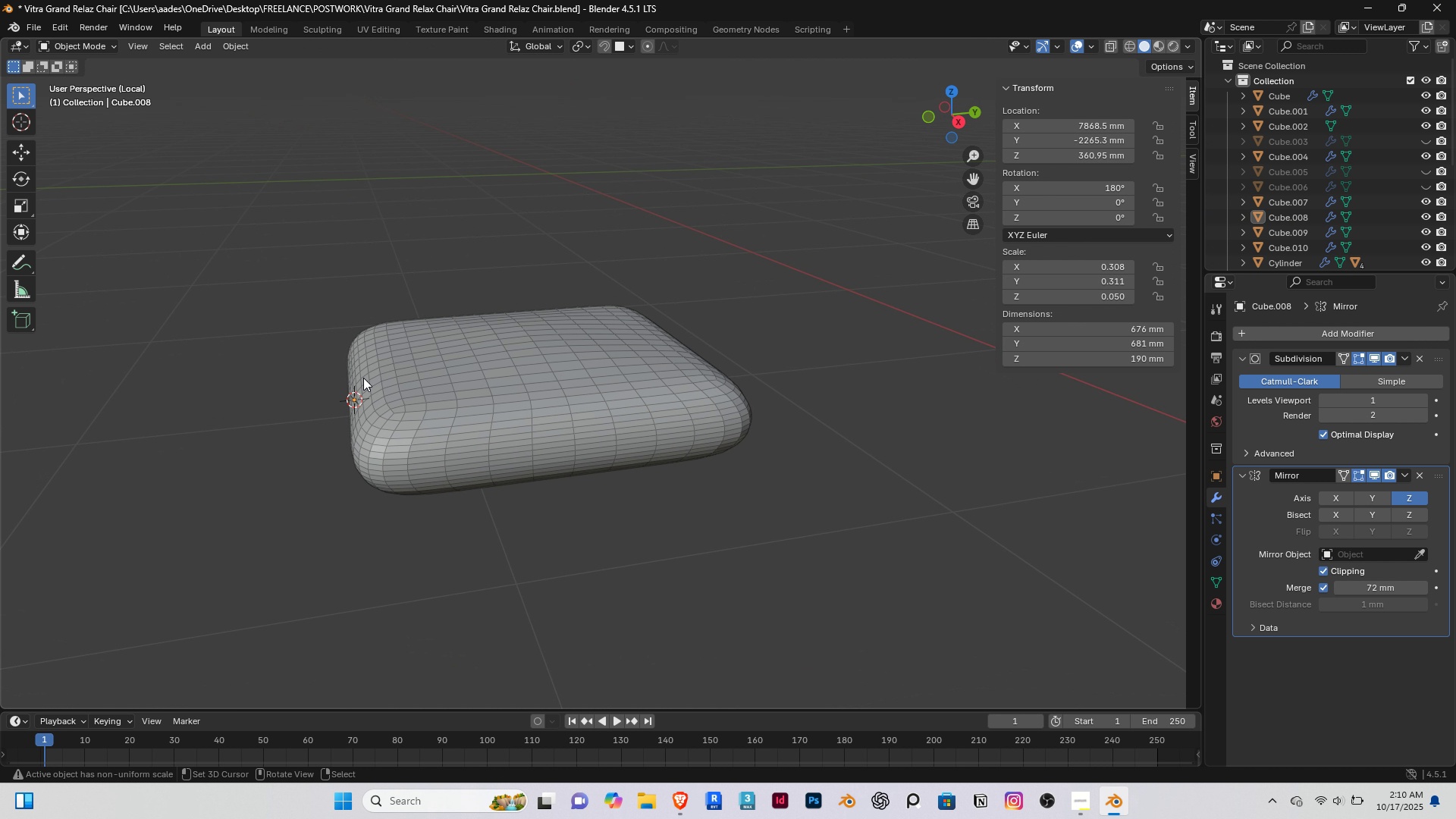 
key(End)
 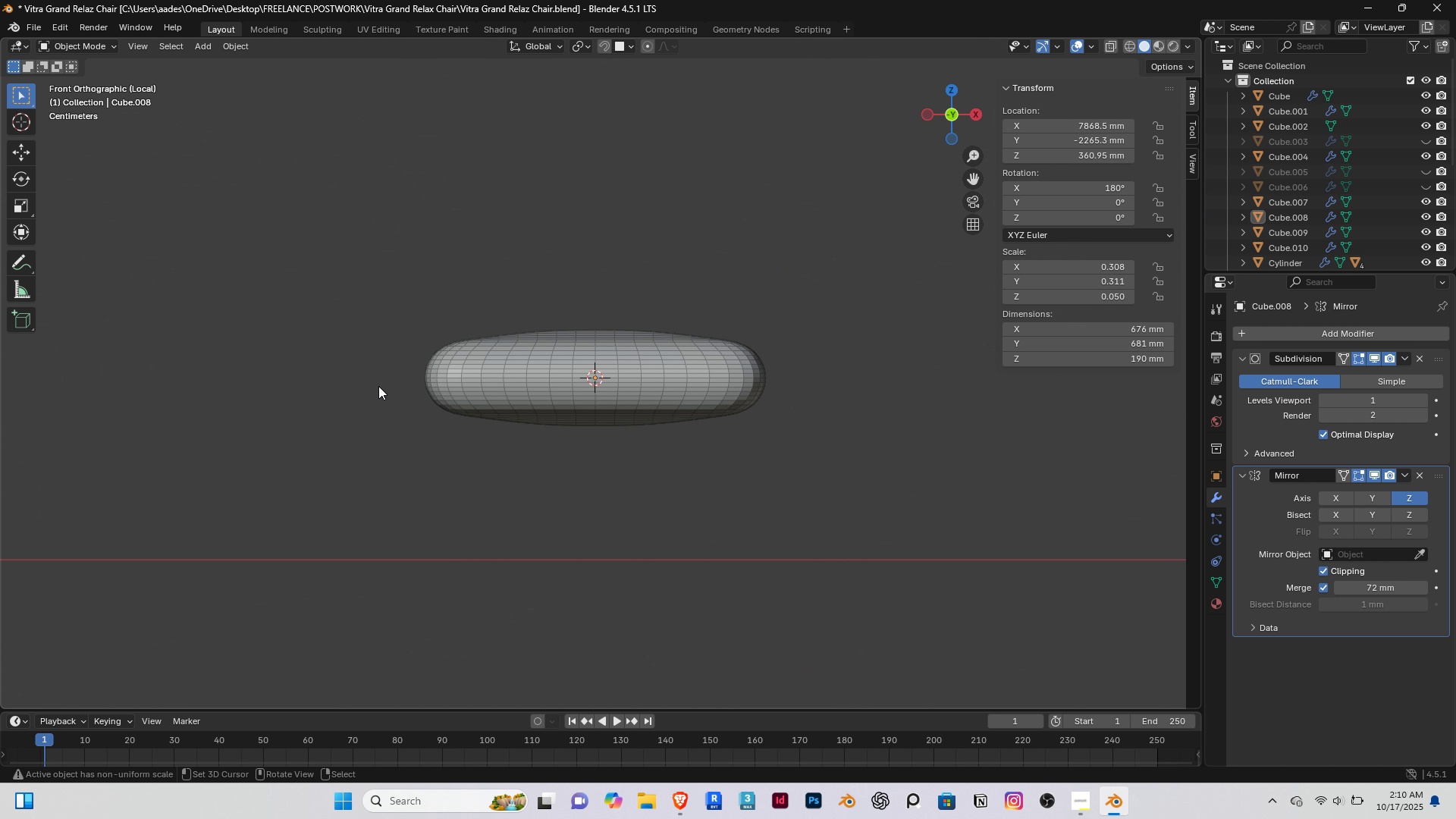 
key(Slash)
 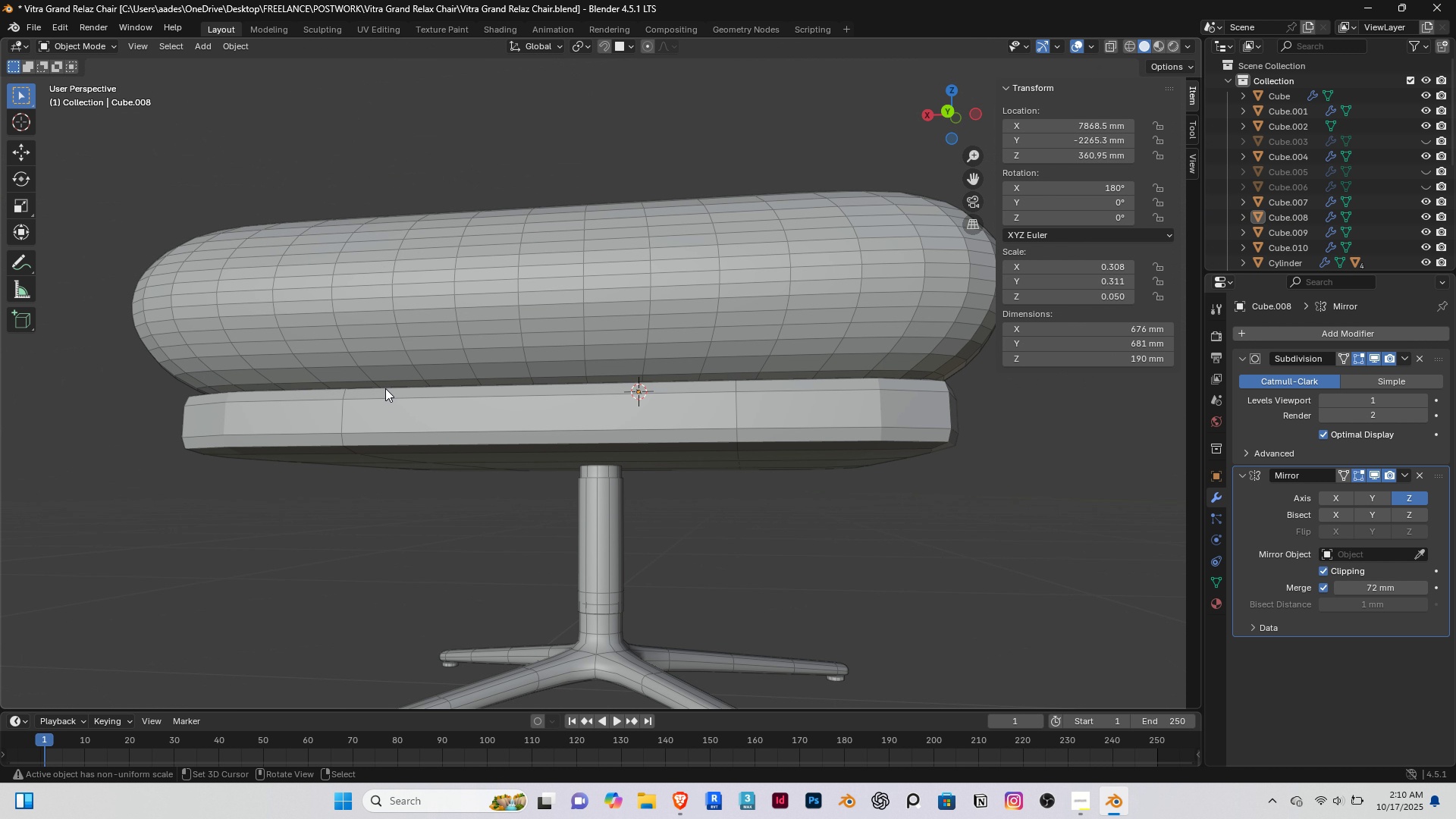 
key(End)
 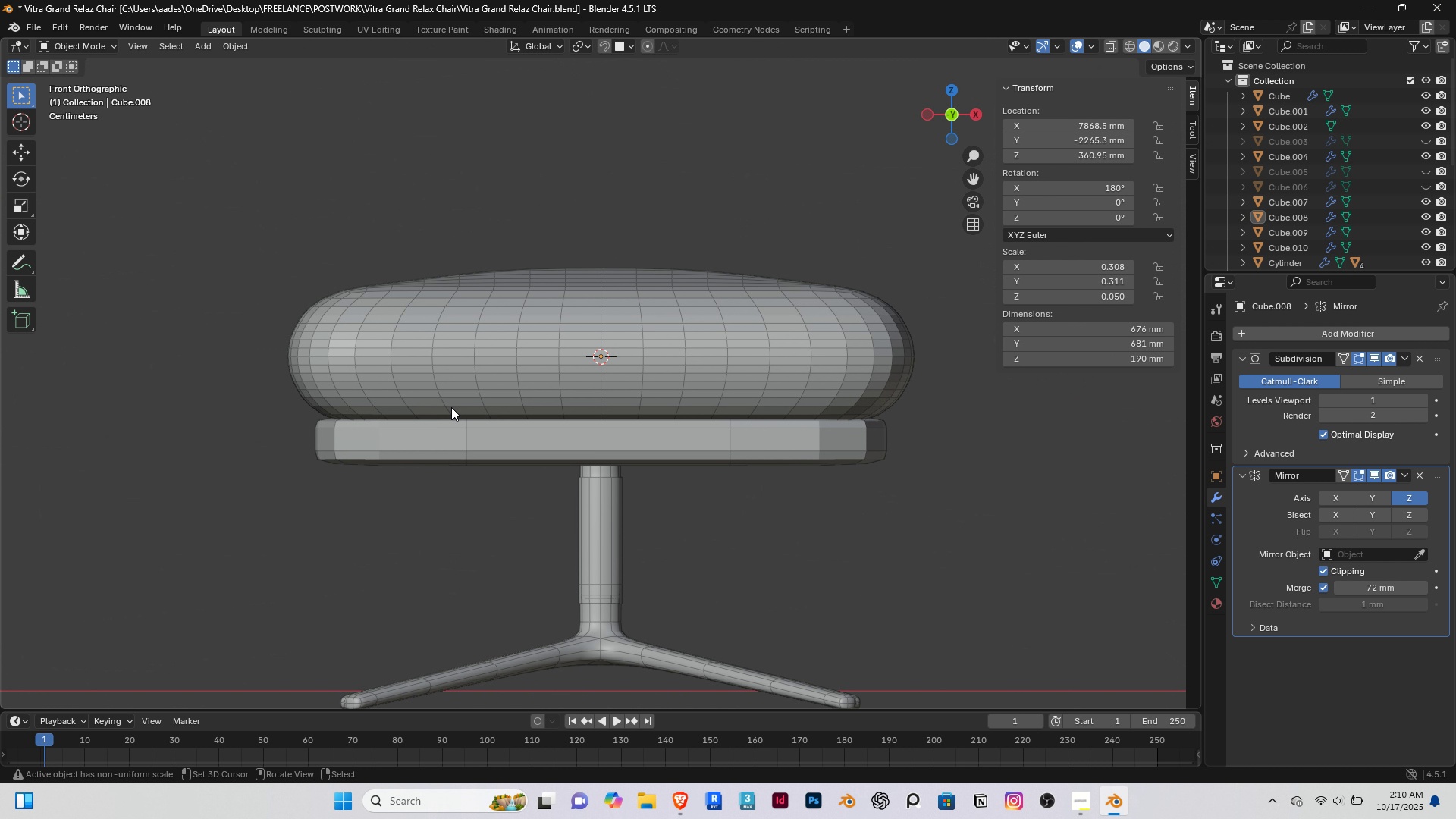 
key(PageDown)
 